 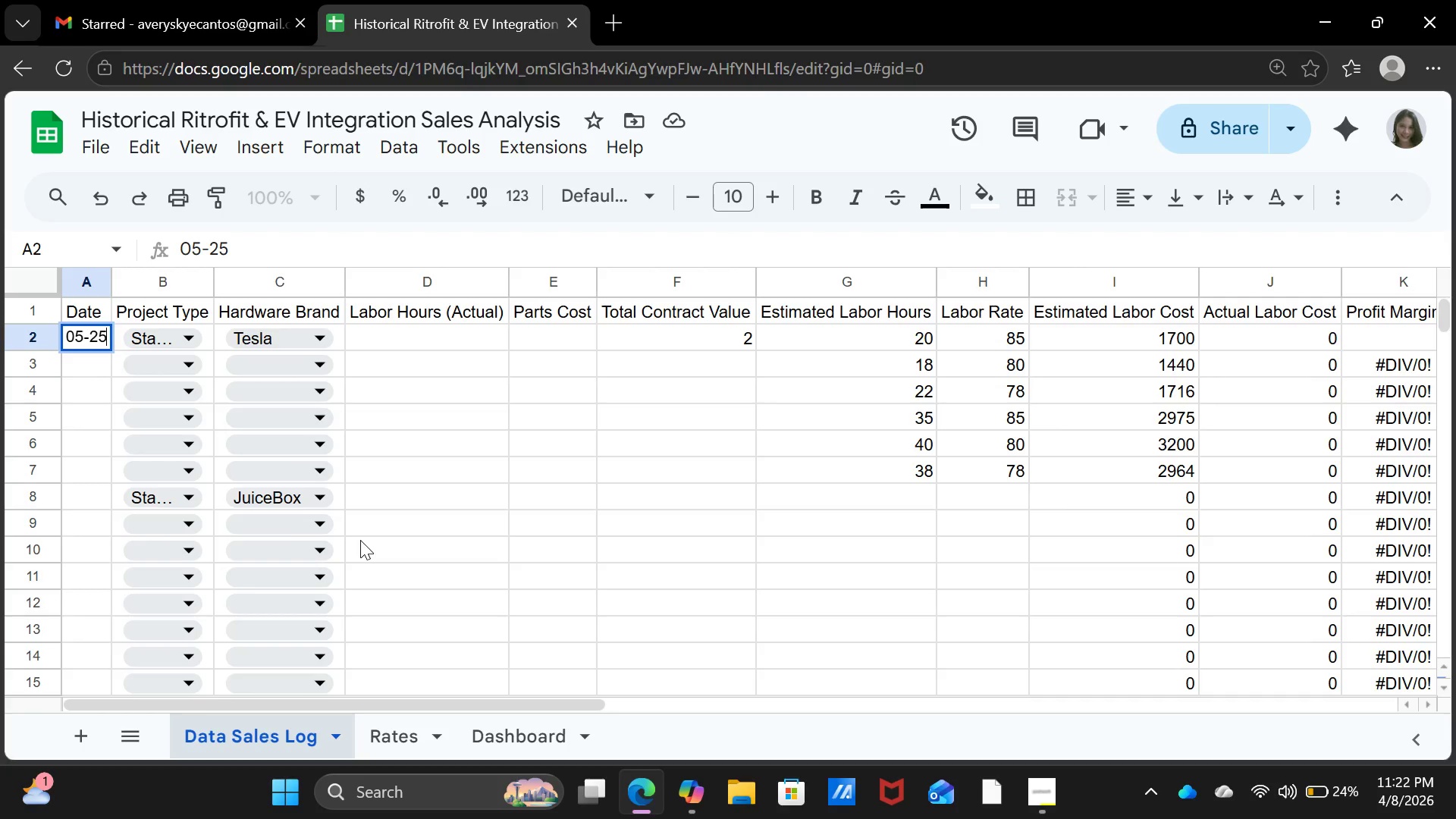 
key(Backspace)
key(Backspace)
type(12-2025)
 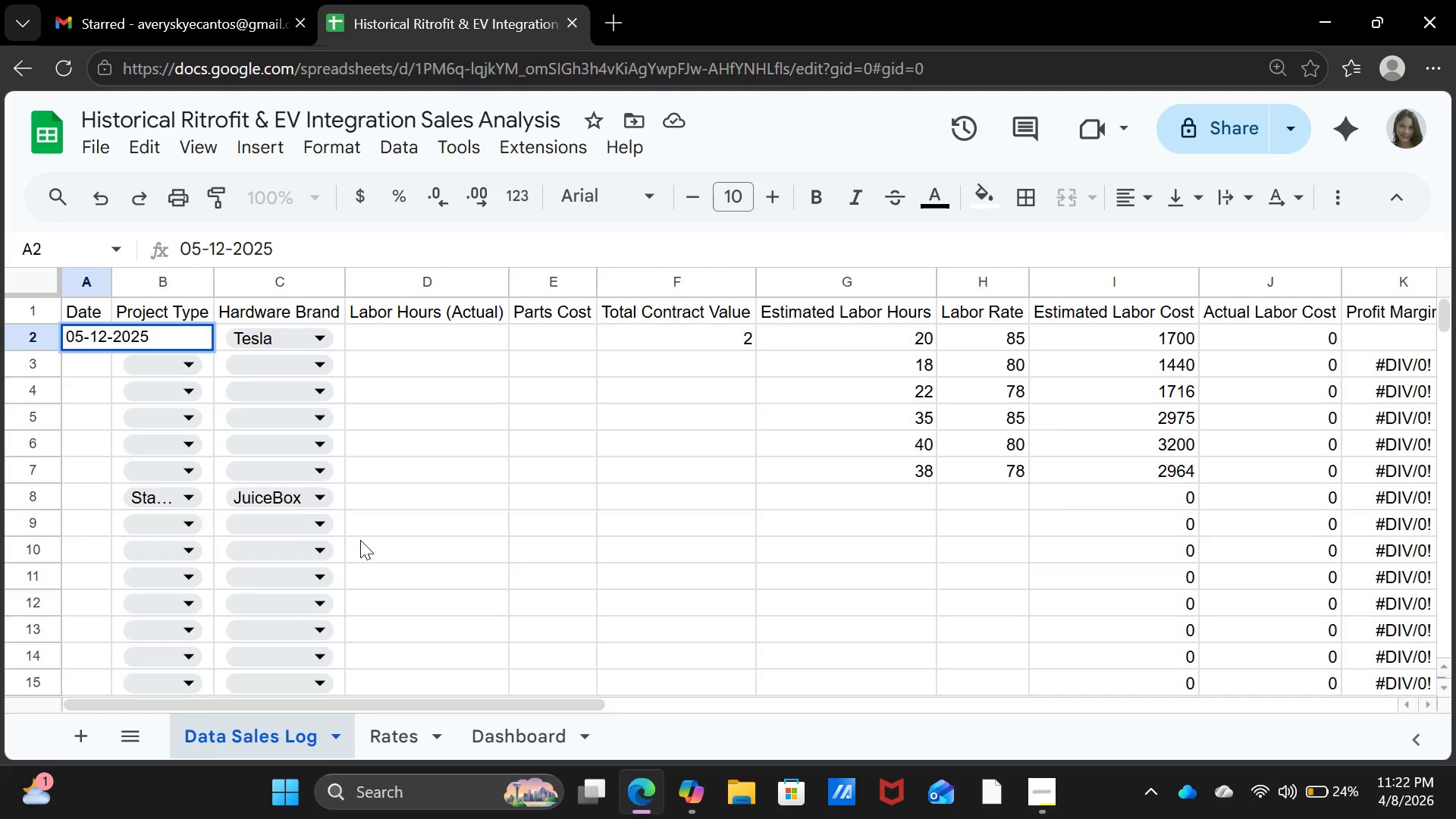 
key(Enter)
 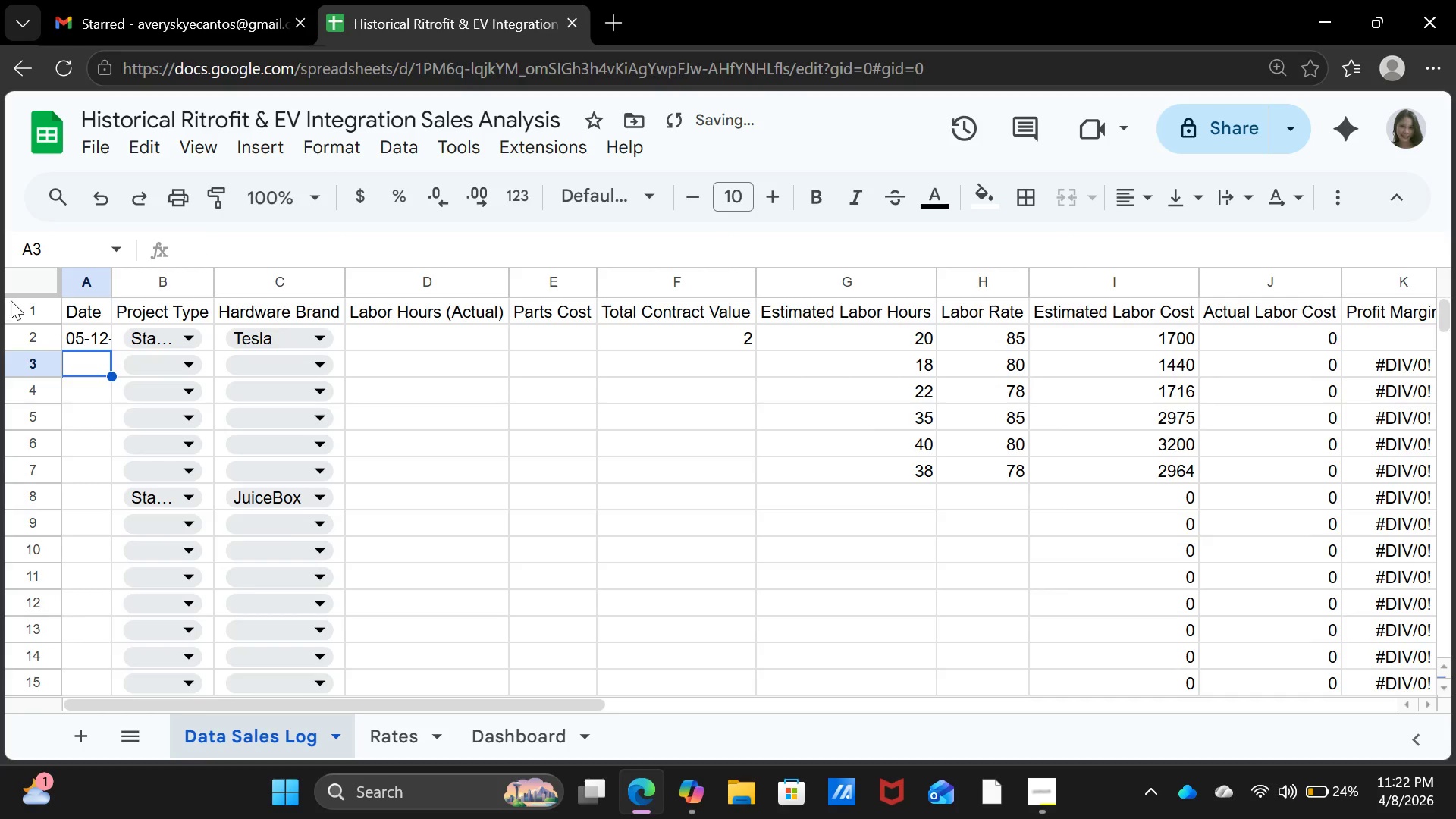 
left_click([33, 295])
 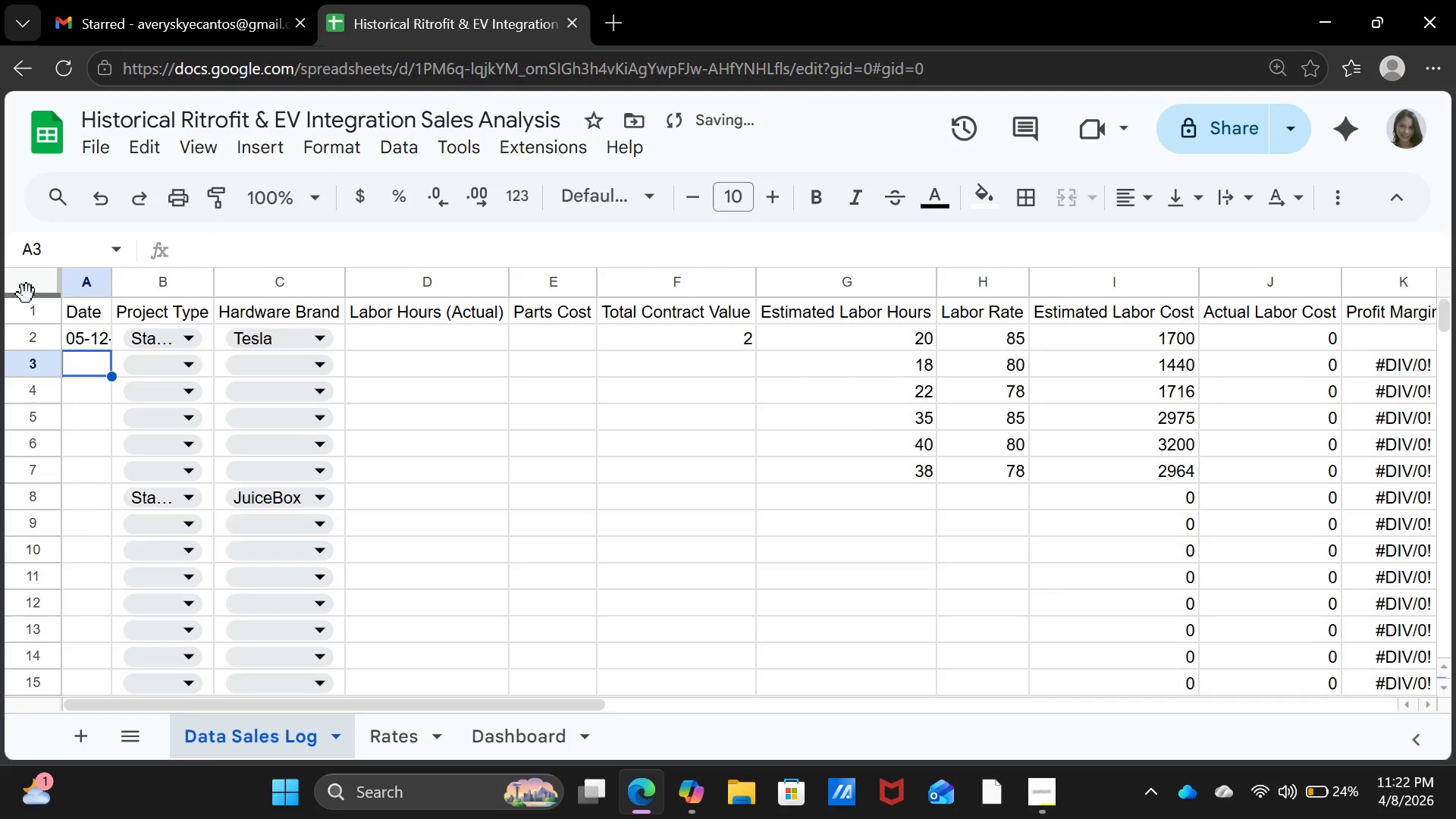 
left_click([27, 290])
 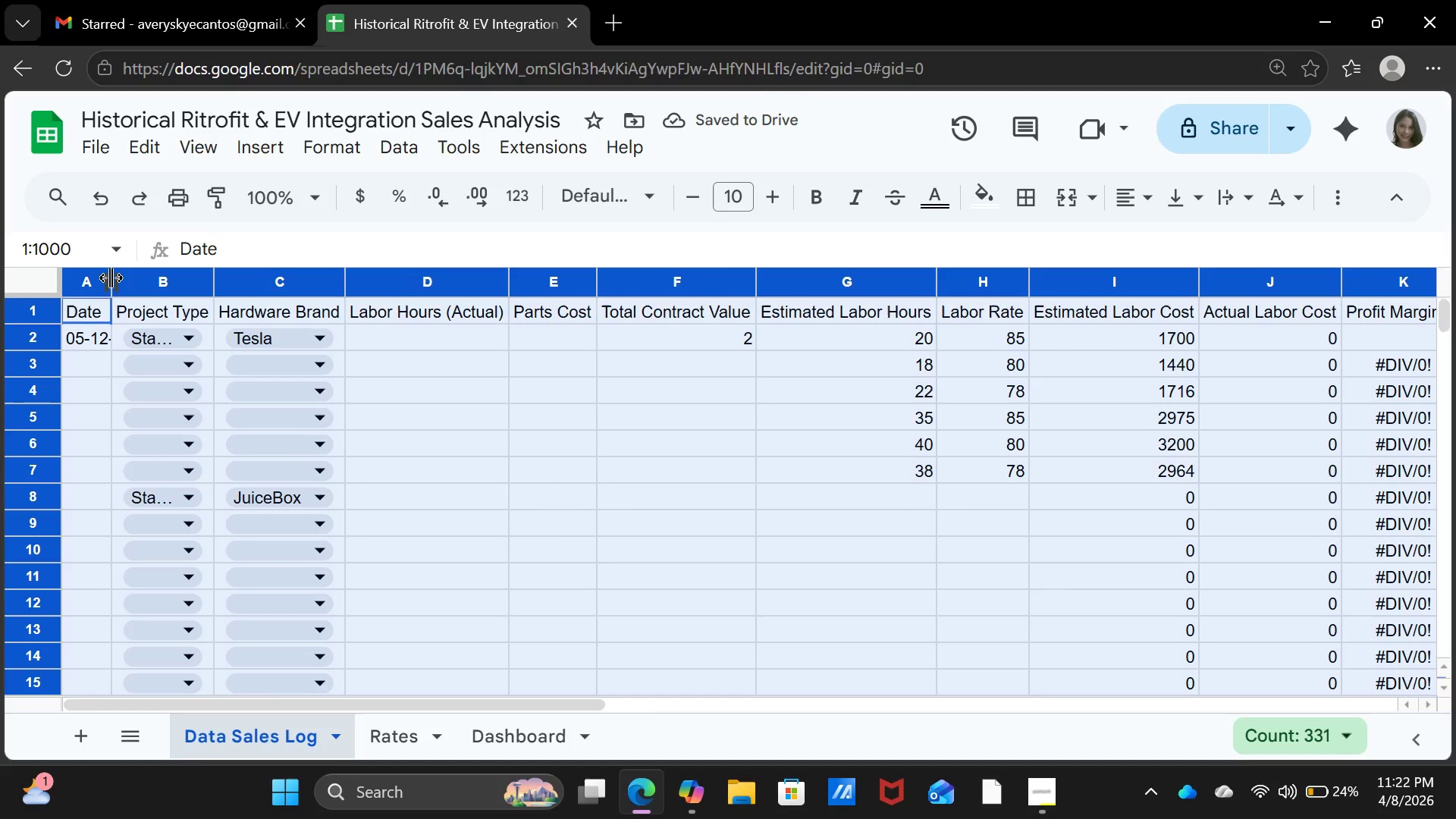 
double_click([111, 278])
 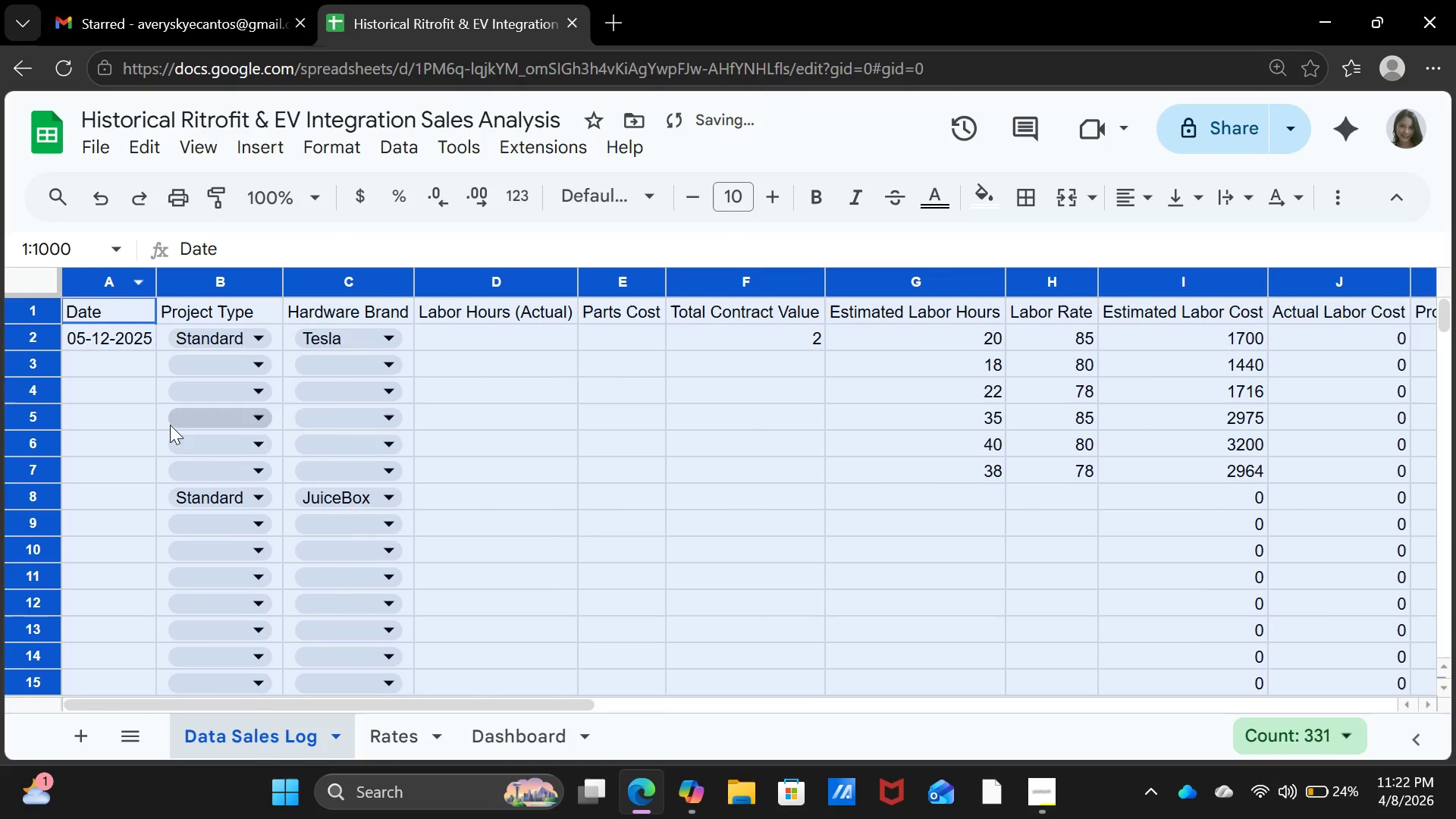 
left_click([170, 425])
 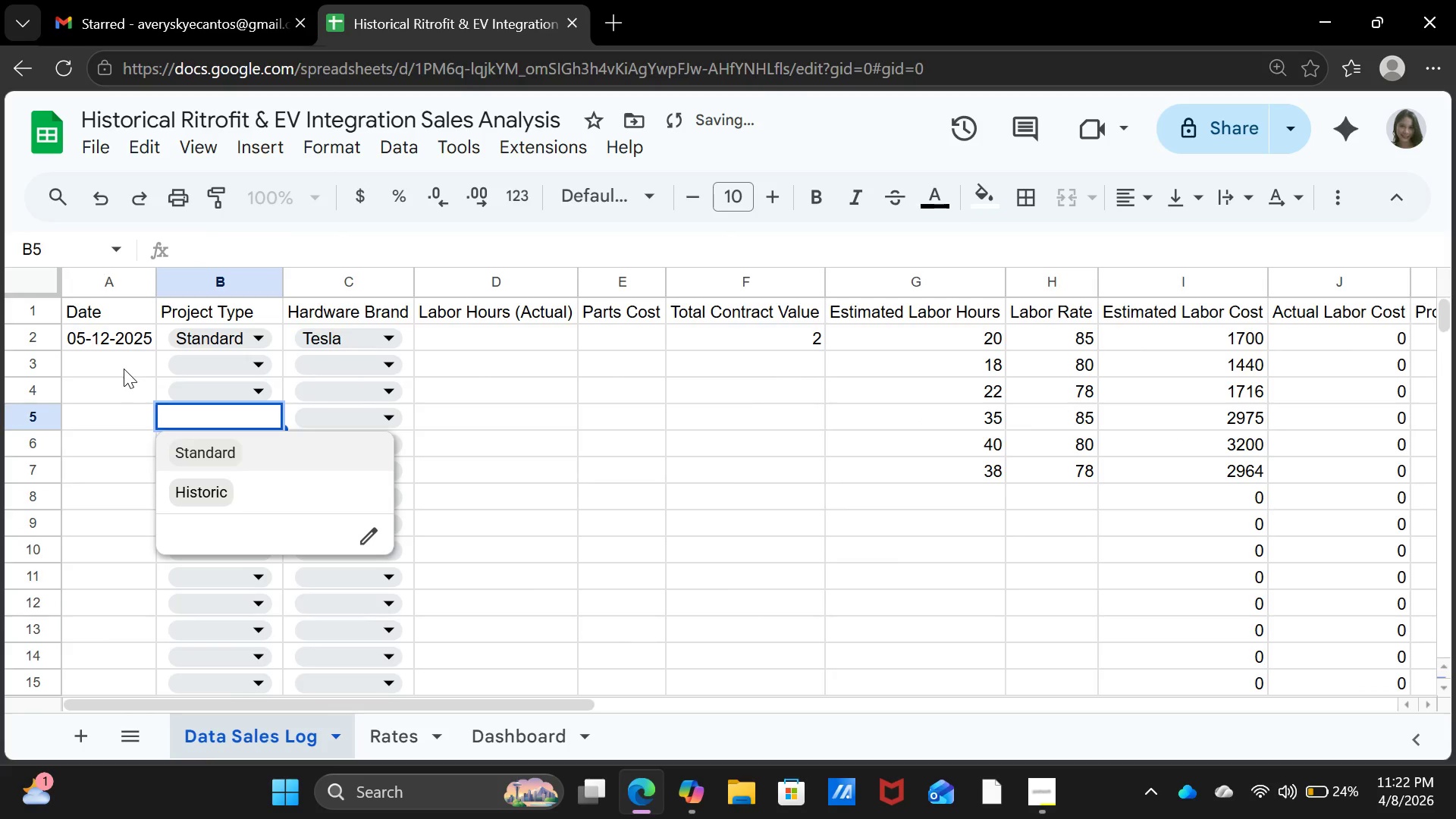 
left_click([124, 369])
 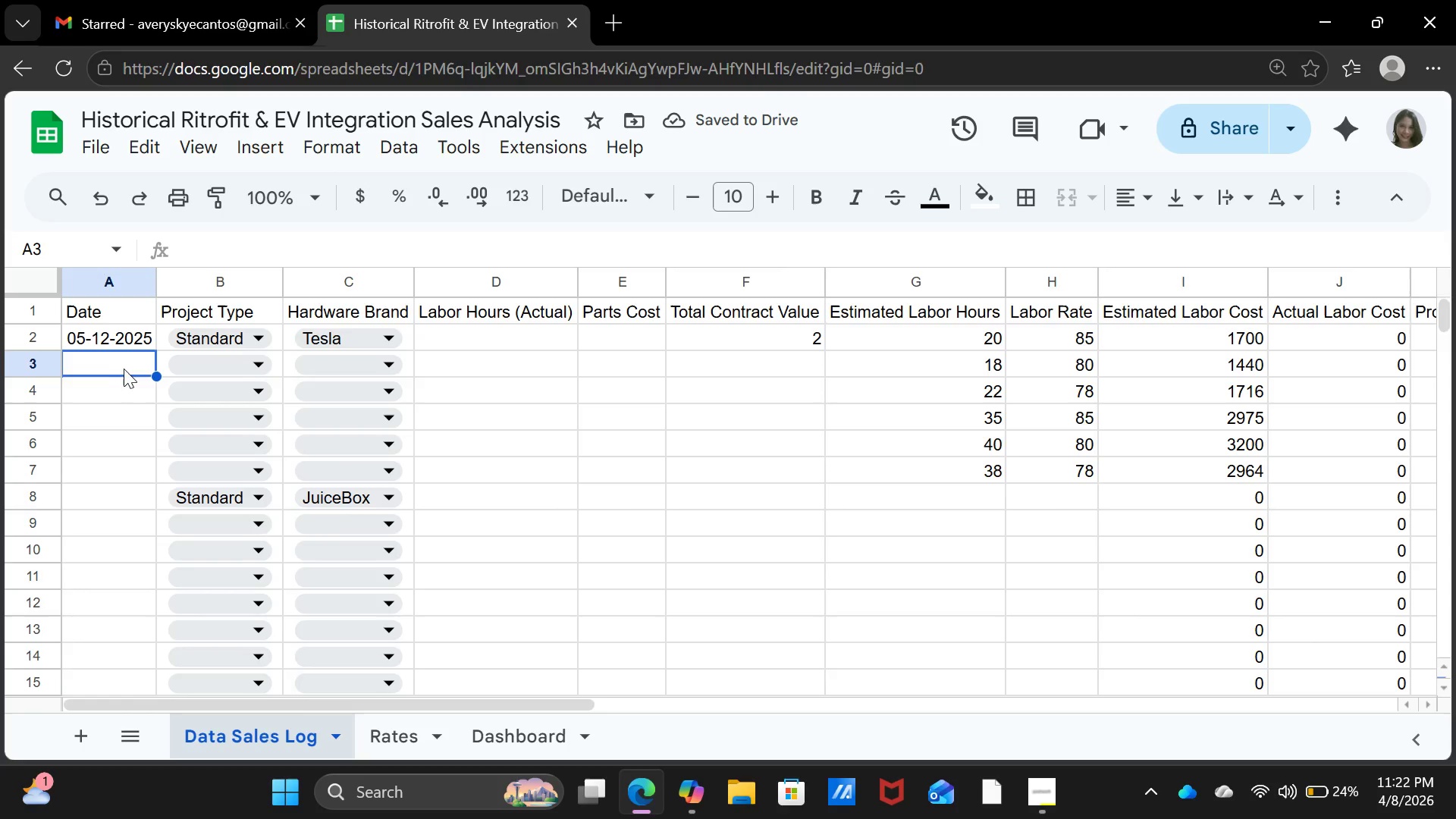 
left_click([202, 347])
 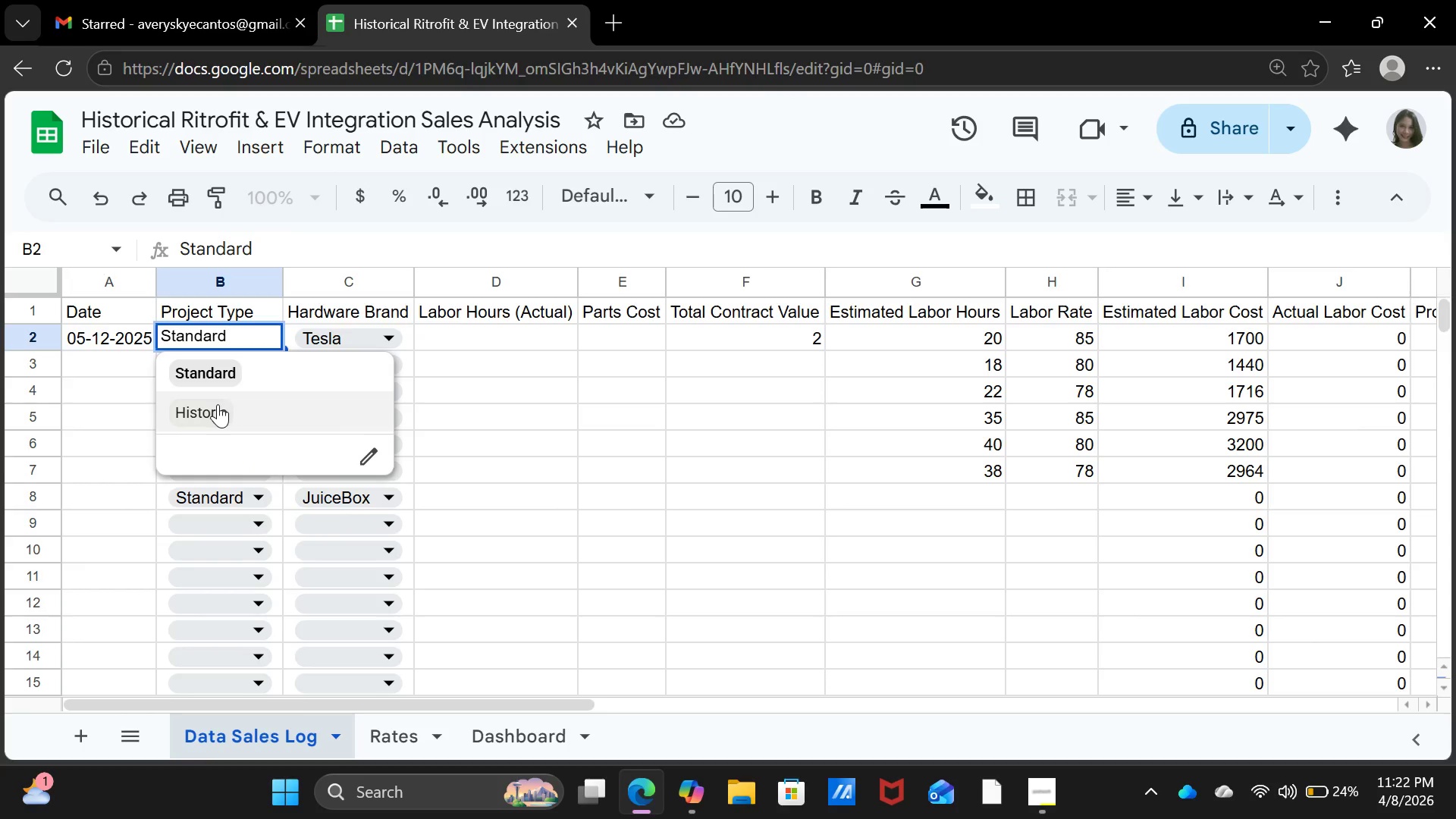 
left_click([217, 406])
 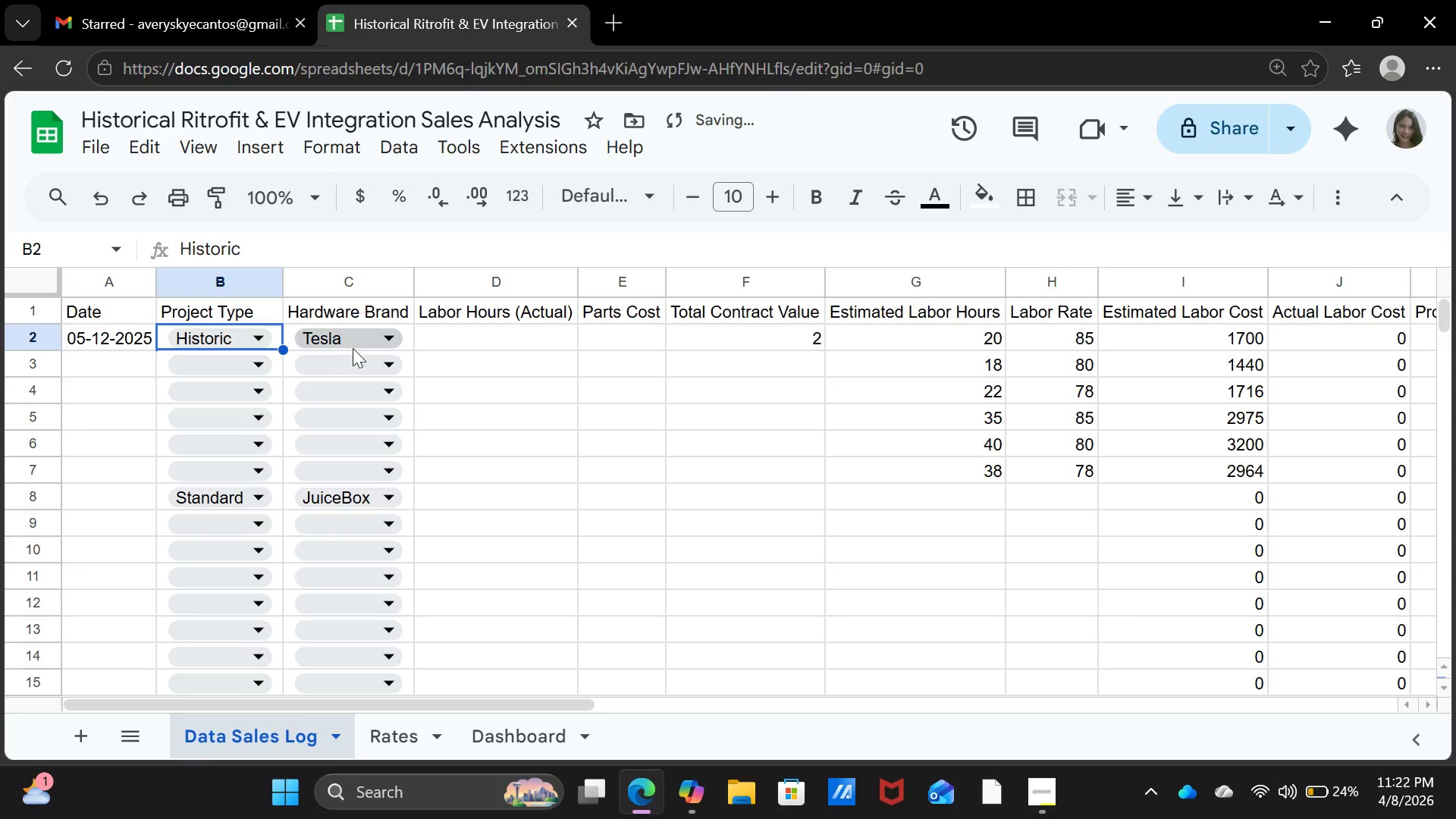 
left_click([461, 344])
 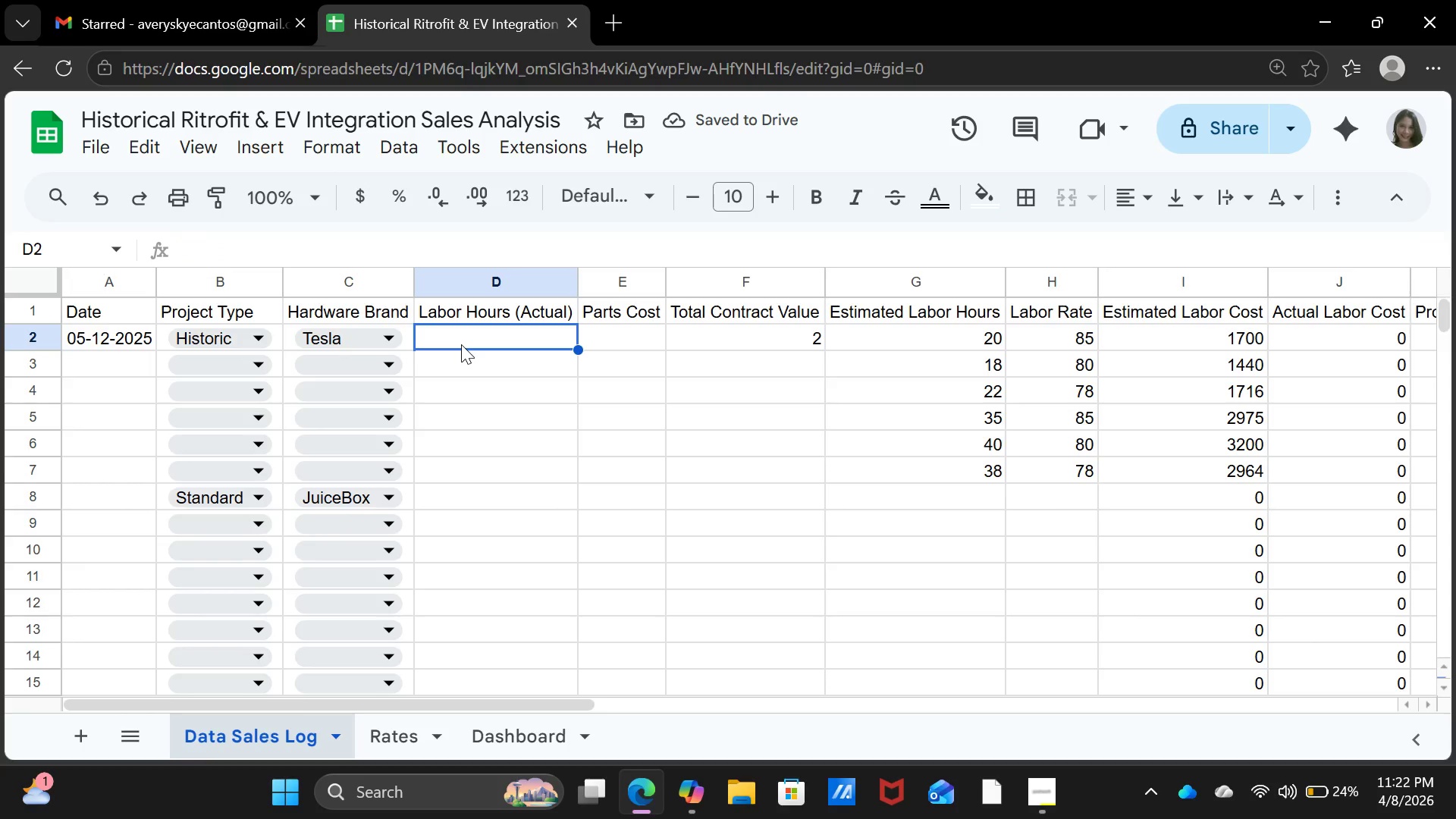 
type(42)
 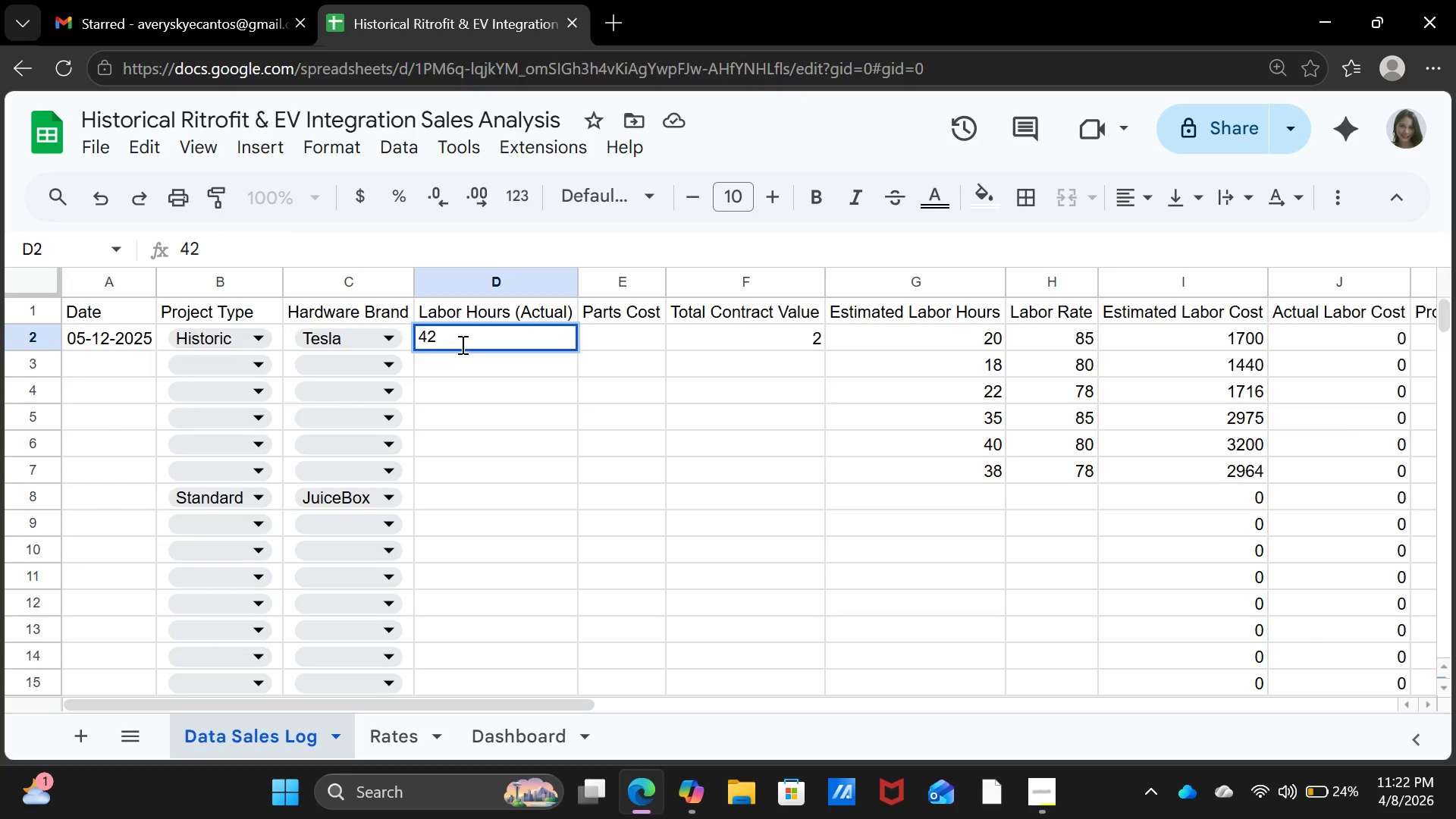 
key(ArrowRight)
 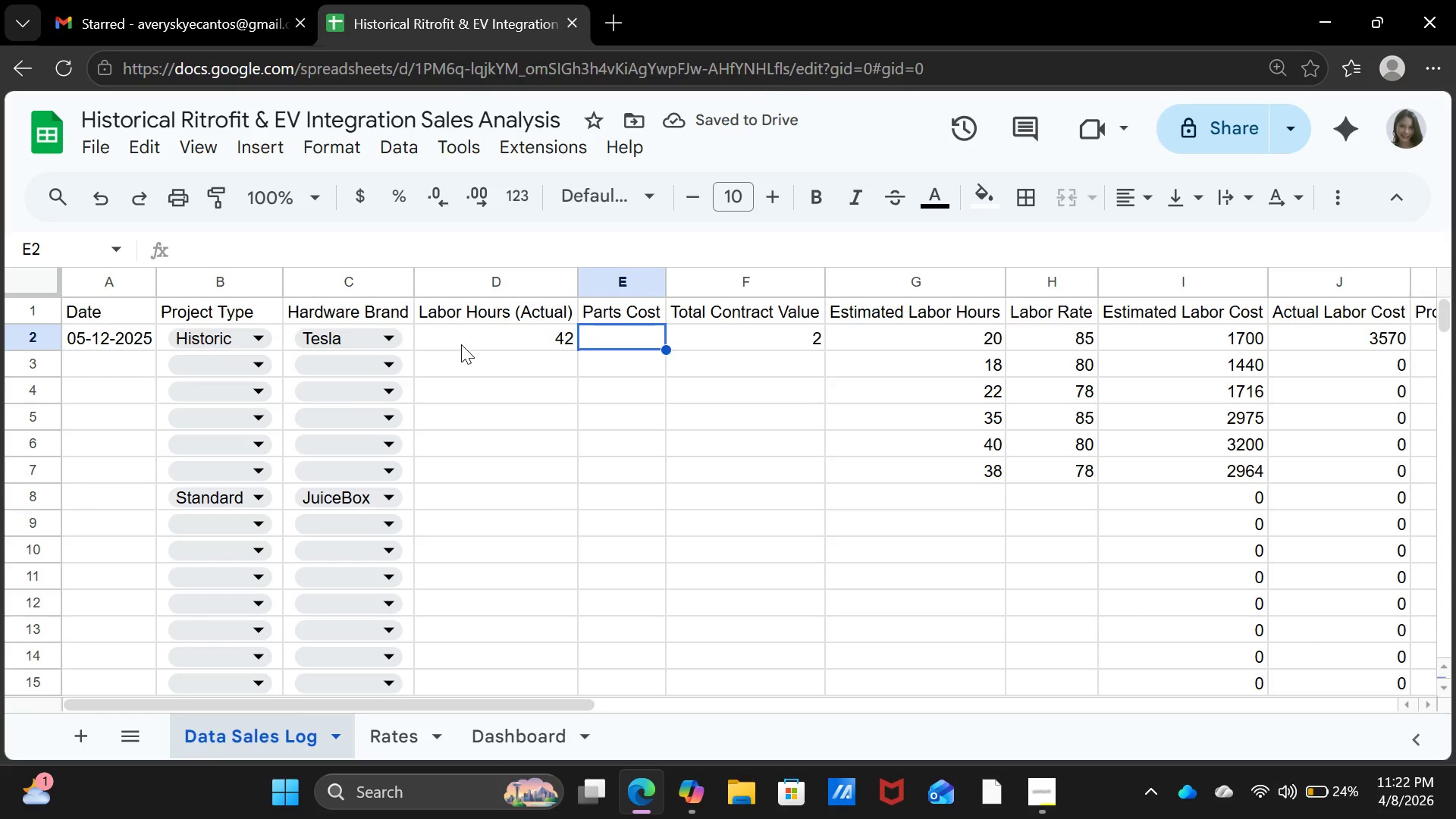 
type(3800)
 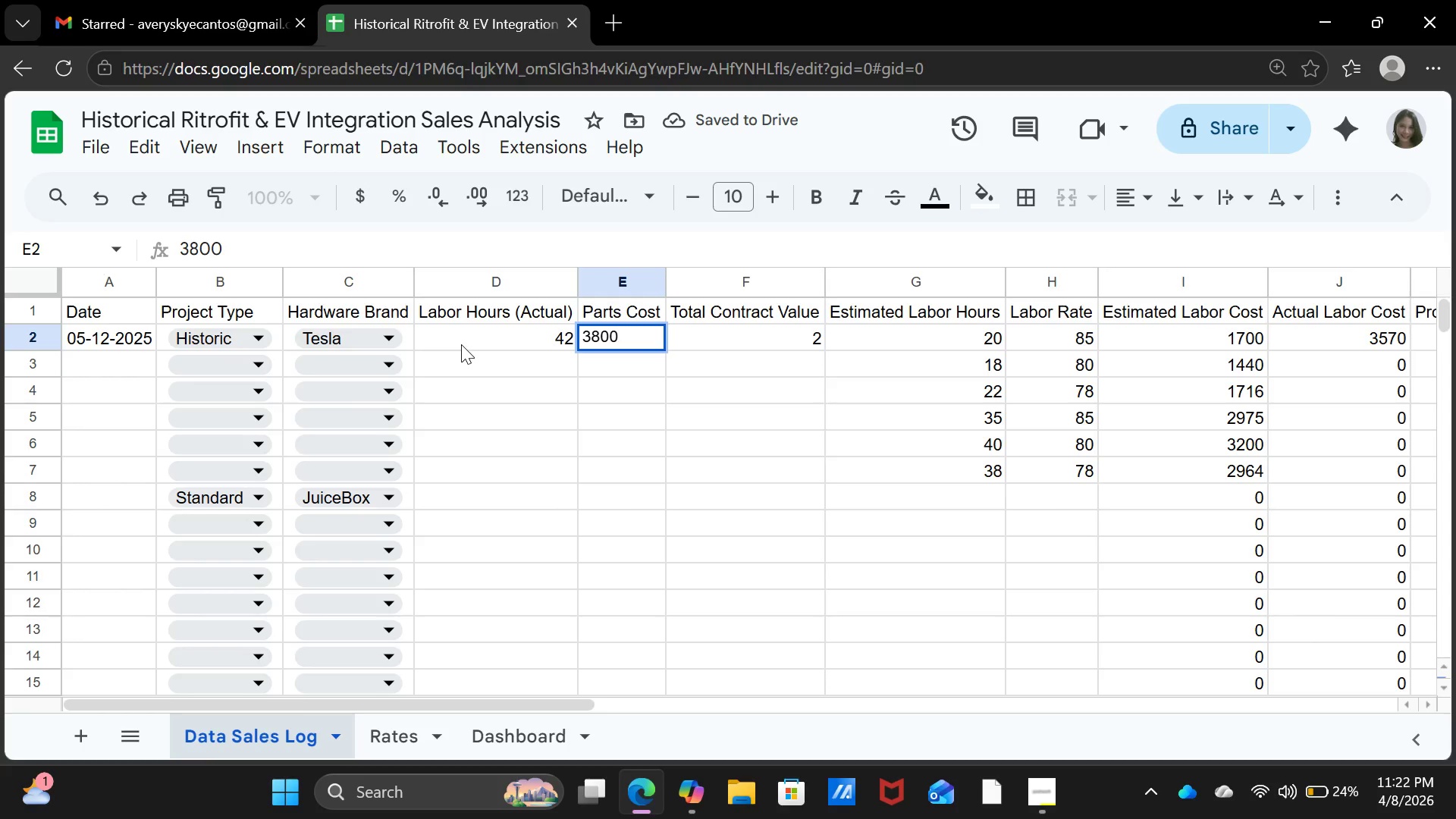 
key(Enter)
 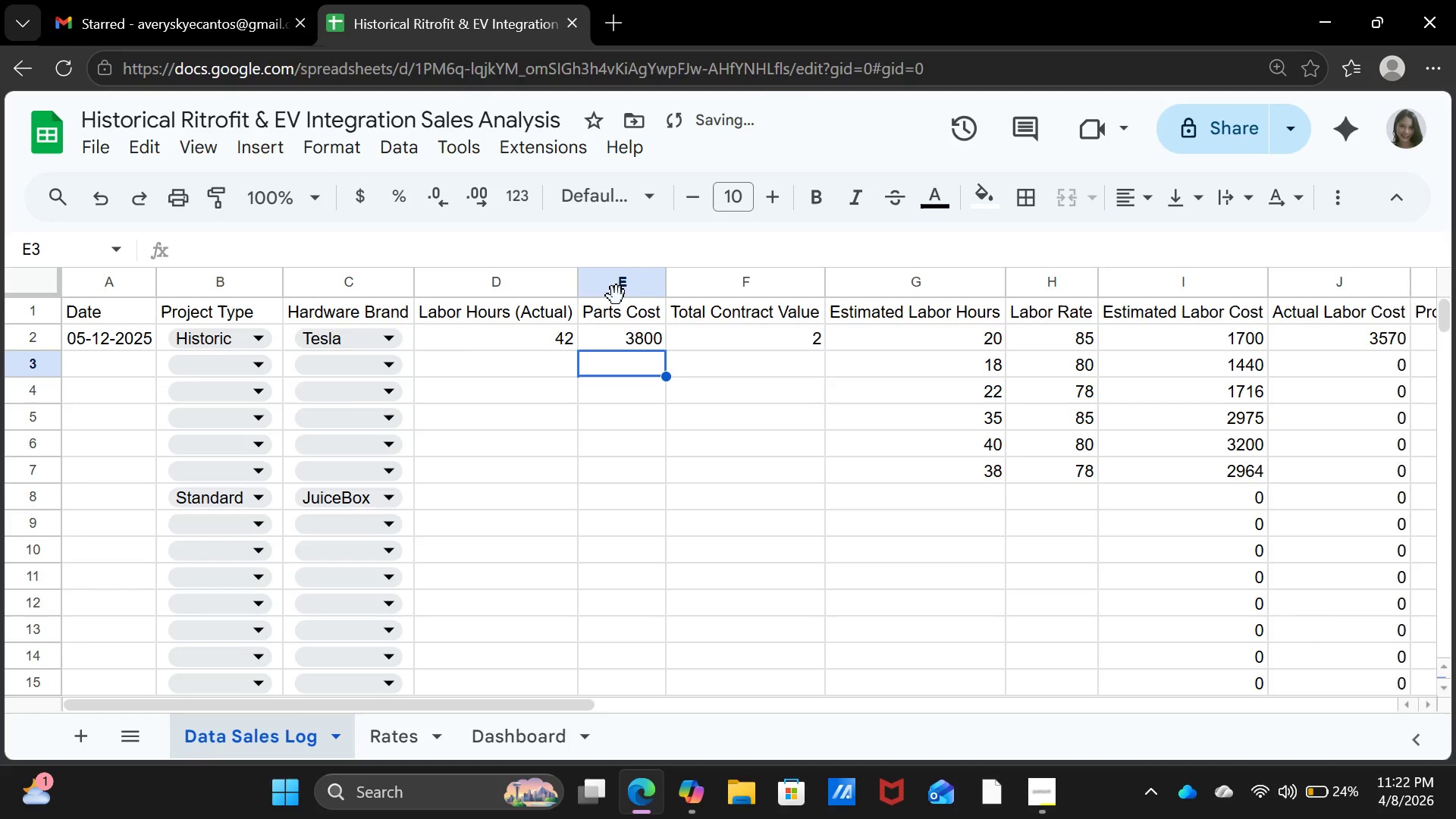 
left_click([627, 279])
 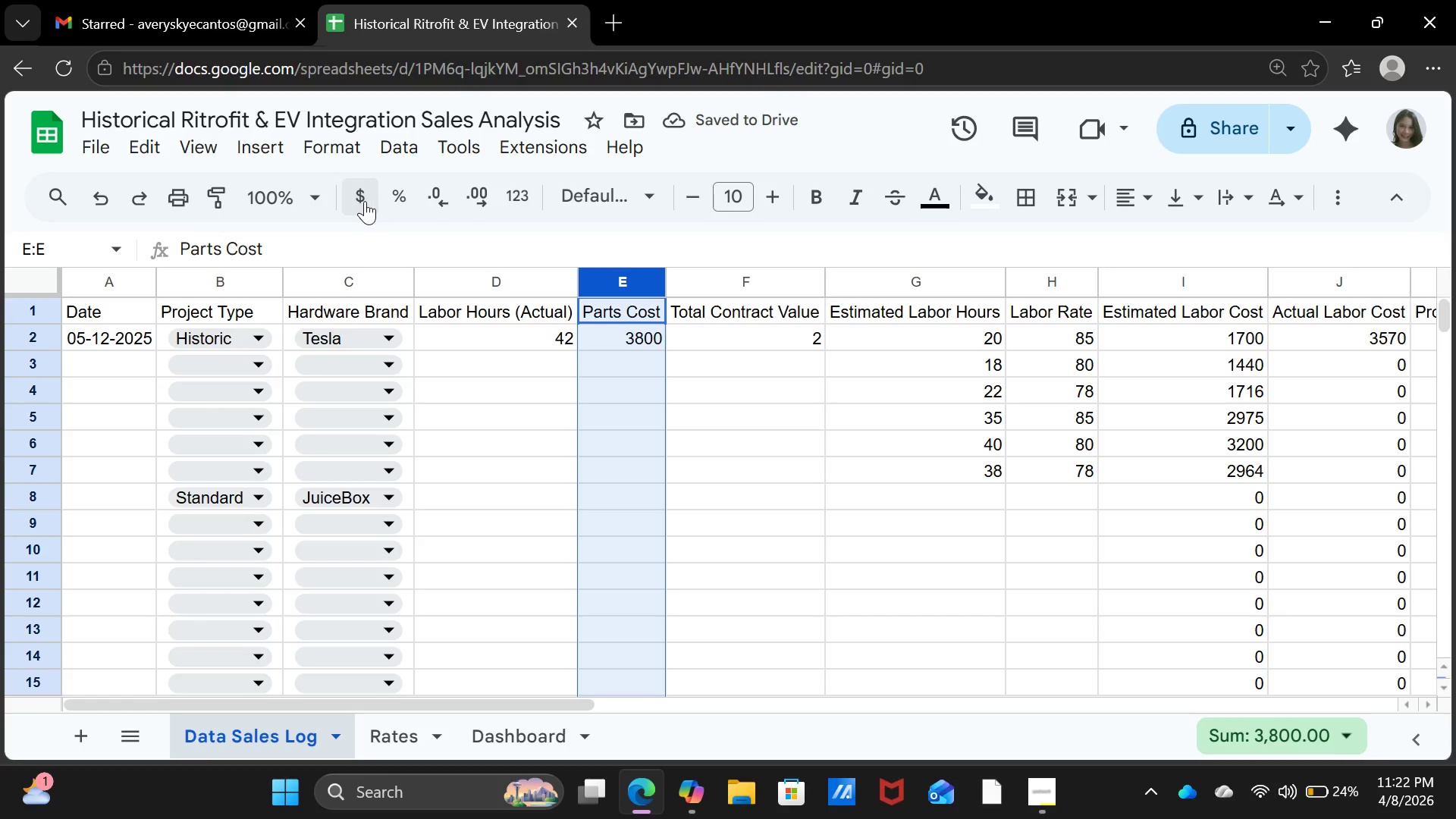 
left_click([362, 200])
 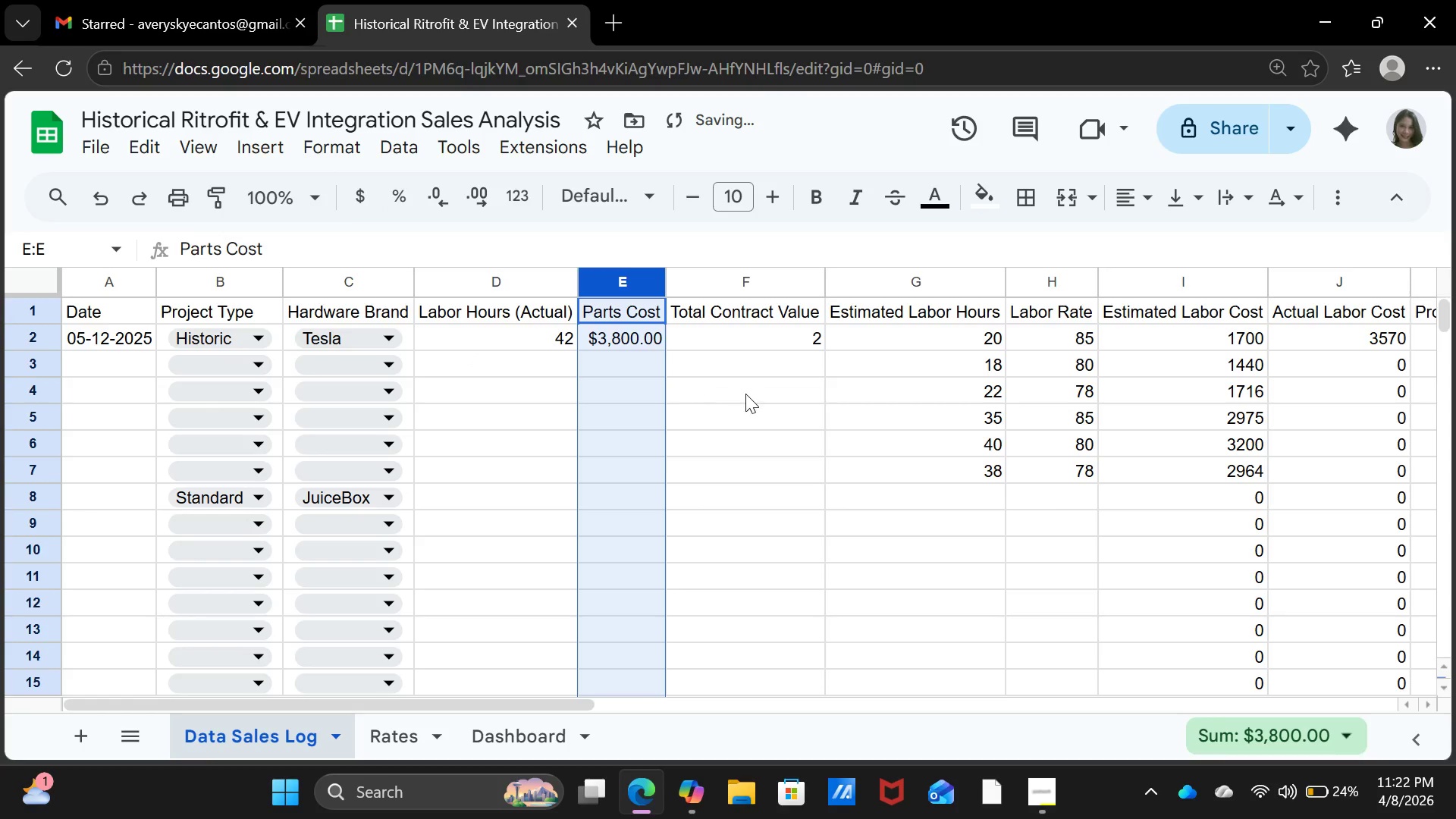 
left_click([746, 394])
 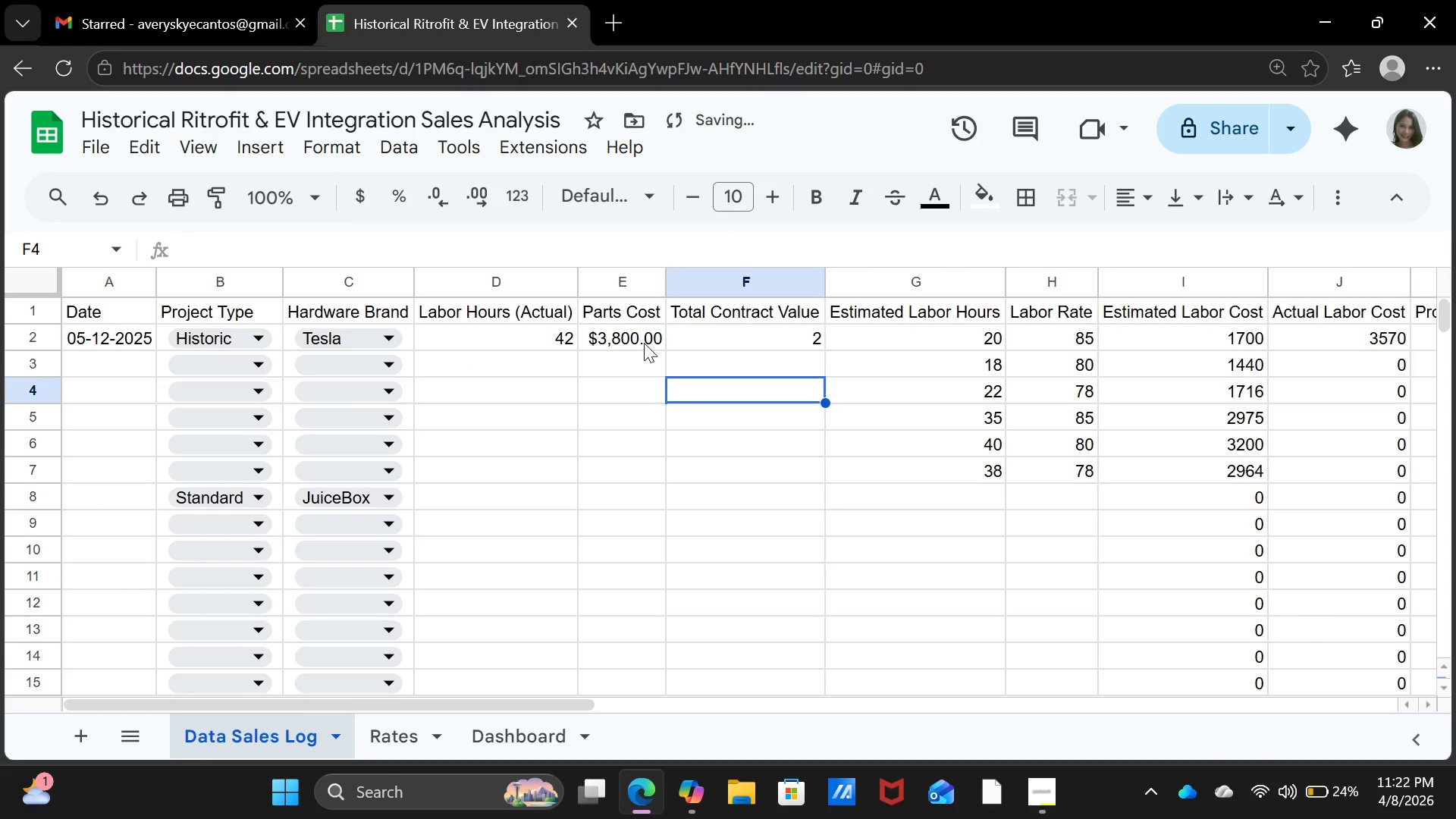 
left_click([644, 343])
 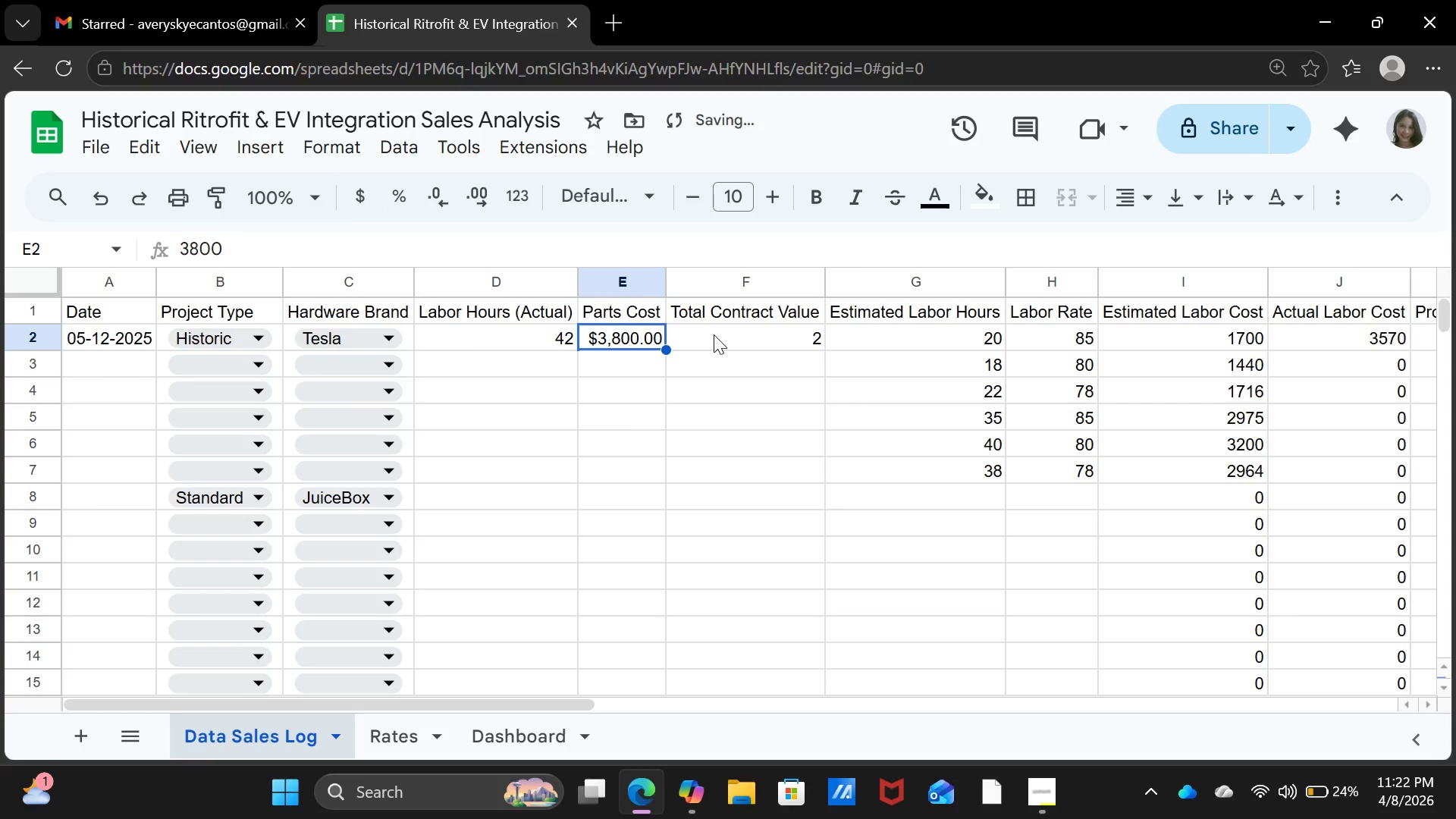 
left_click([714, 334])
 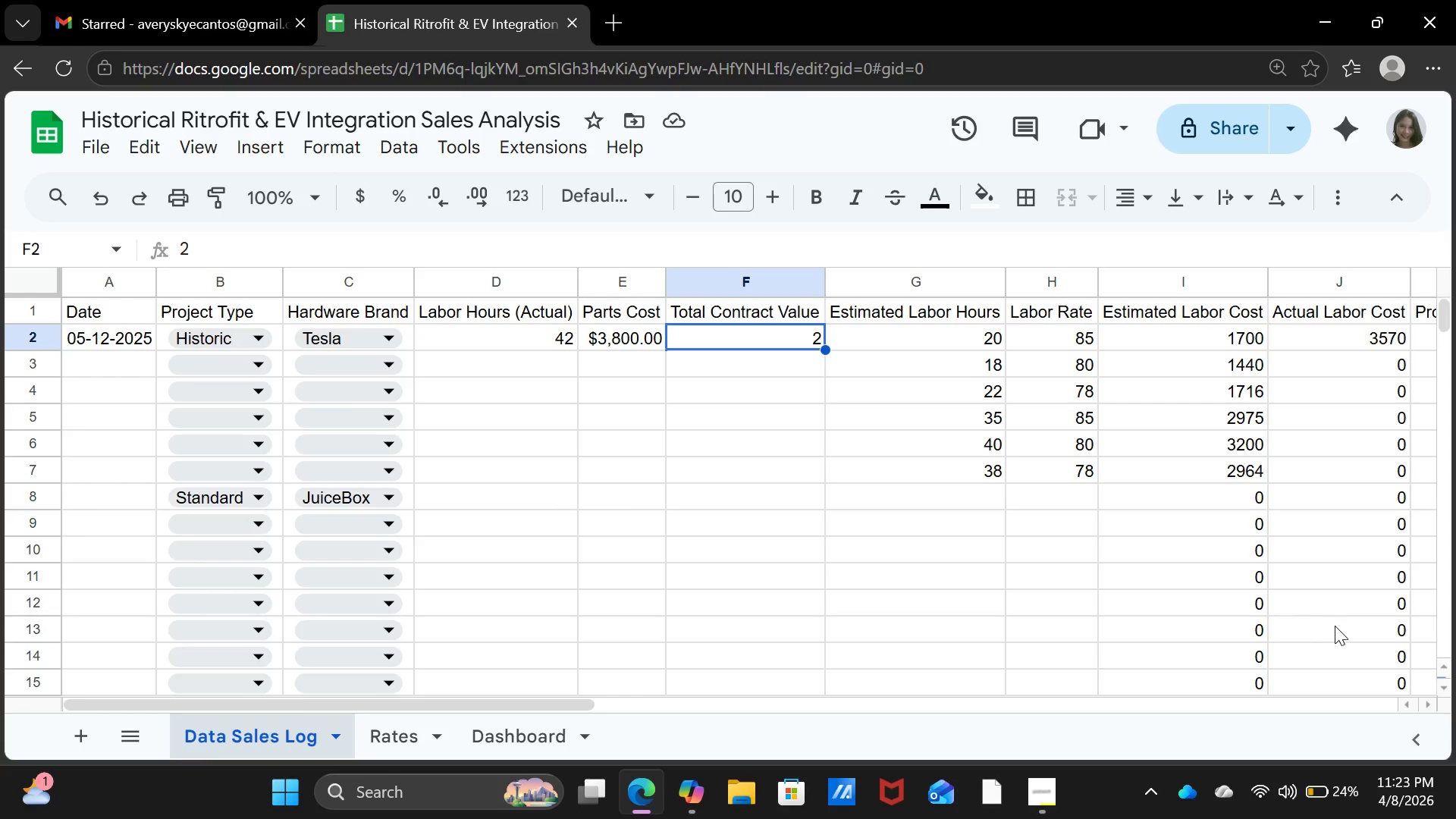 
wait(6.42)
 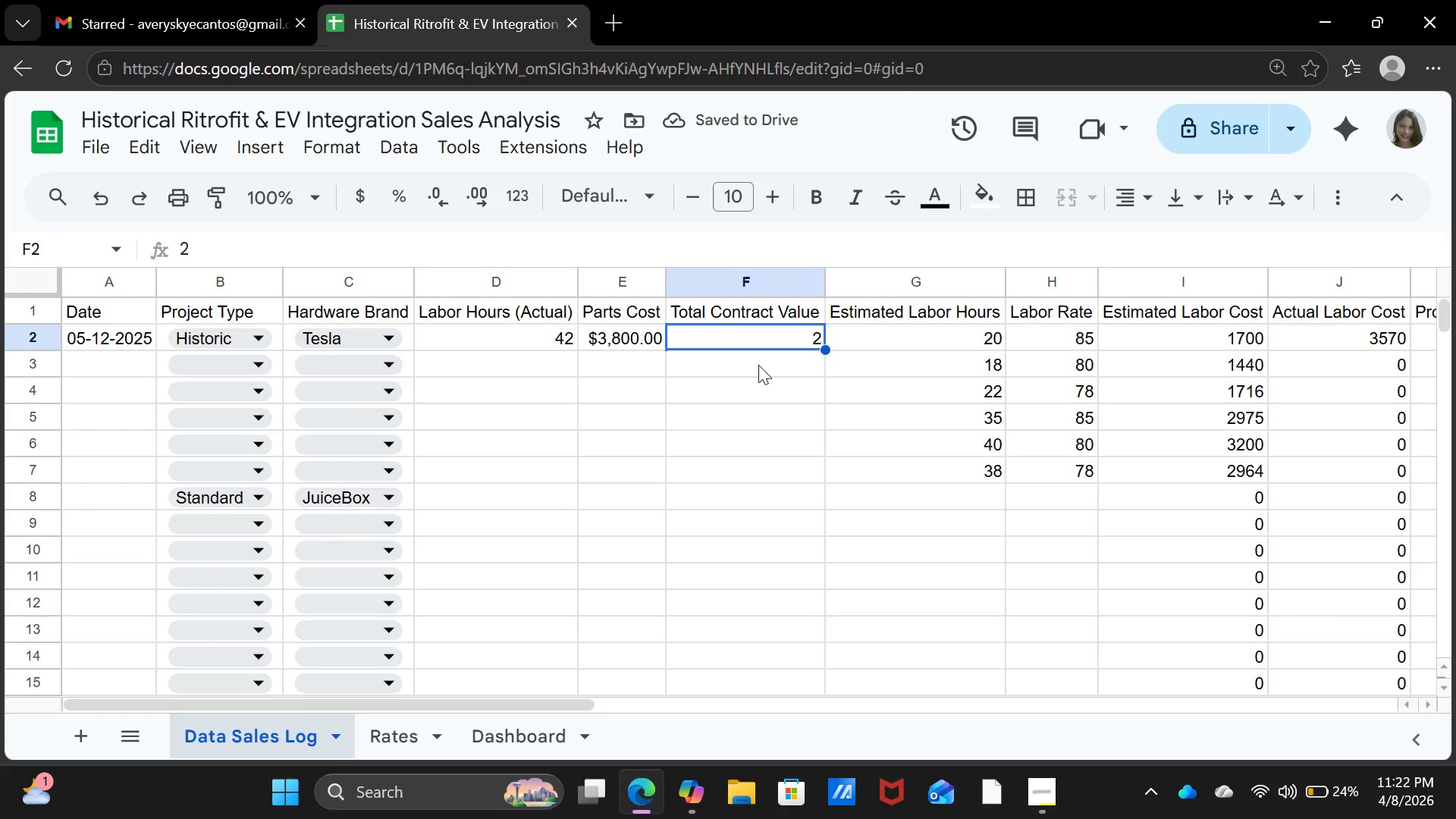 
double_click([1424, 698])
 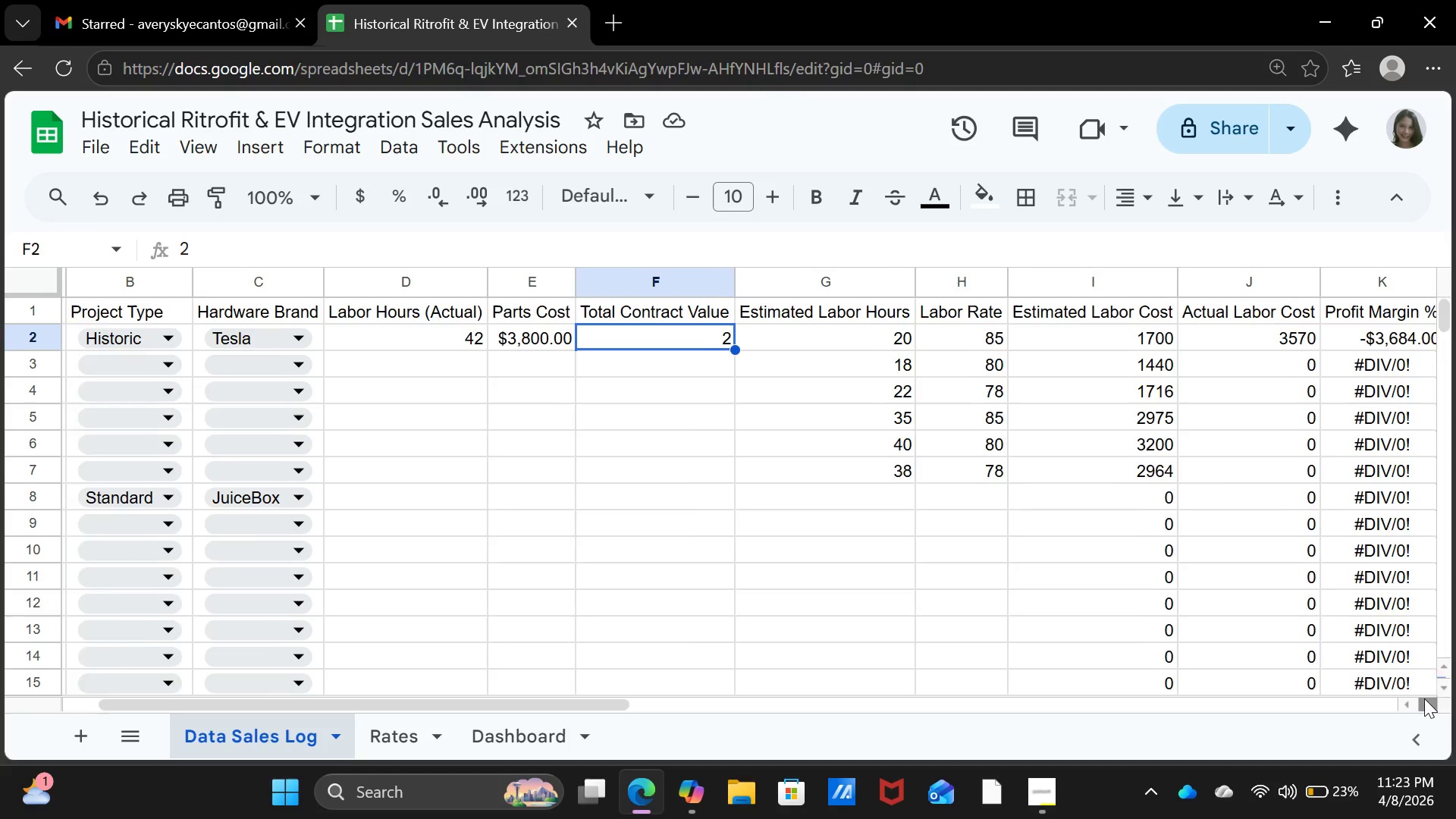 
triple_click([1424, 698])
 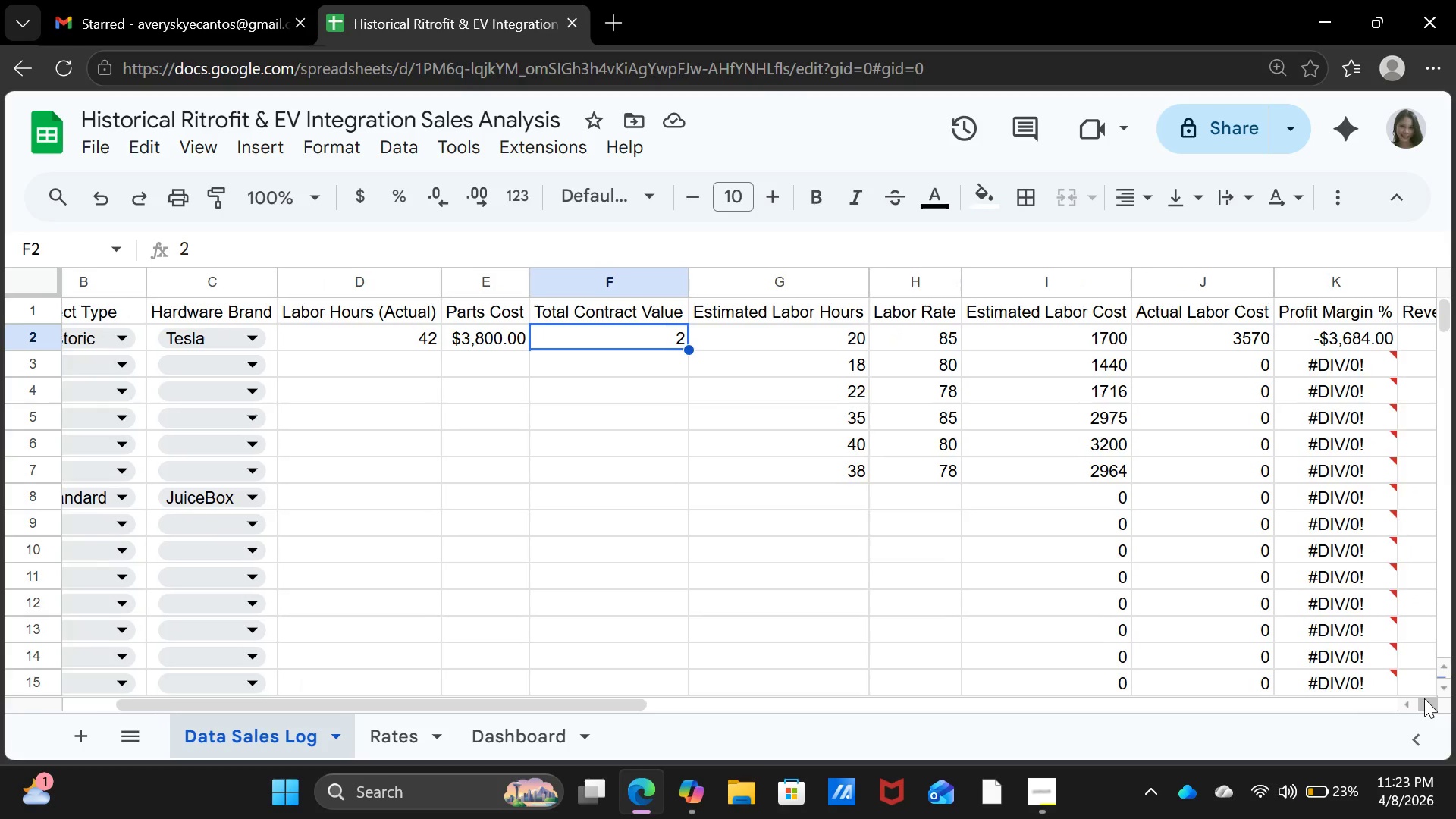 
triple_click([1424, 698])
 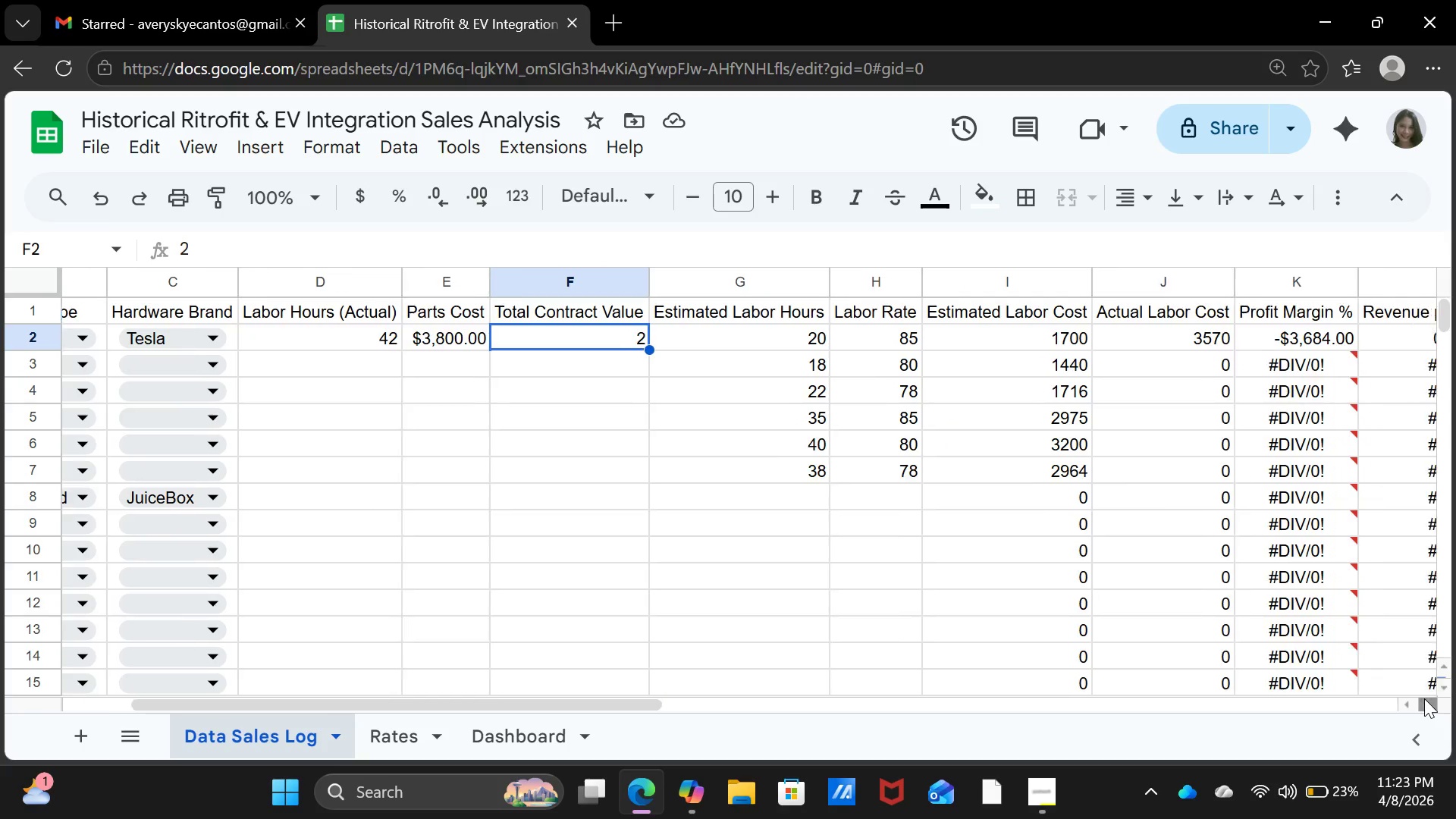 
triple_click([1424, 698])
 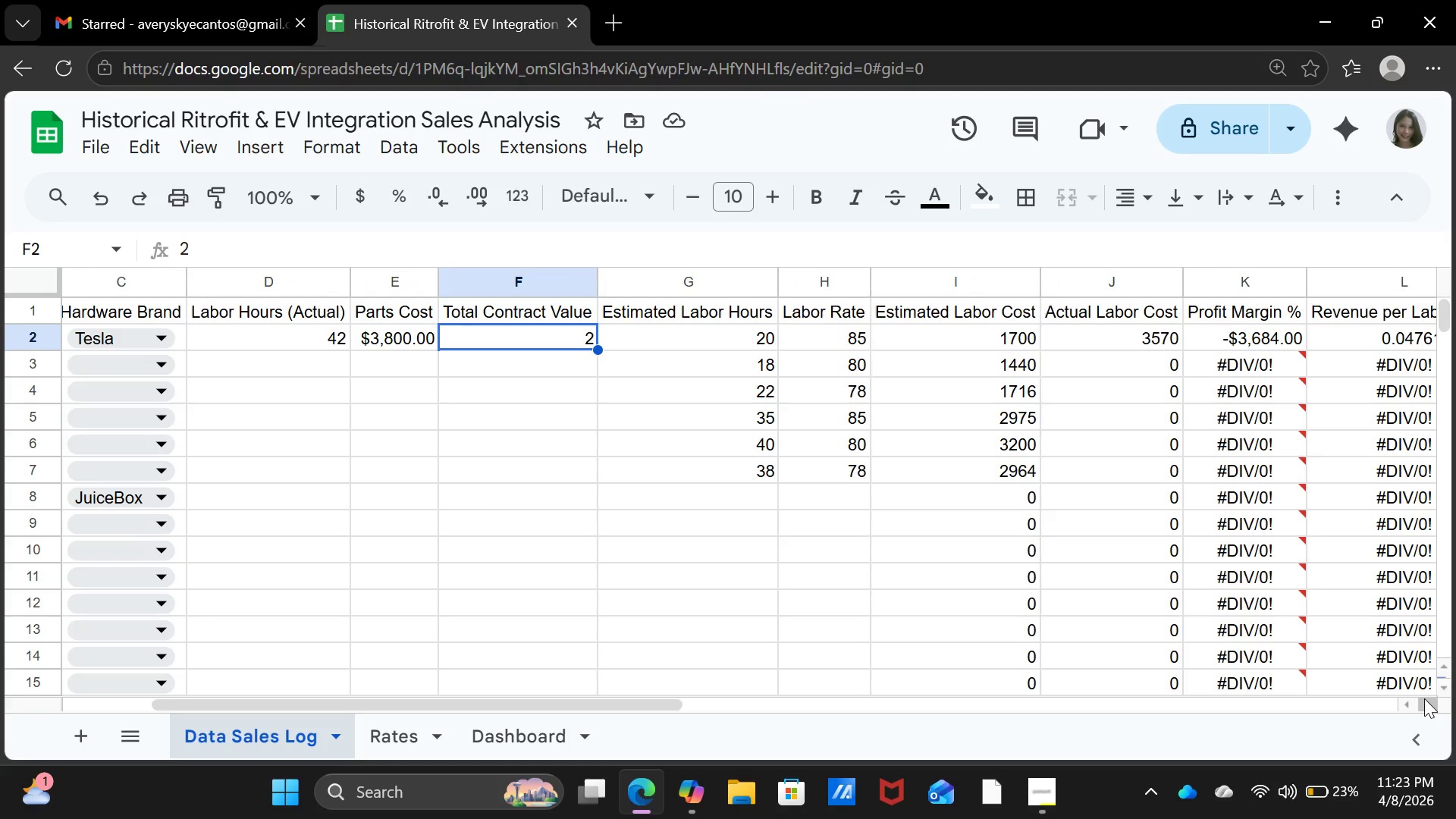 
double_click([1424, 698])
 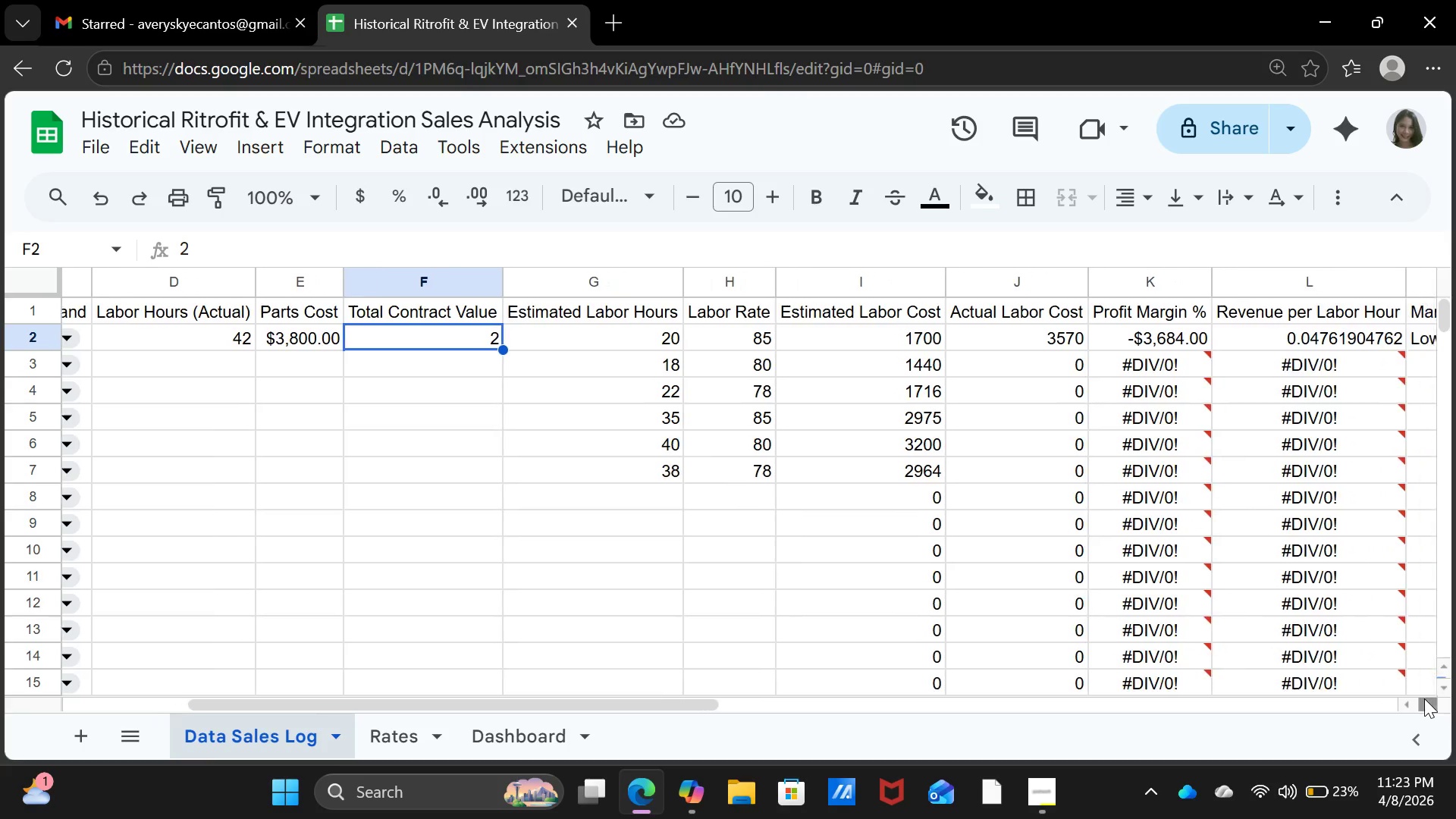 
triple_click([1424, 698])
 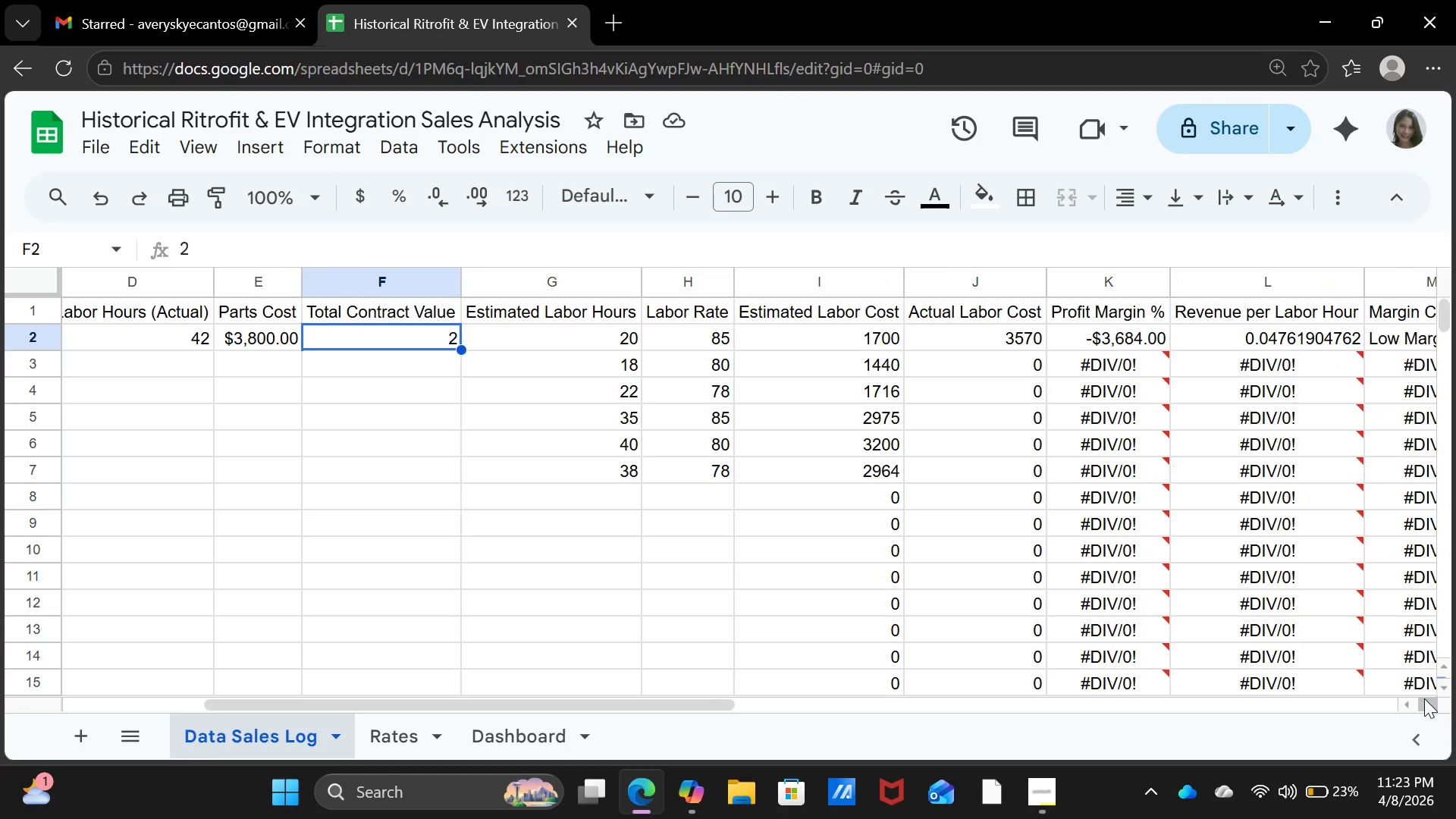 
double_click([1424, 698])
 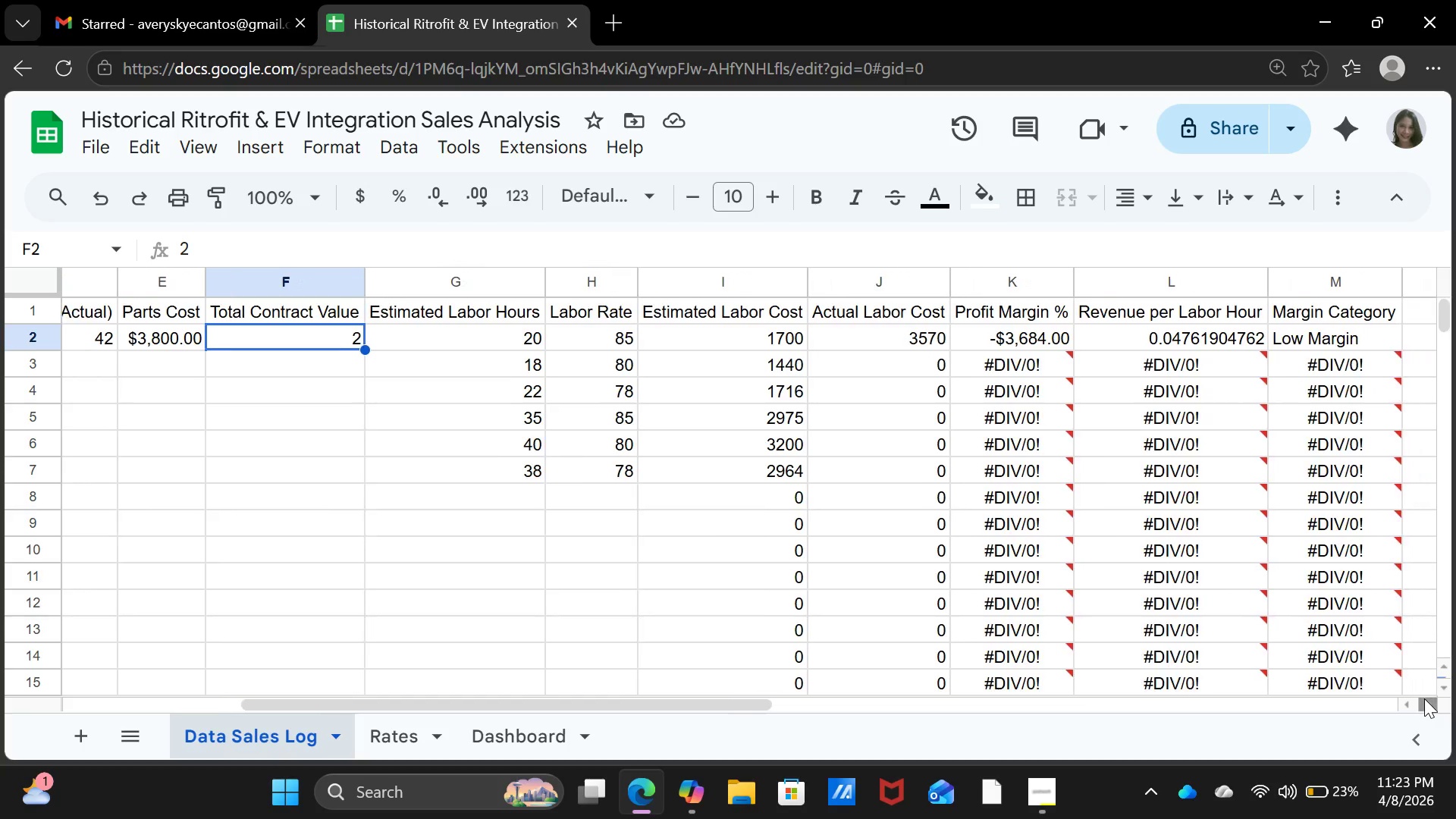 
triple_click([1424, 698])
 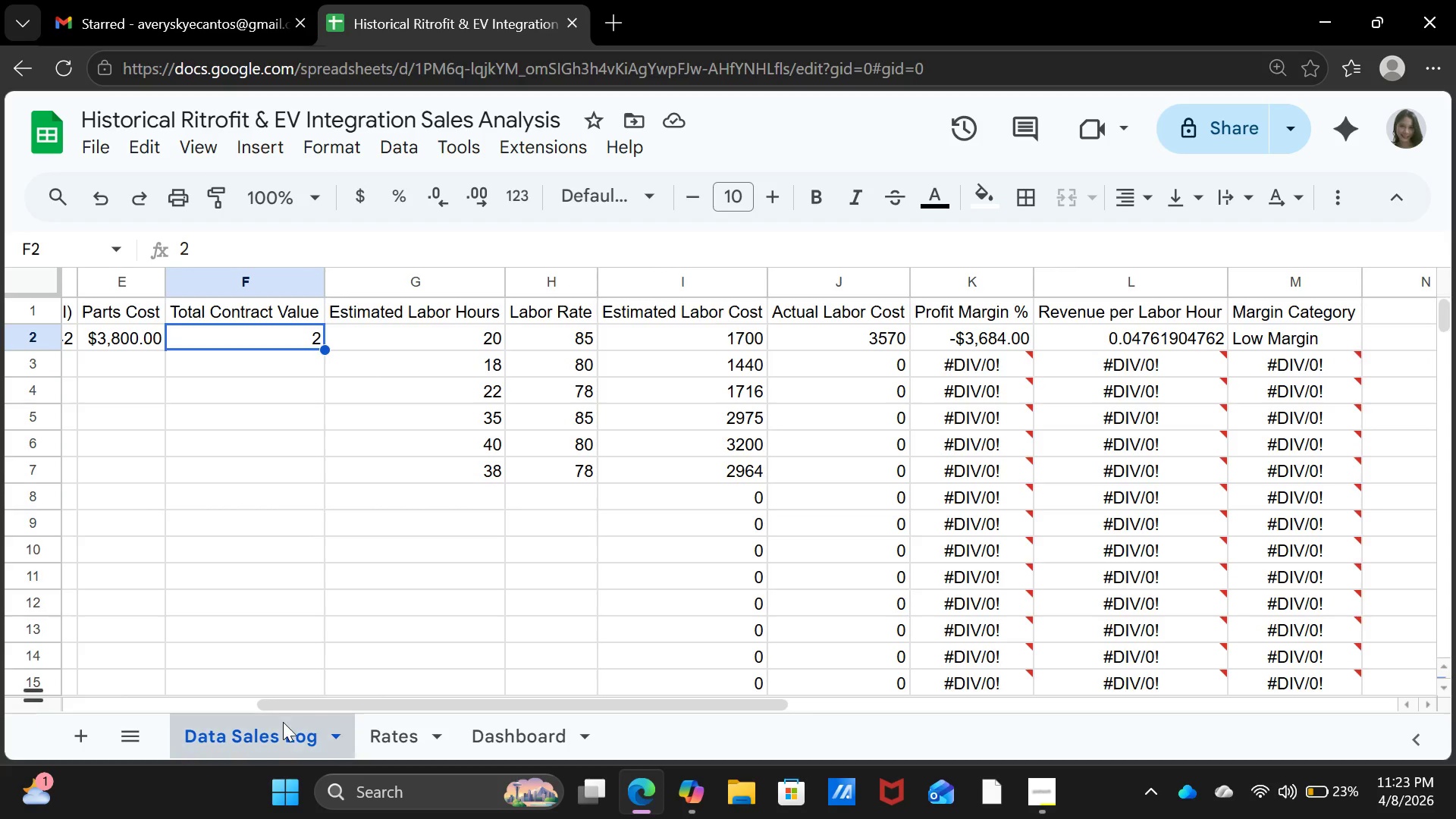 
wait(8.36)
 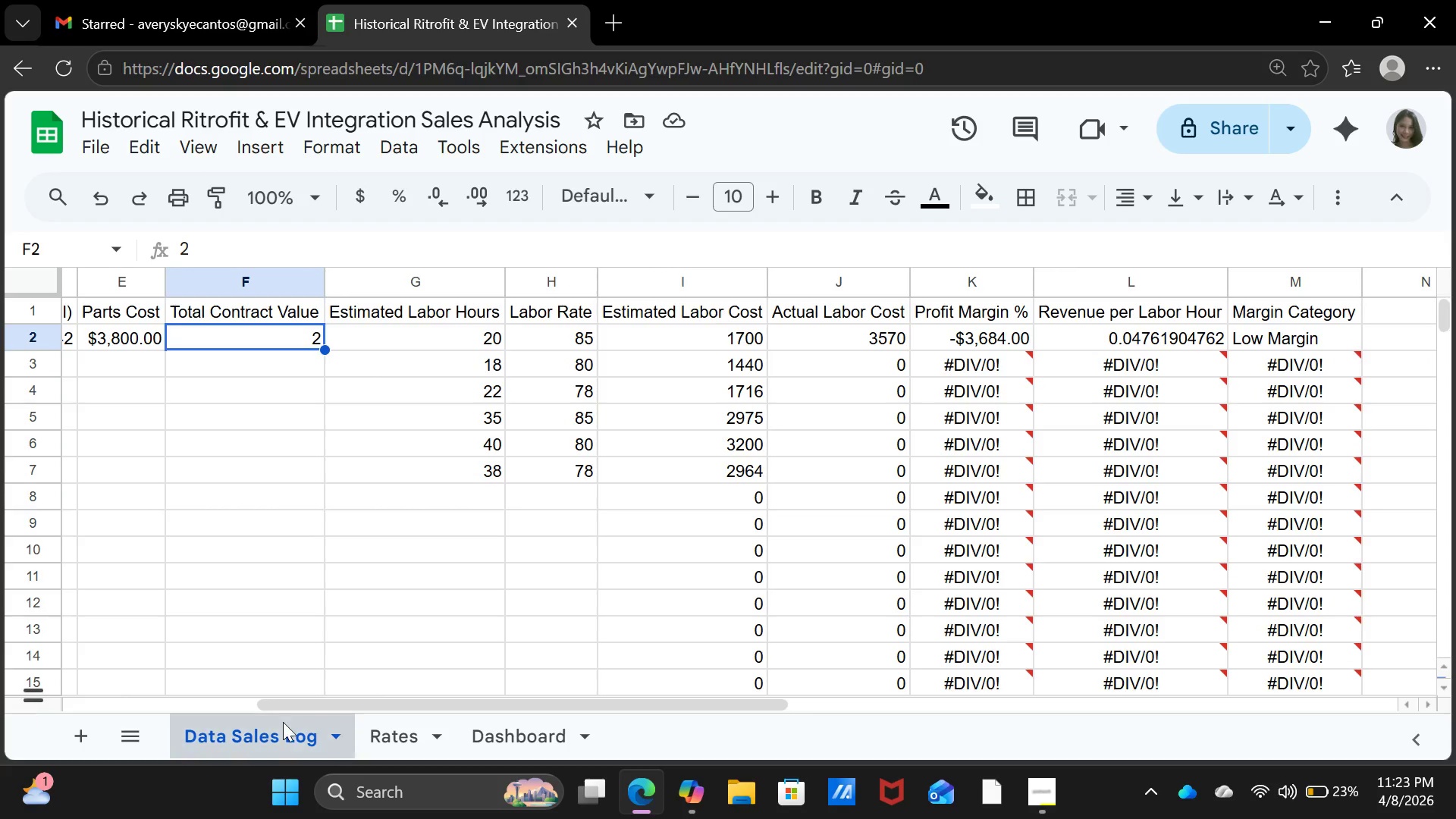 
left_click([110, 366])
 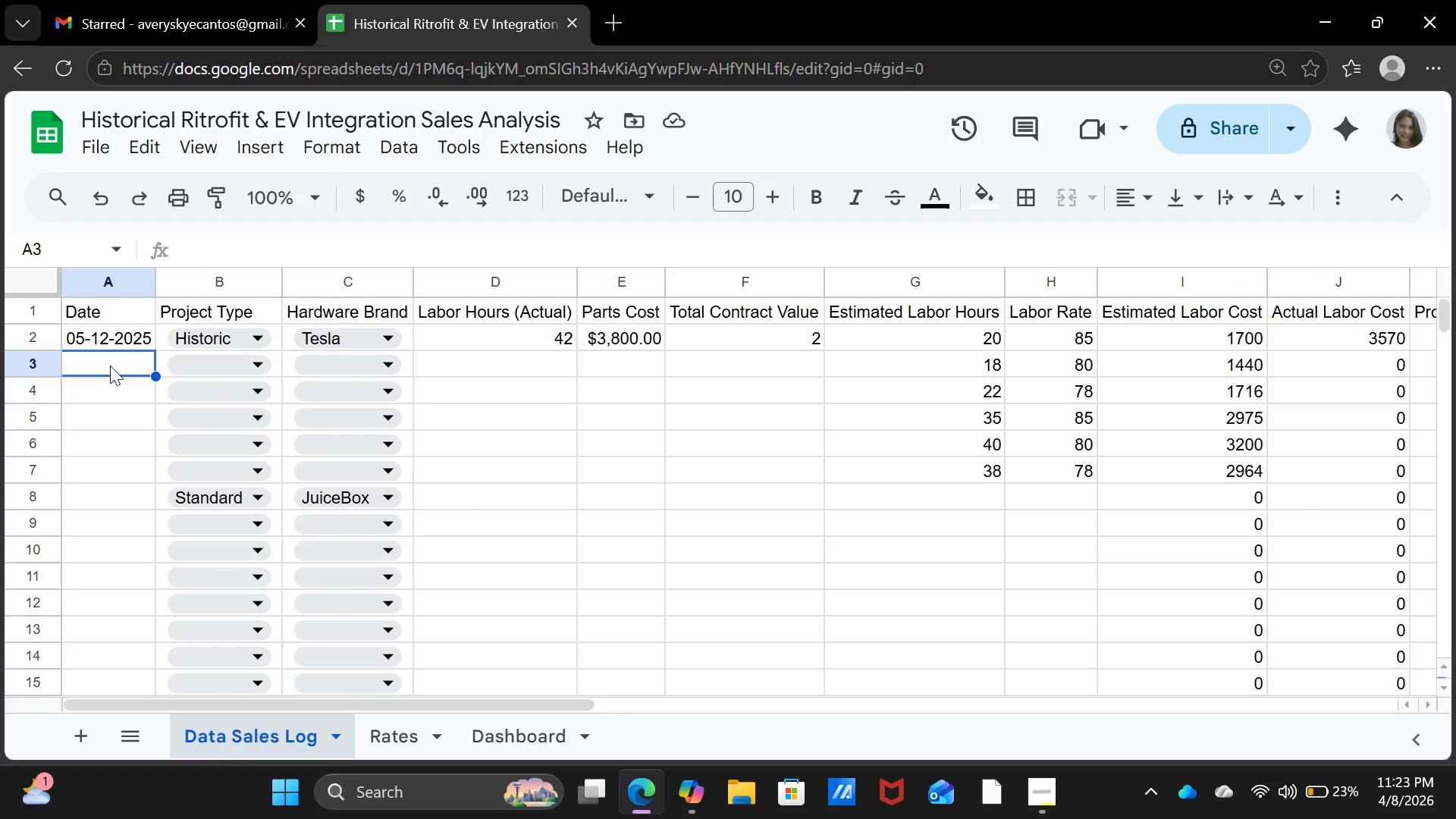 
type(05-15-2025)
 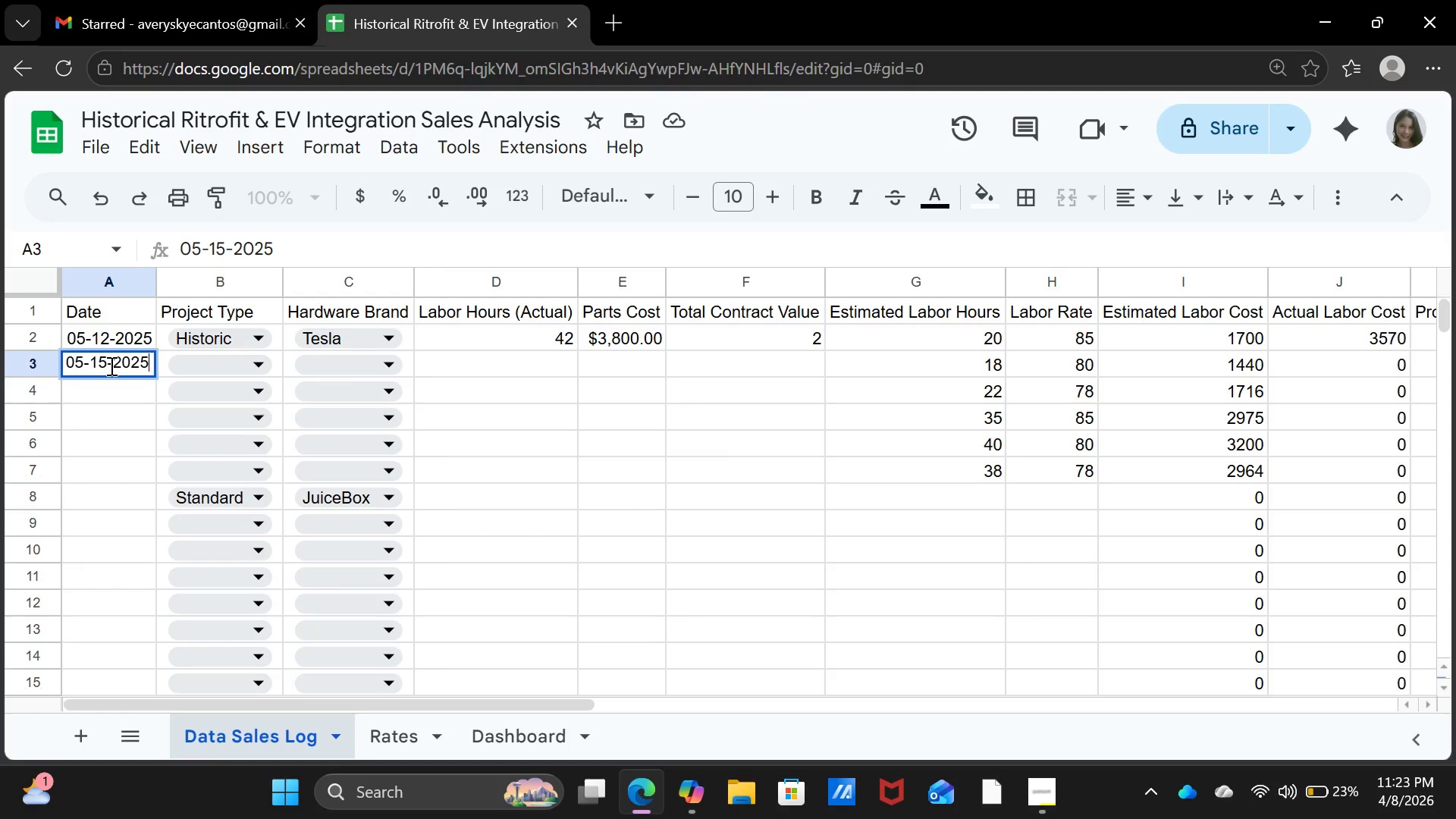 
key(Enter)
 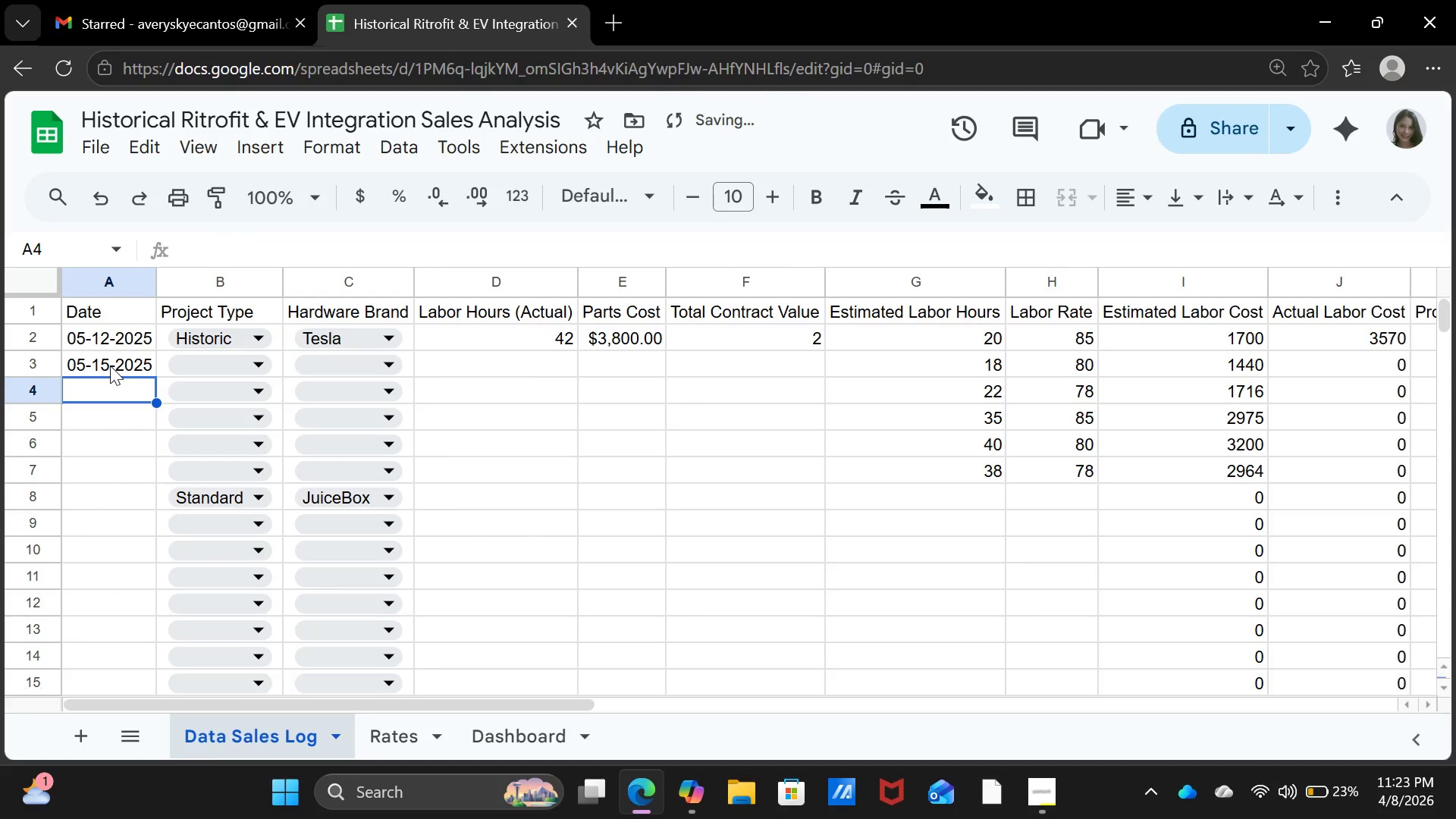 
key(Shift+ShiftRight)
 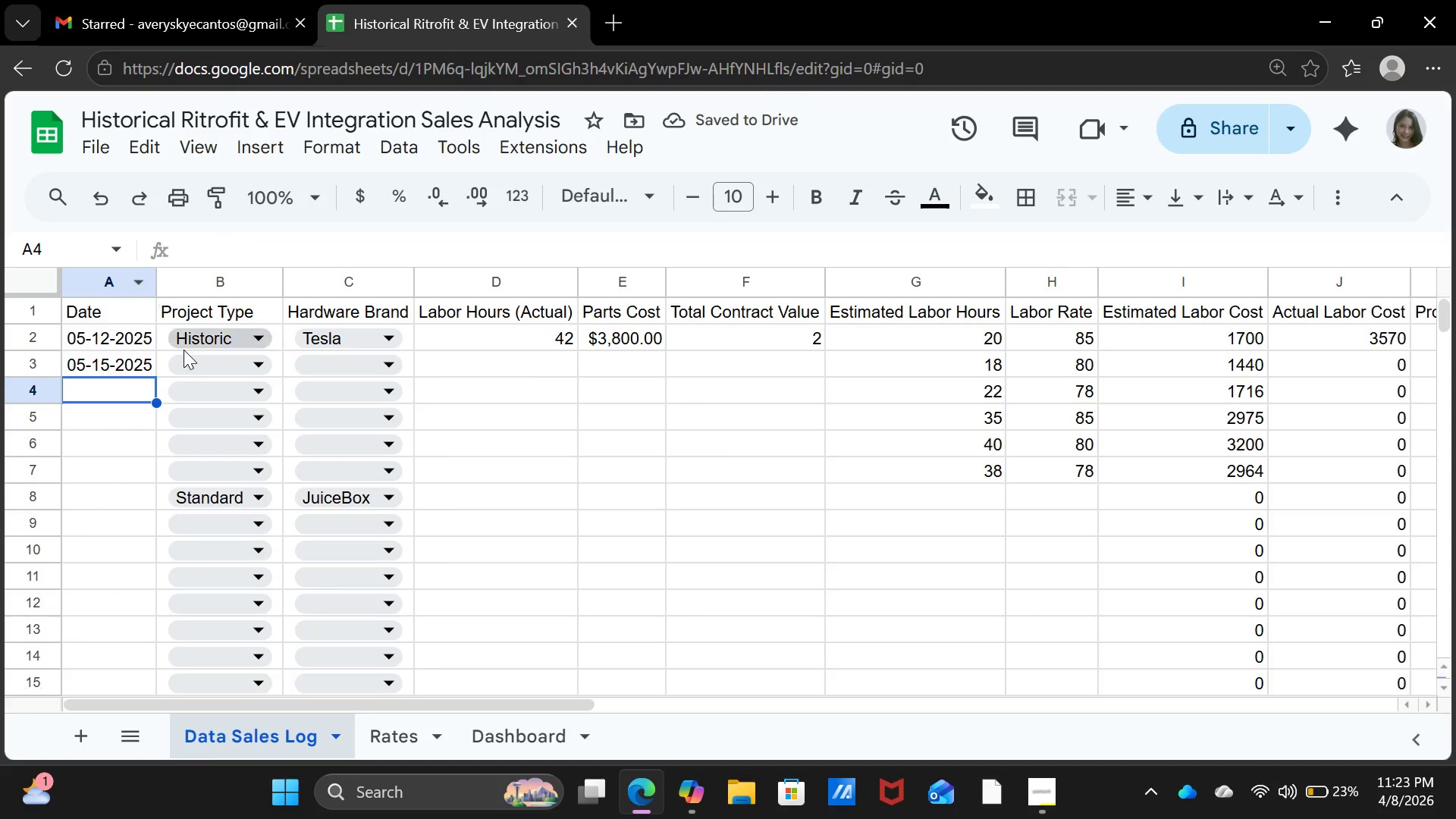 
left_click([212, 369])
 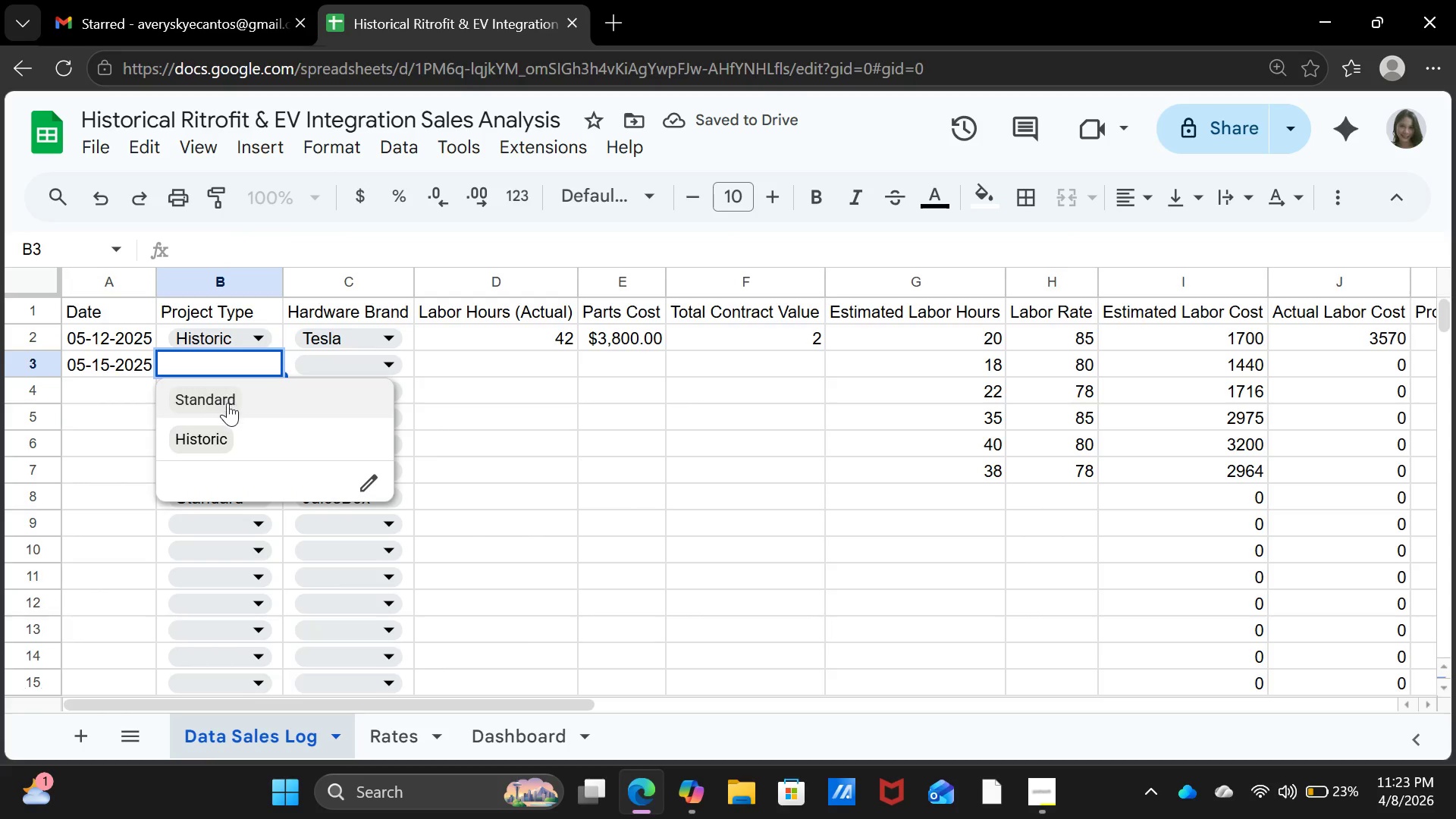 
left_click([228, 403])
 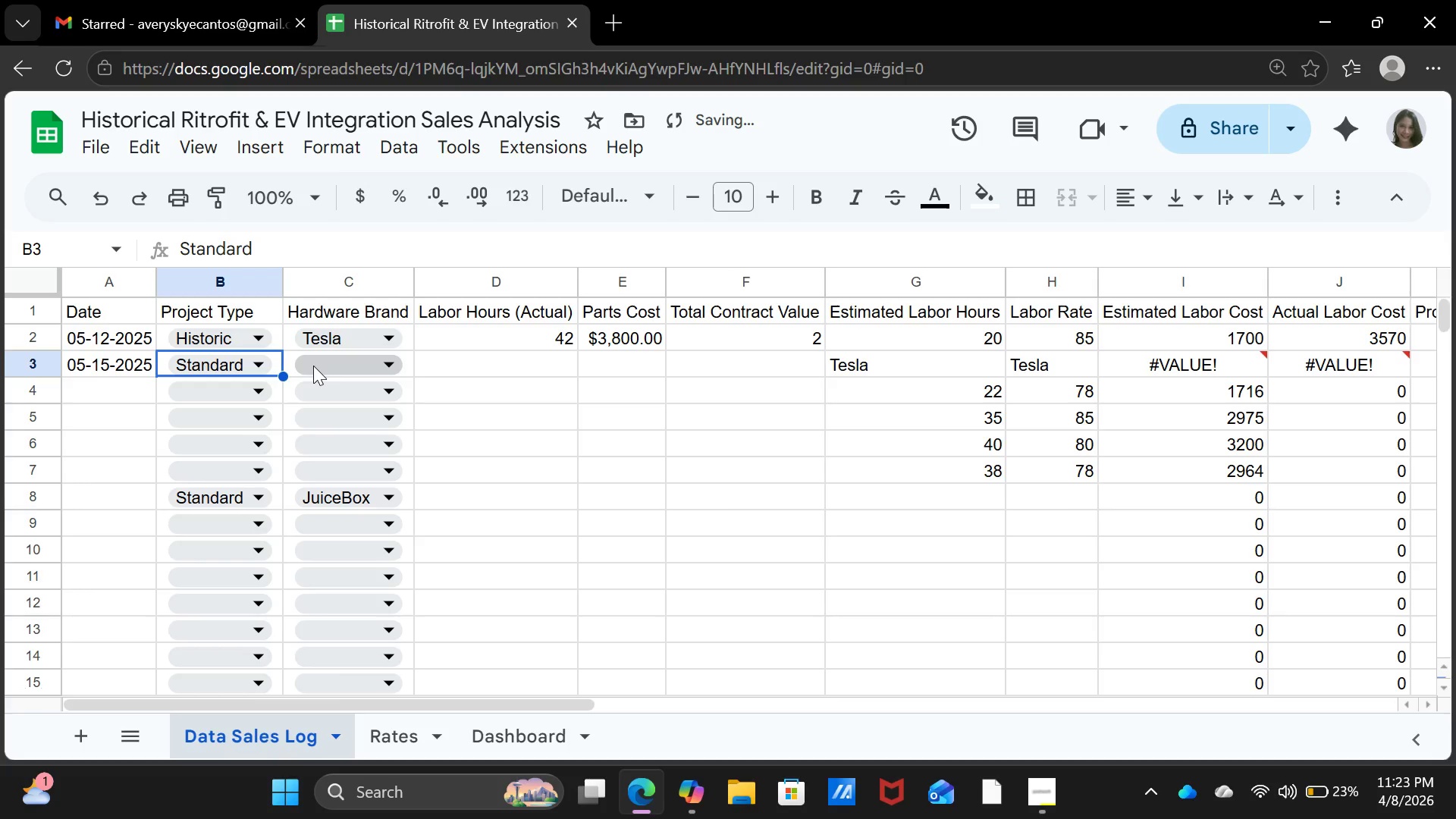 
left_click([313, 366])
 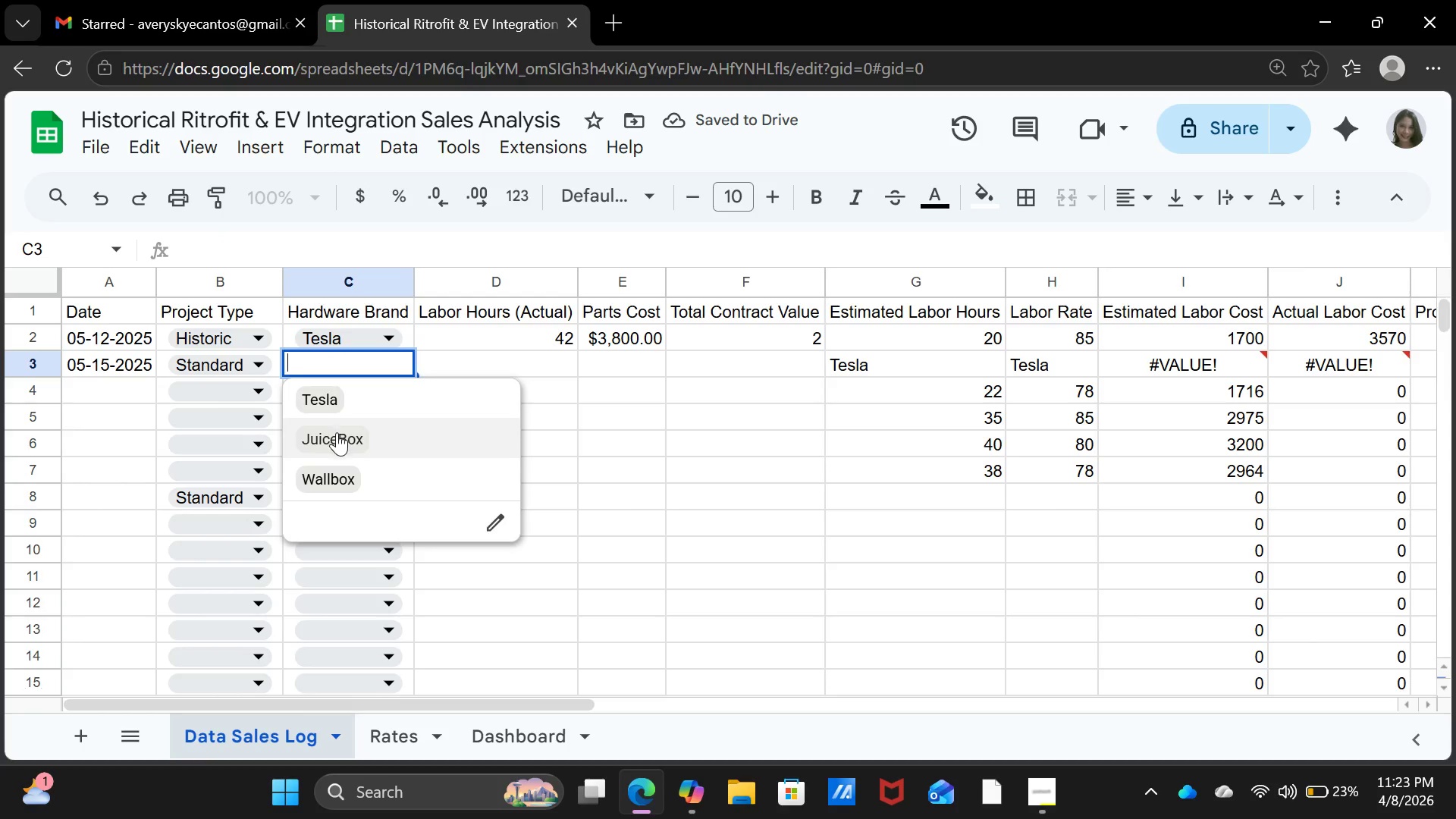 
left_click([337, 438])
 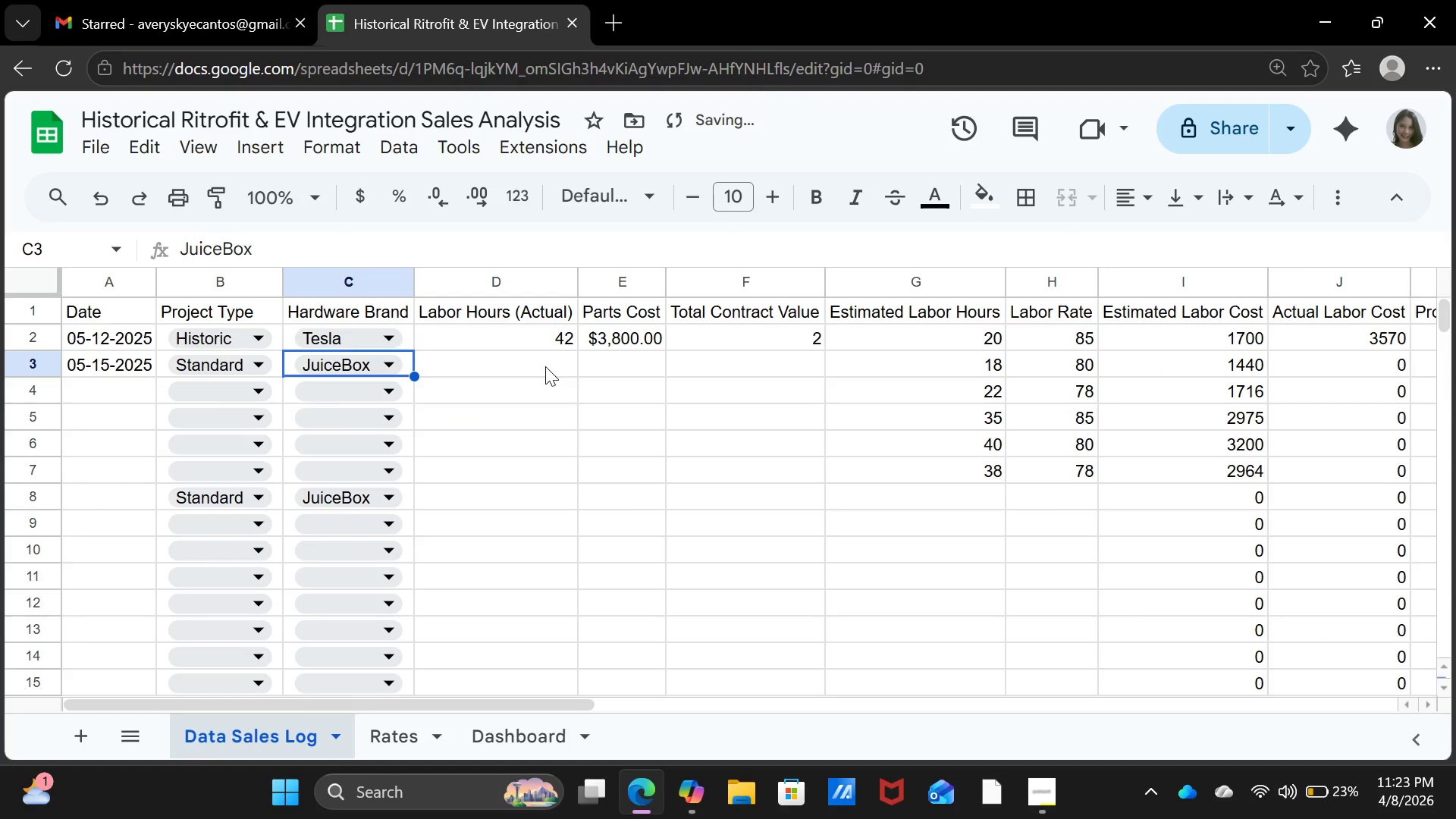 
left_click([545, 366])
 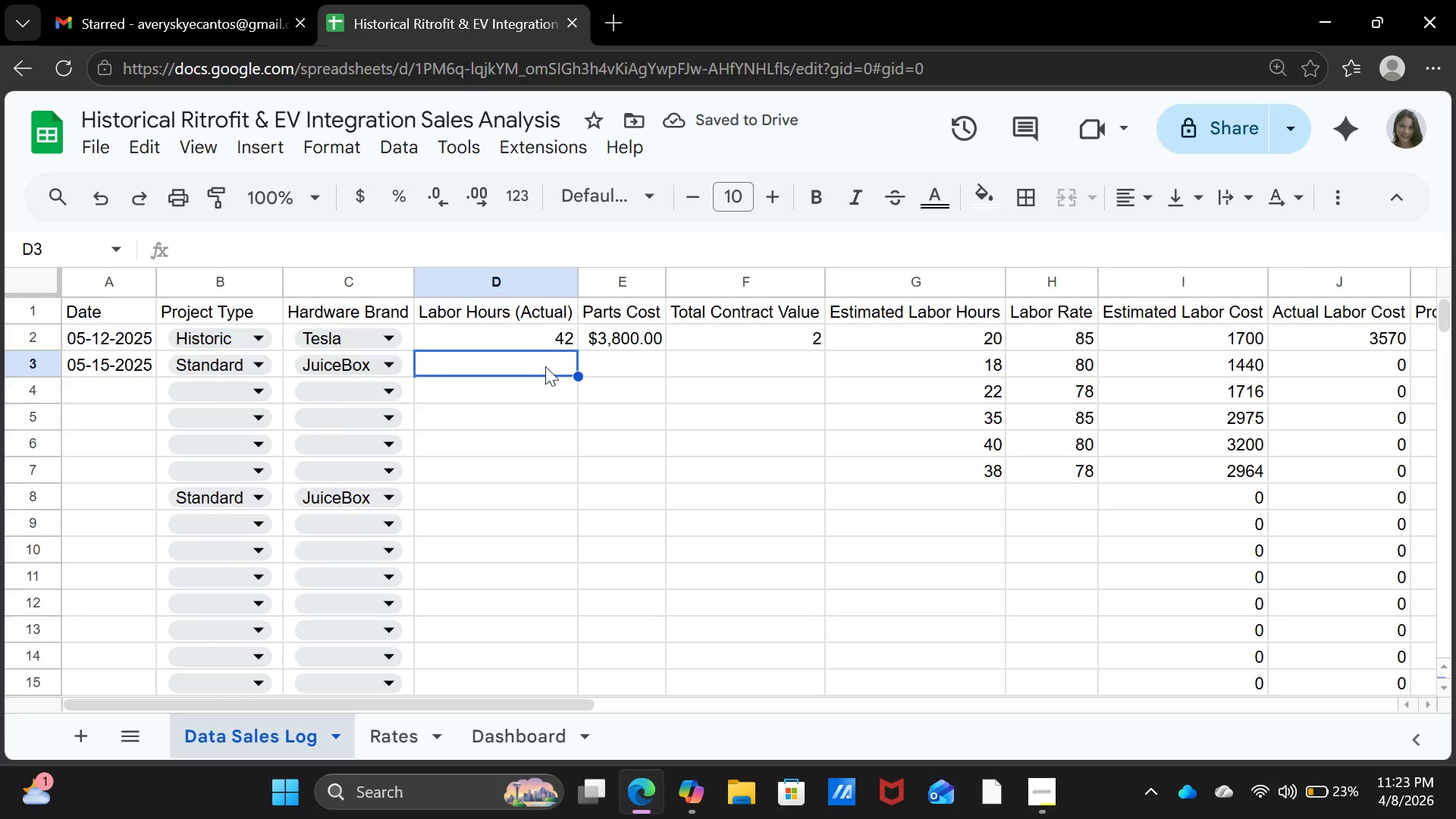 
type(18)
 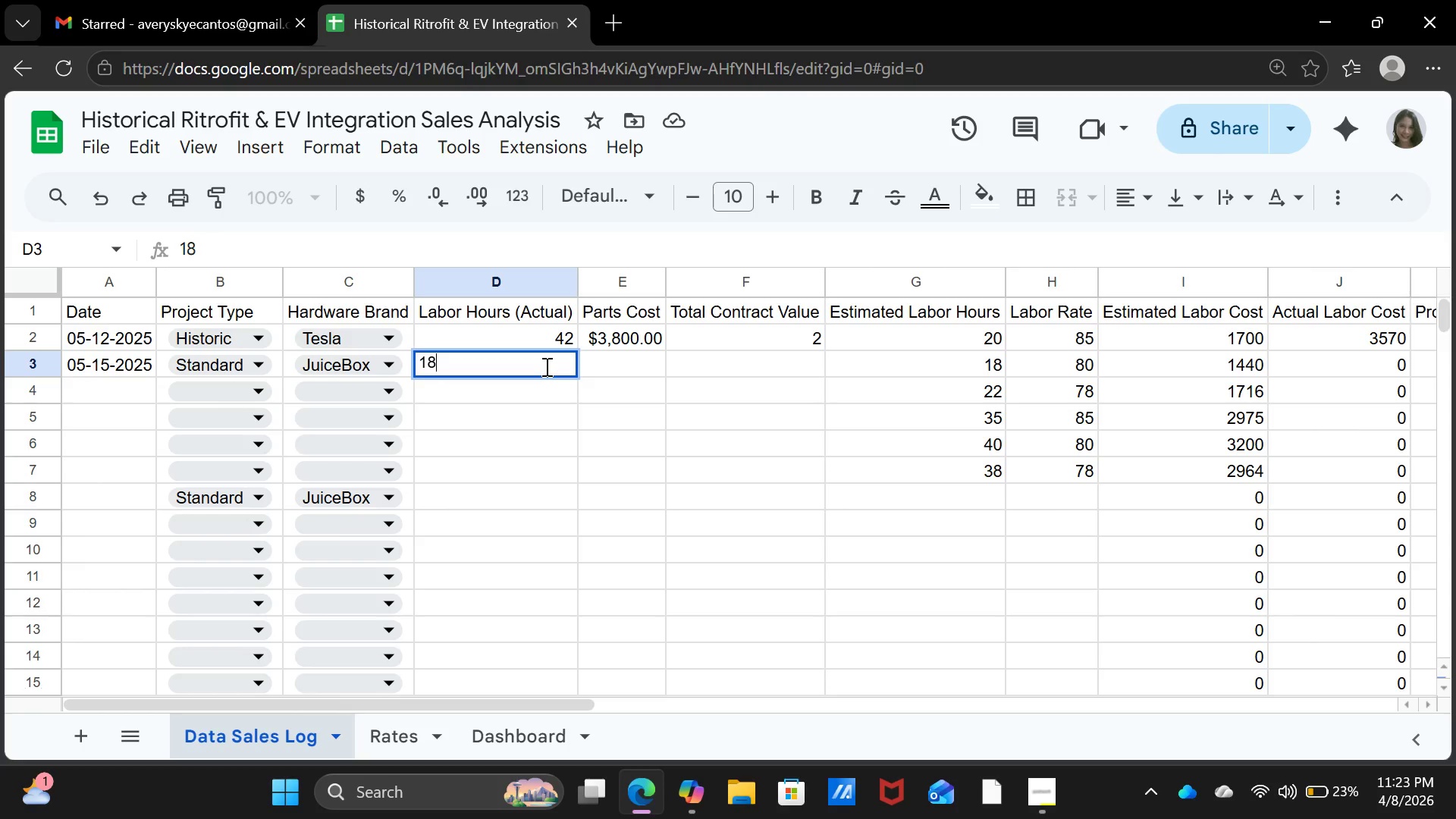 
key(ArrowRight)
 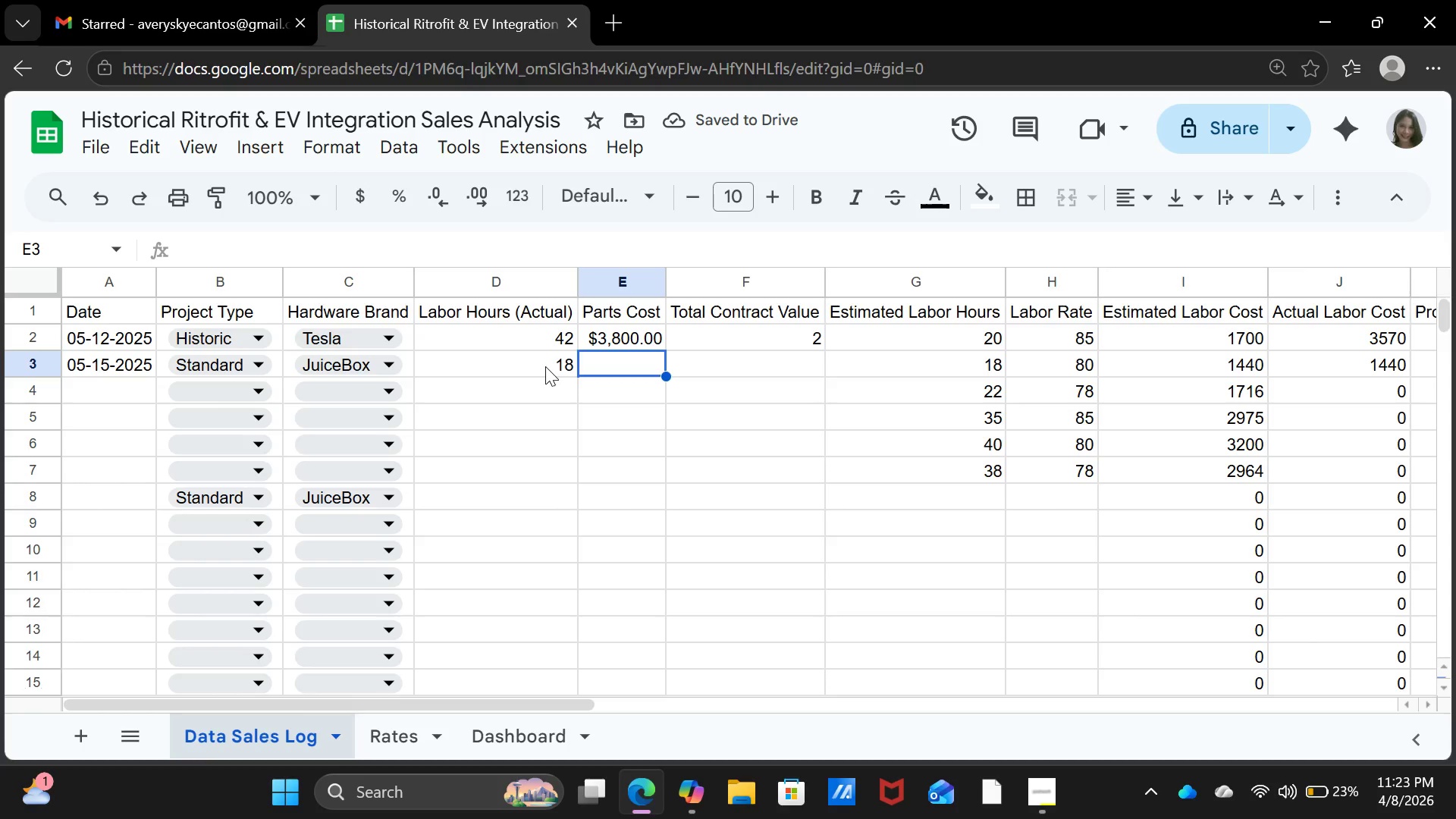 
type(2200)
 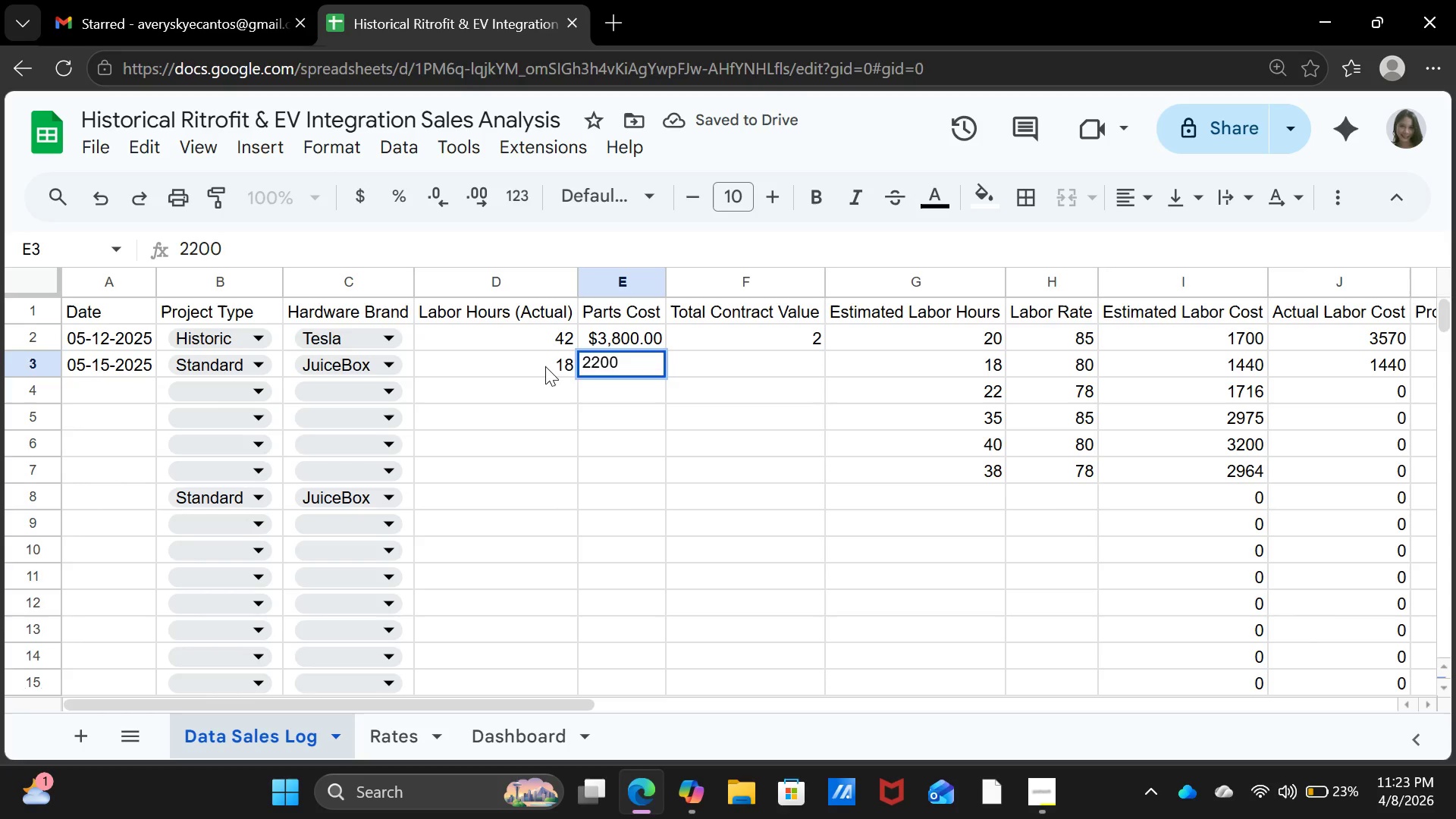 
key(Enter)
 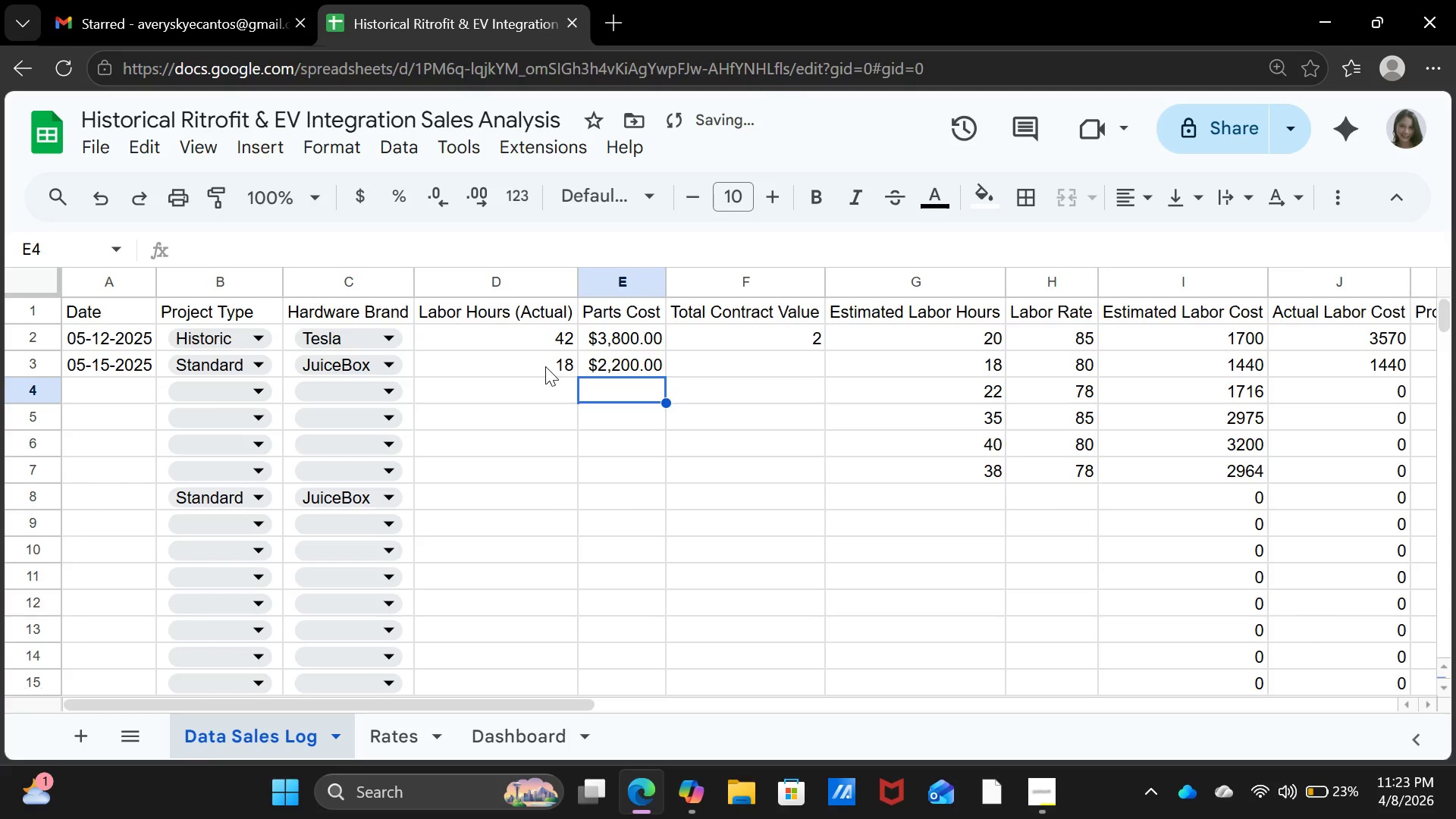 
key(ArrowRight)
 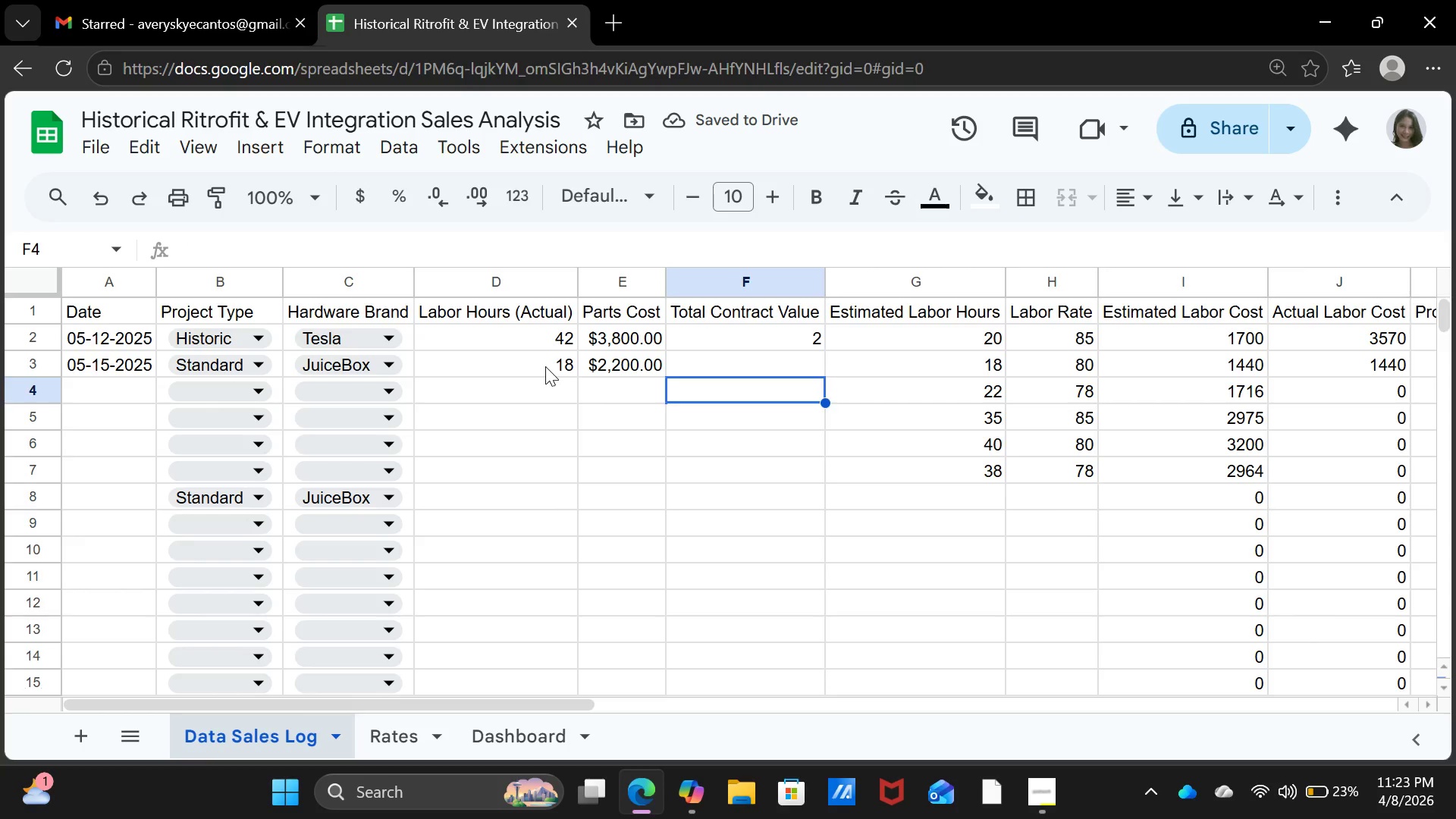 
key(ArrowUp)
 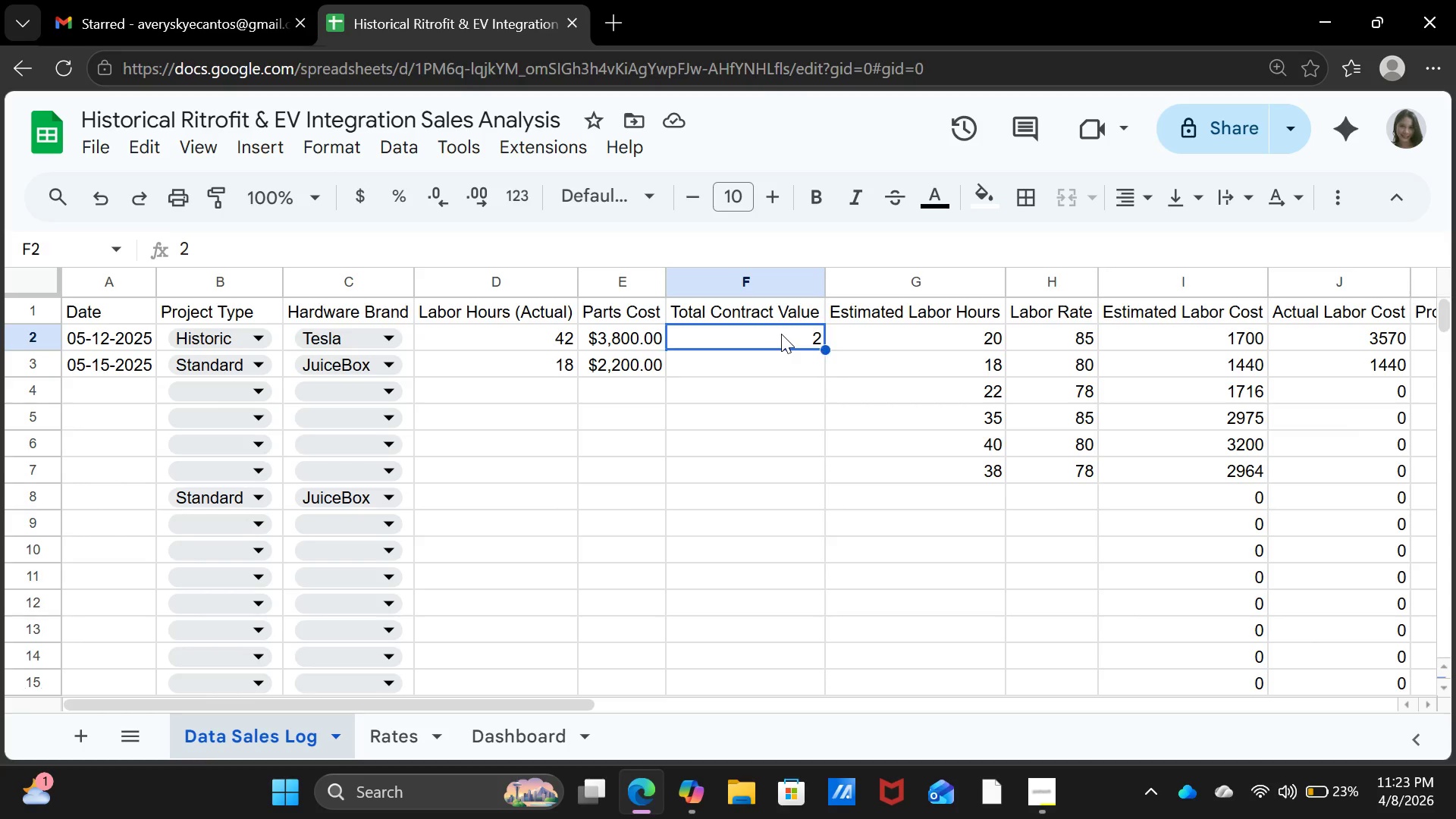 
wait(5.81)
 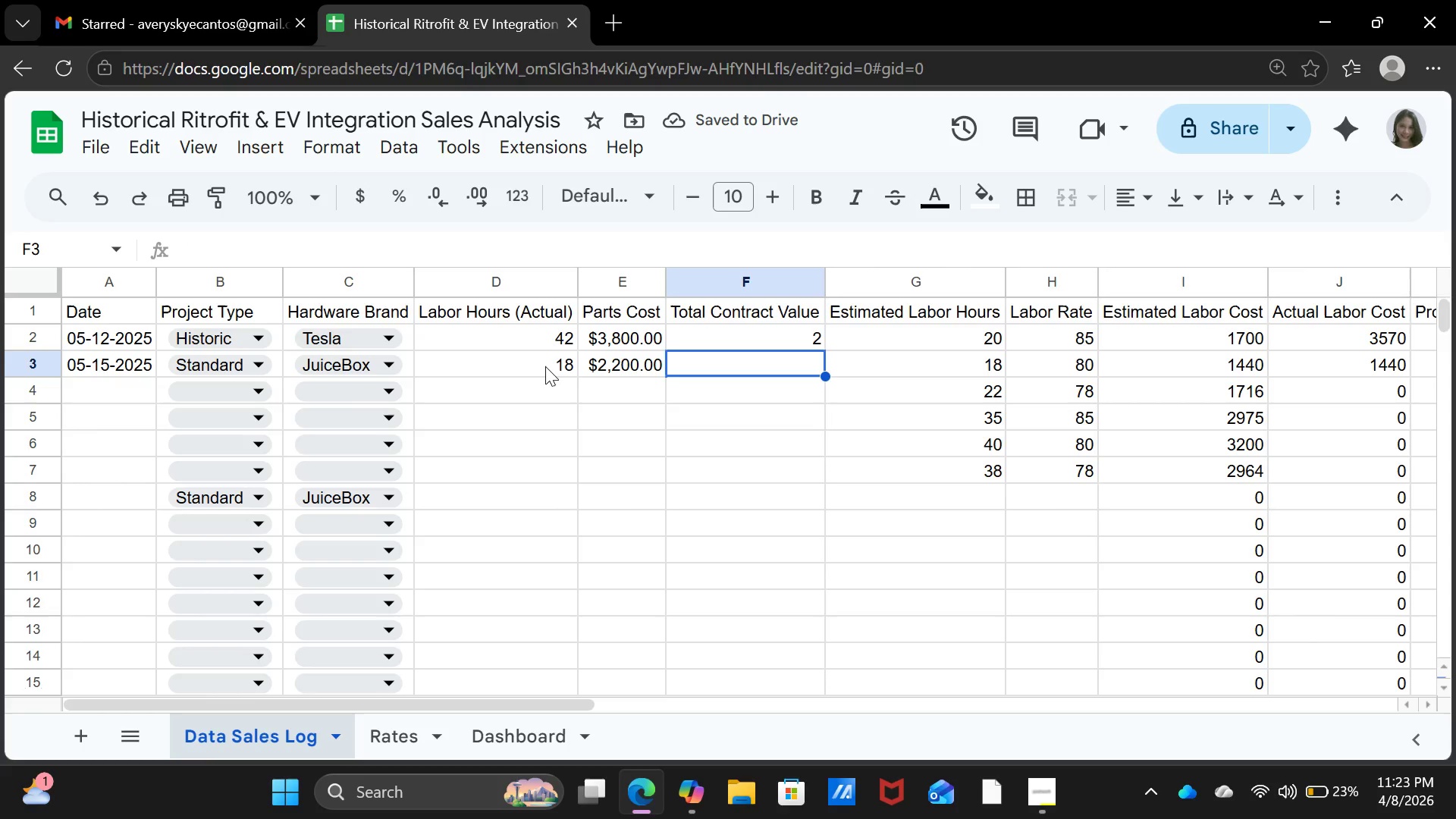 
type(18500)
 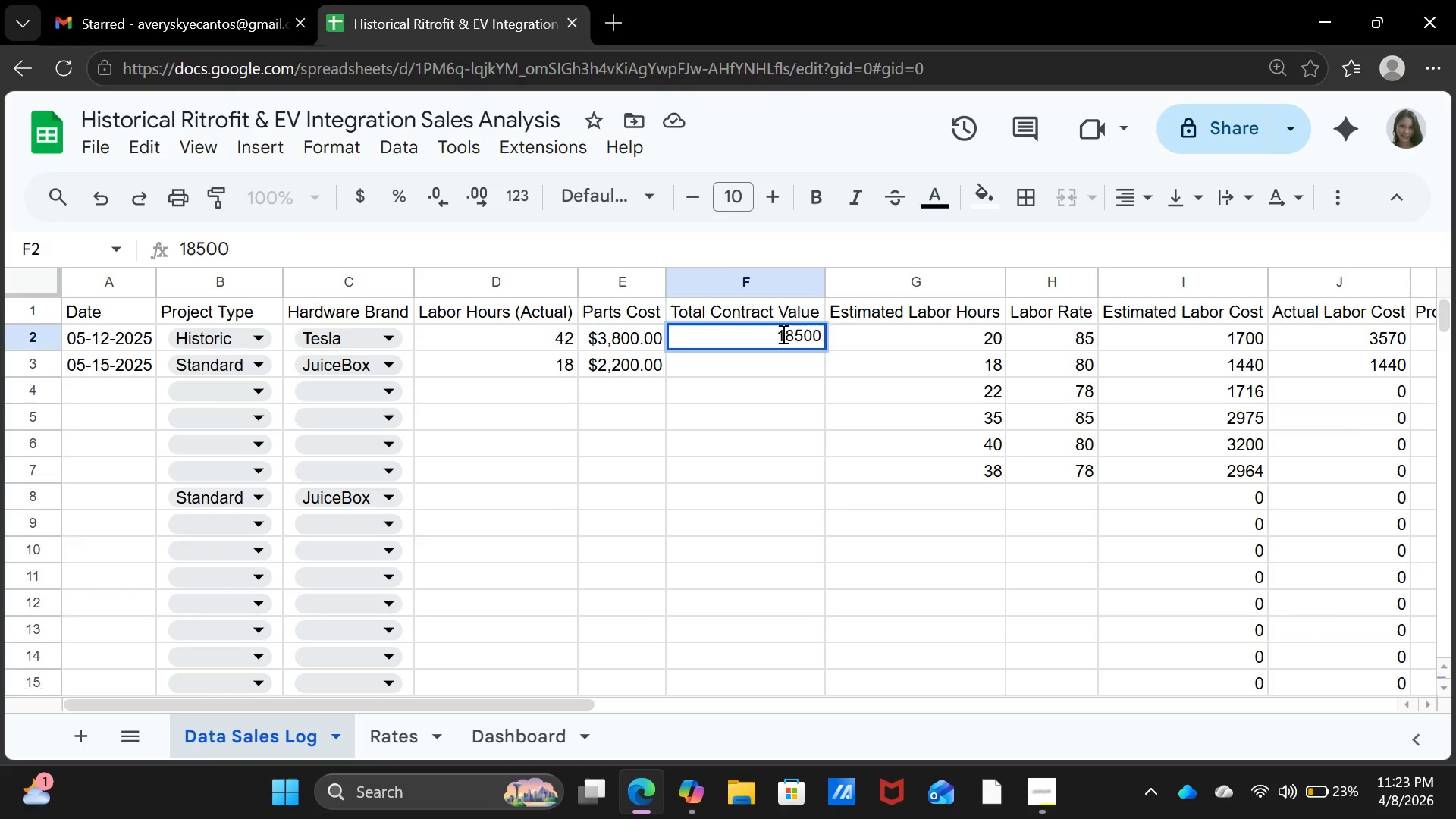 
key(Enter)
 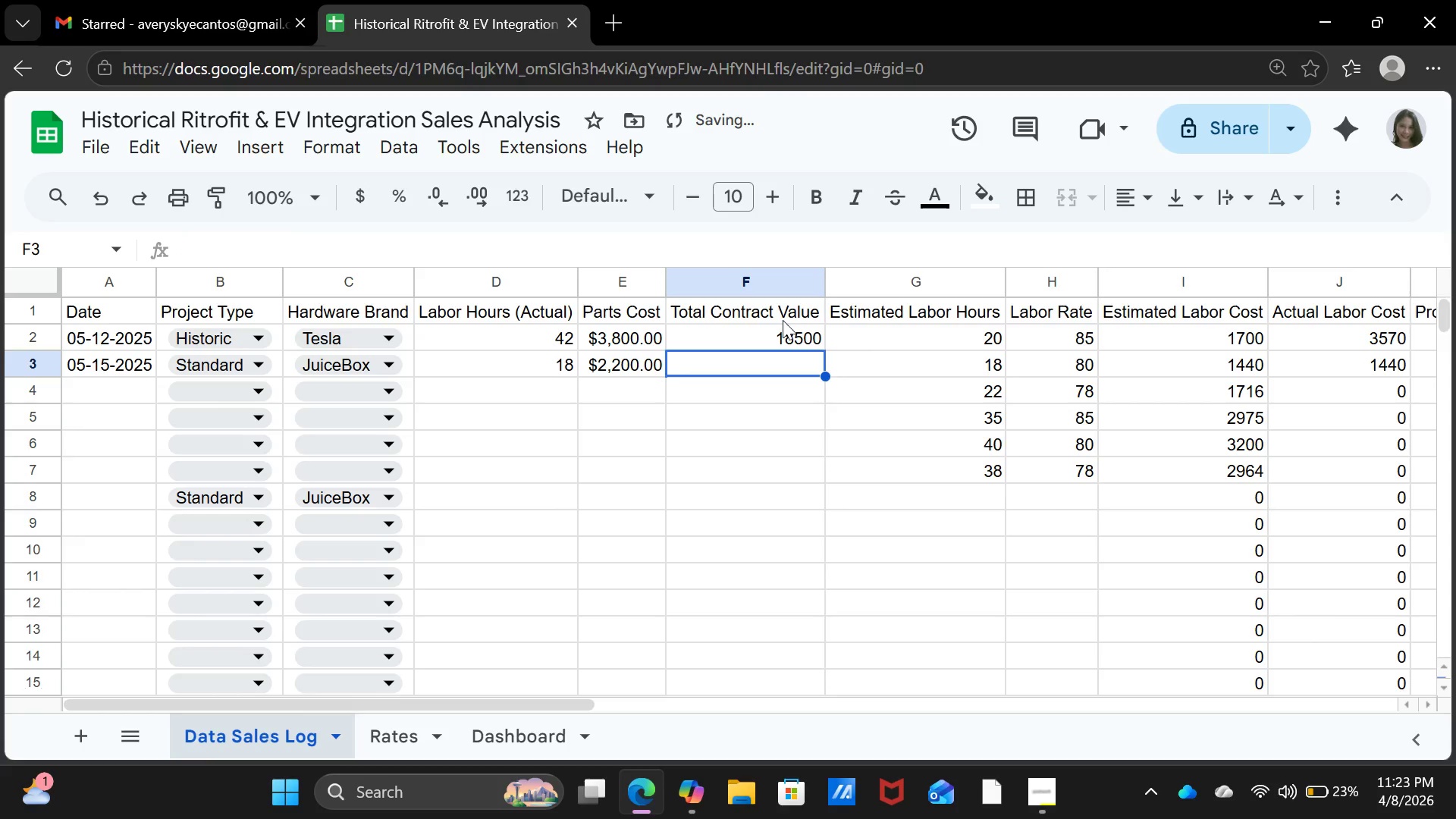 
left_click([785, 284])
 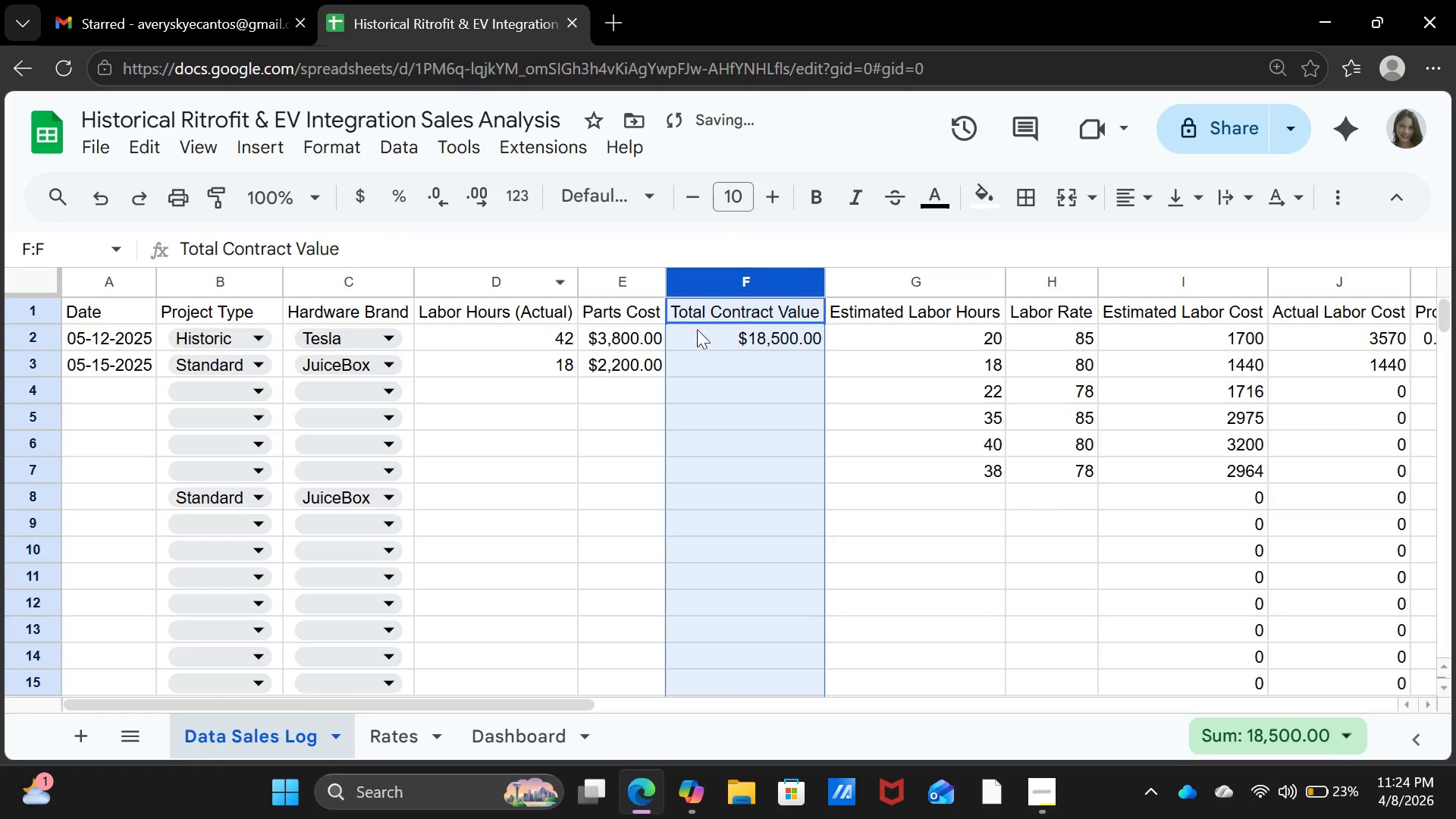 
left_click([733, 375])
 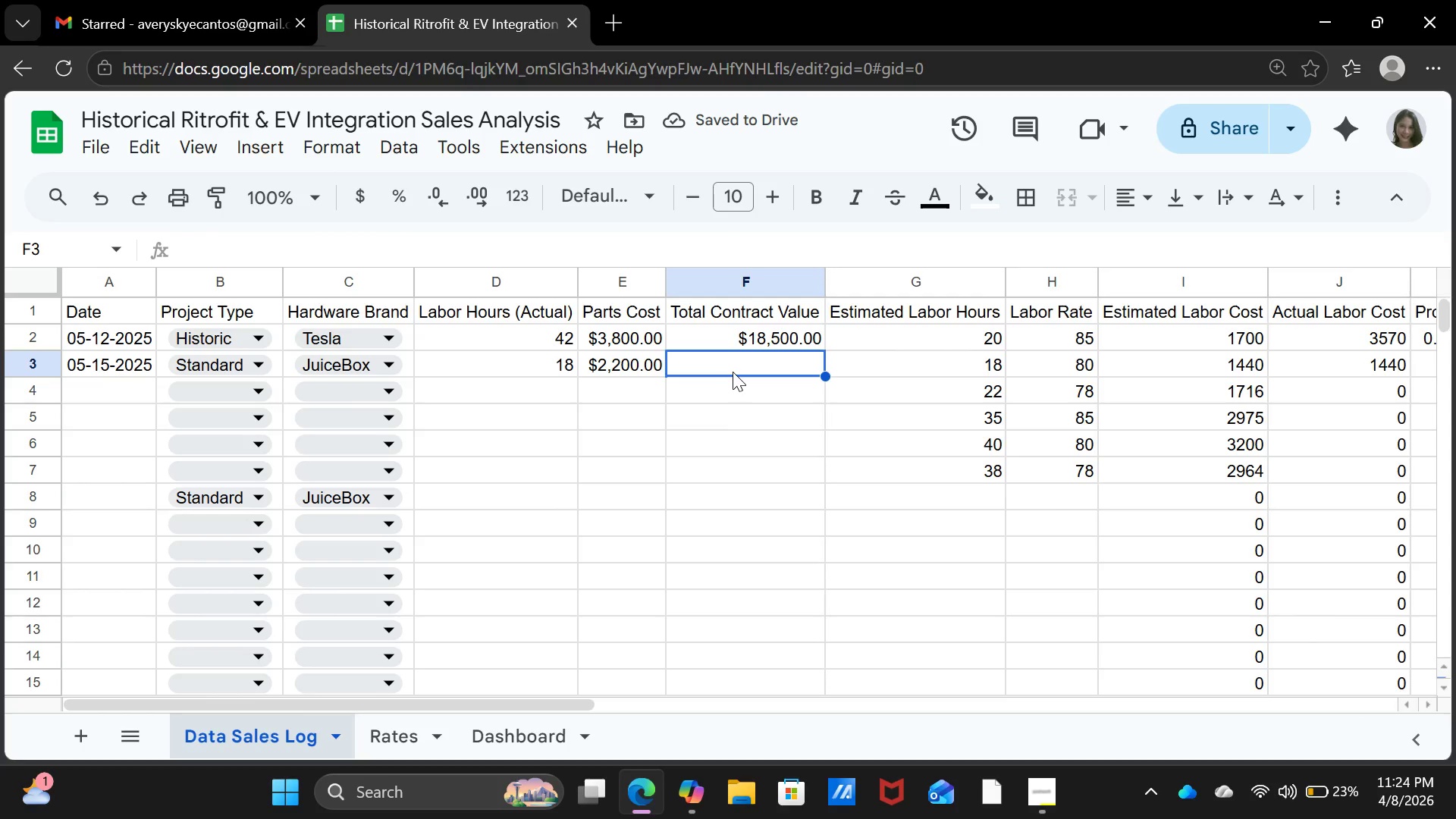 
type(9500)
 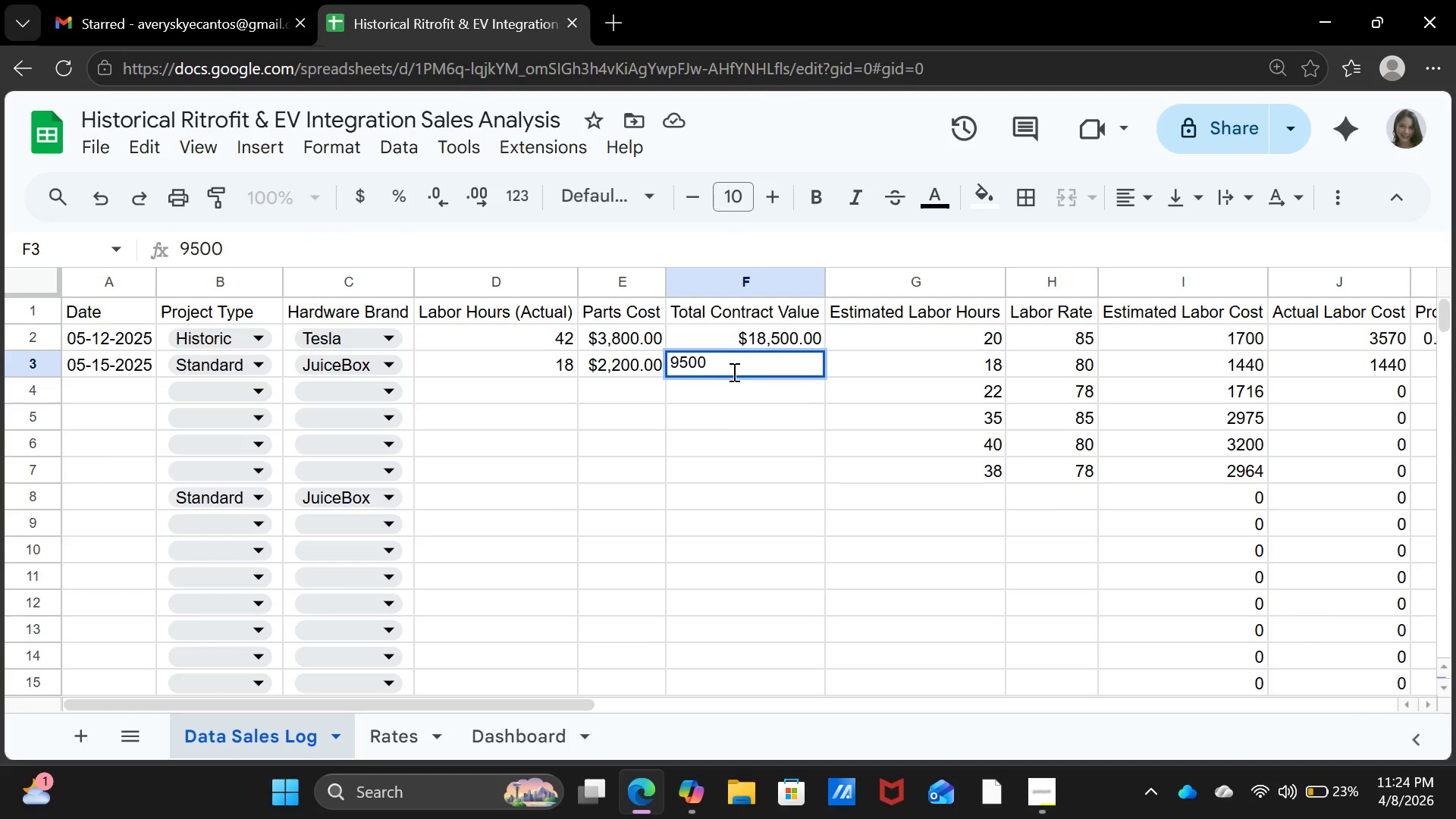 
key(Enter)
 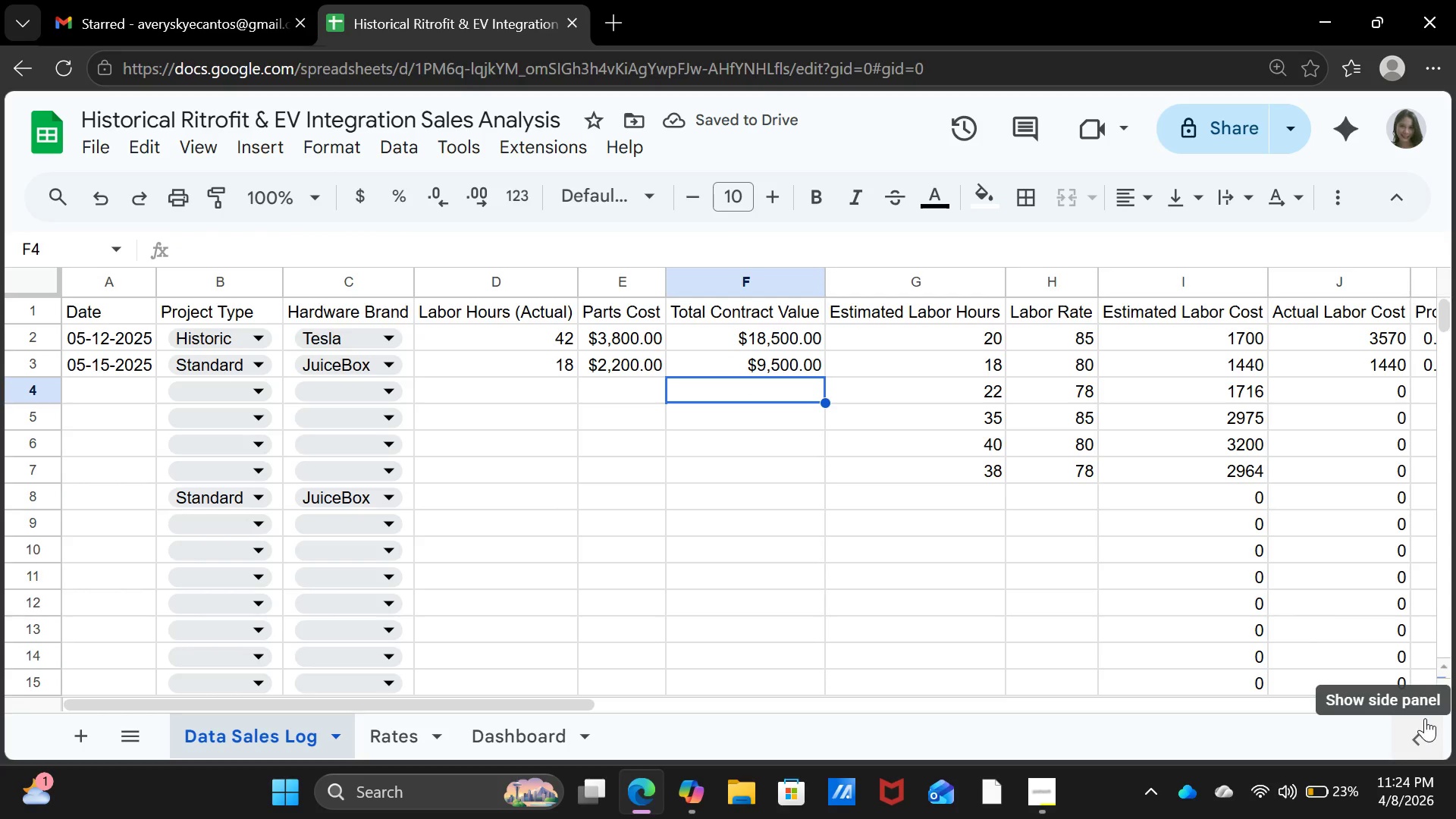 
left_click([1432, 709])
 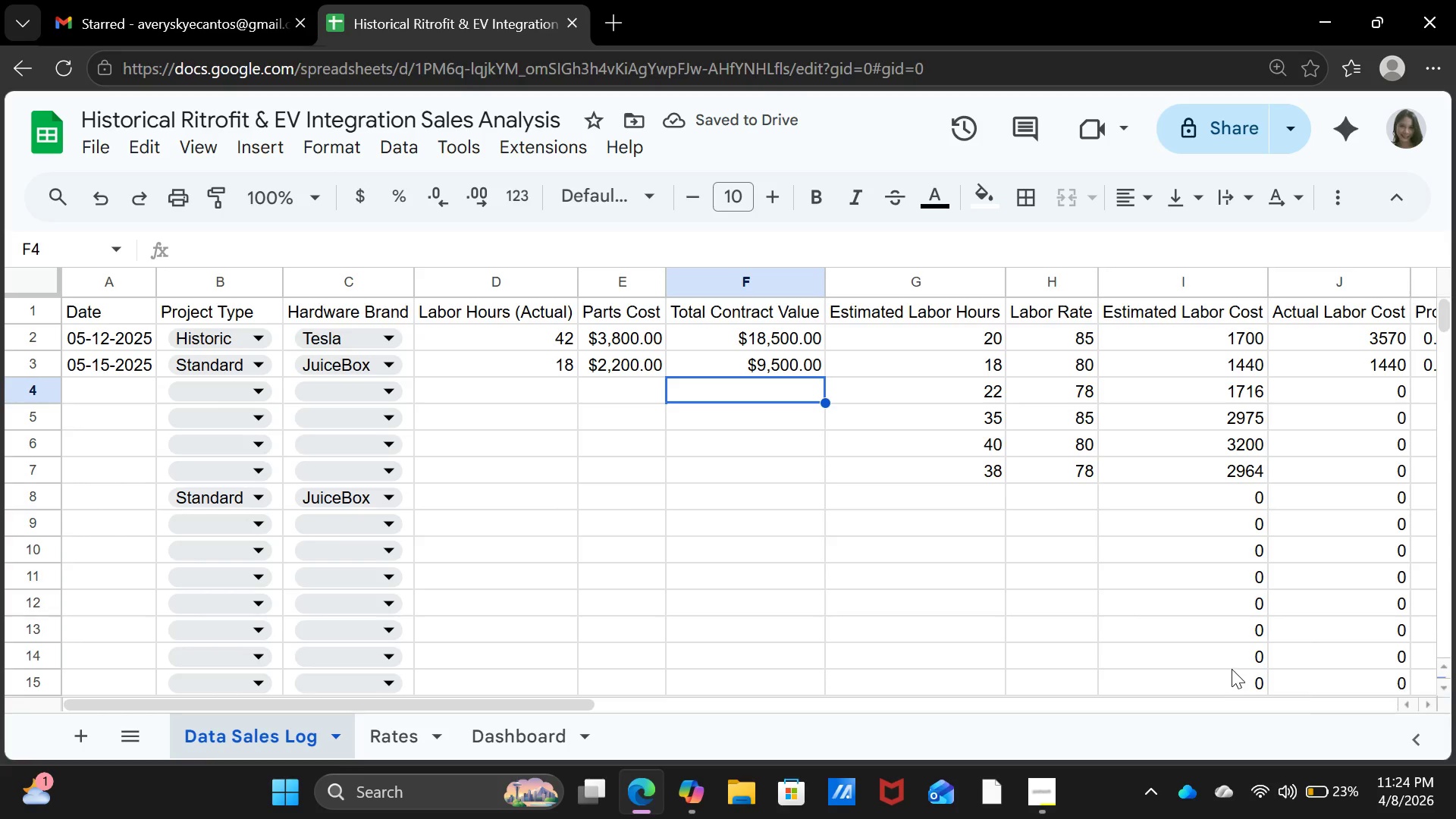 
left_click([1232, 669])
 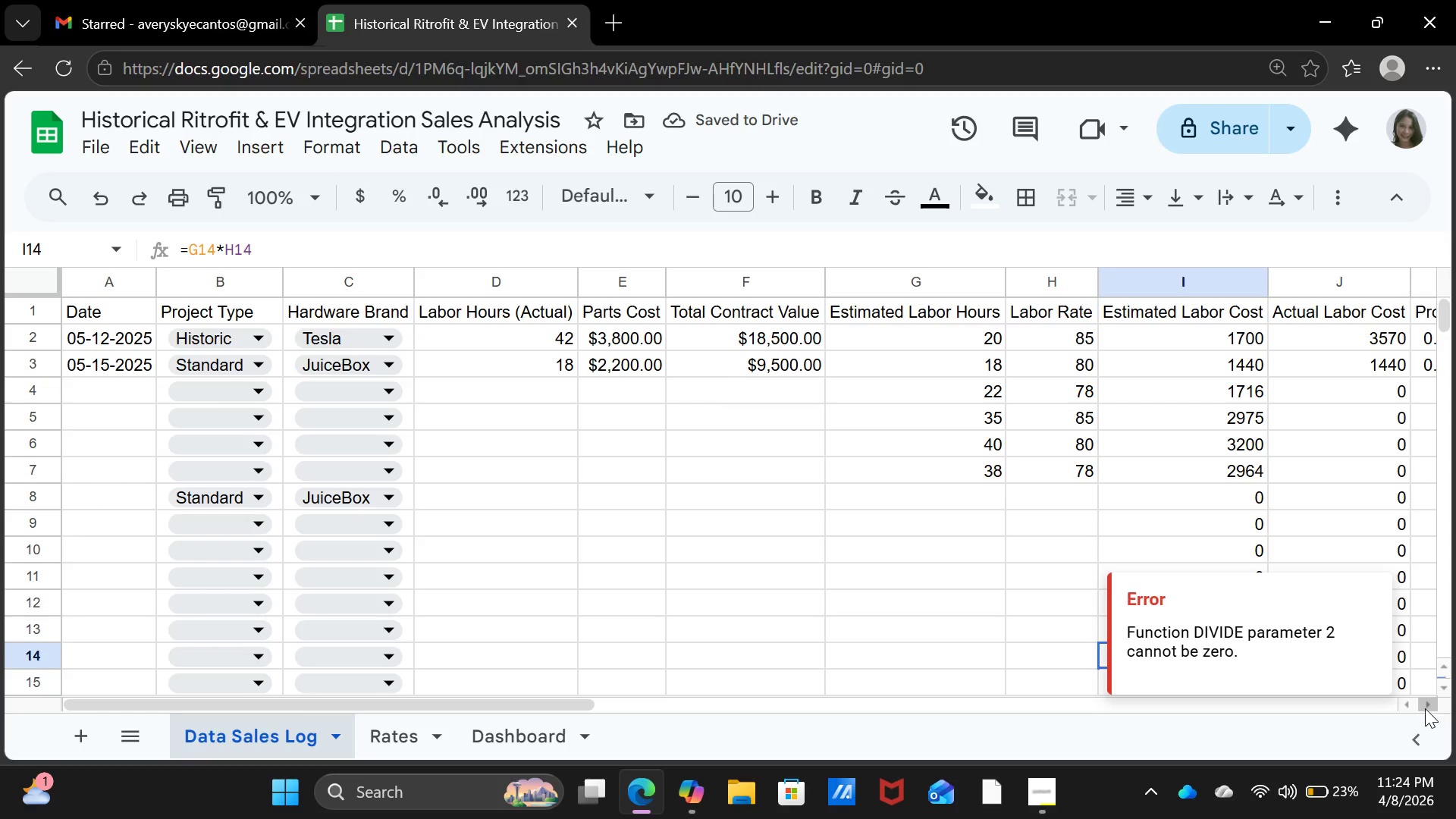 
left_click([1426, 708])
 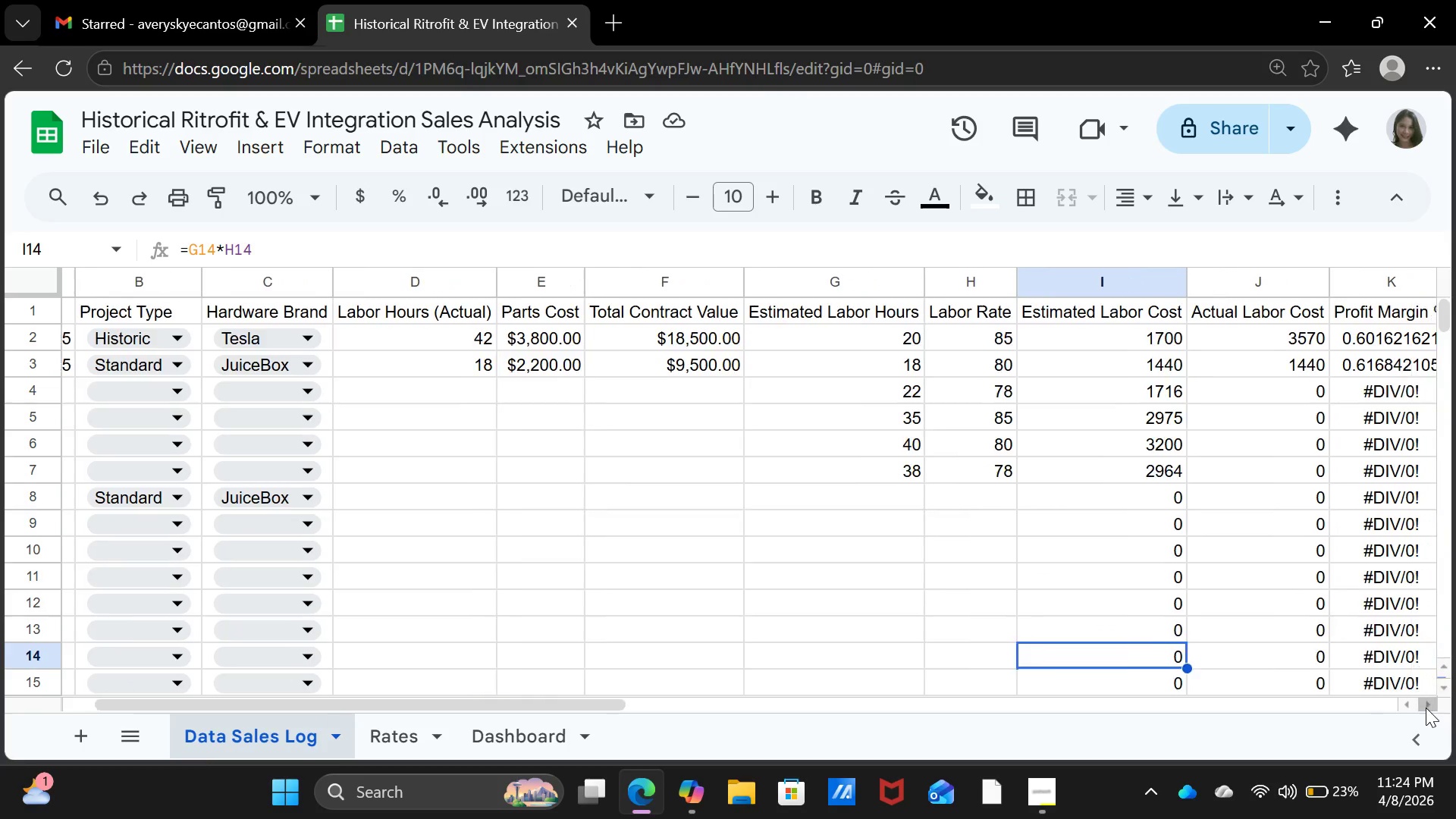 
double_click([1426, 708])
 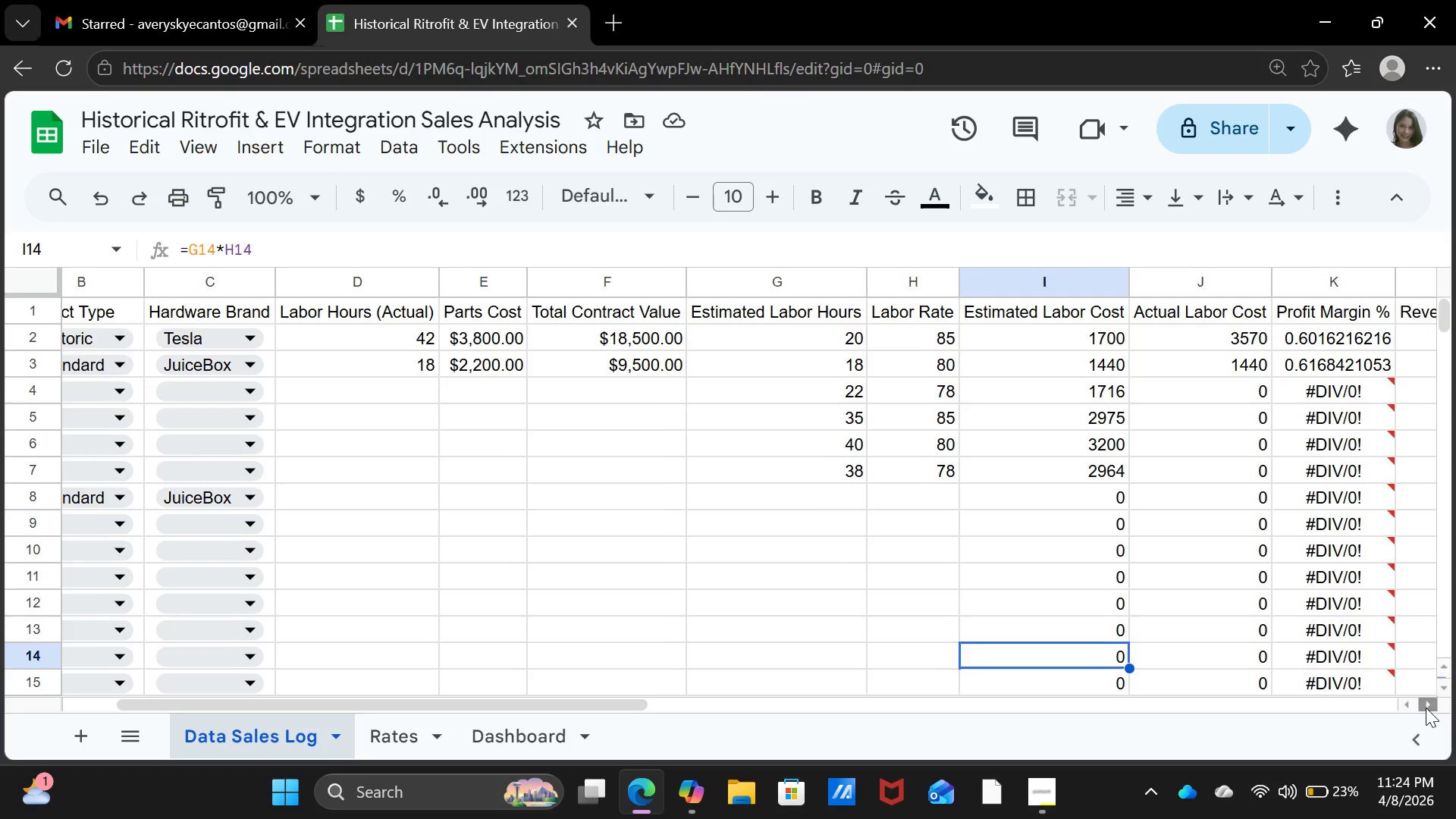 
double_click([1426, 708])
 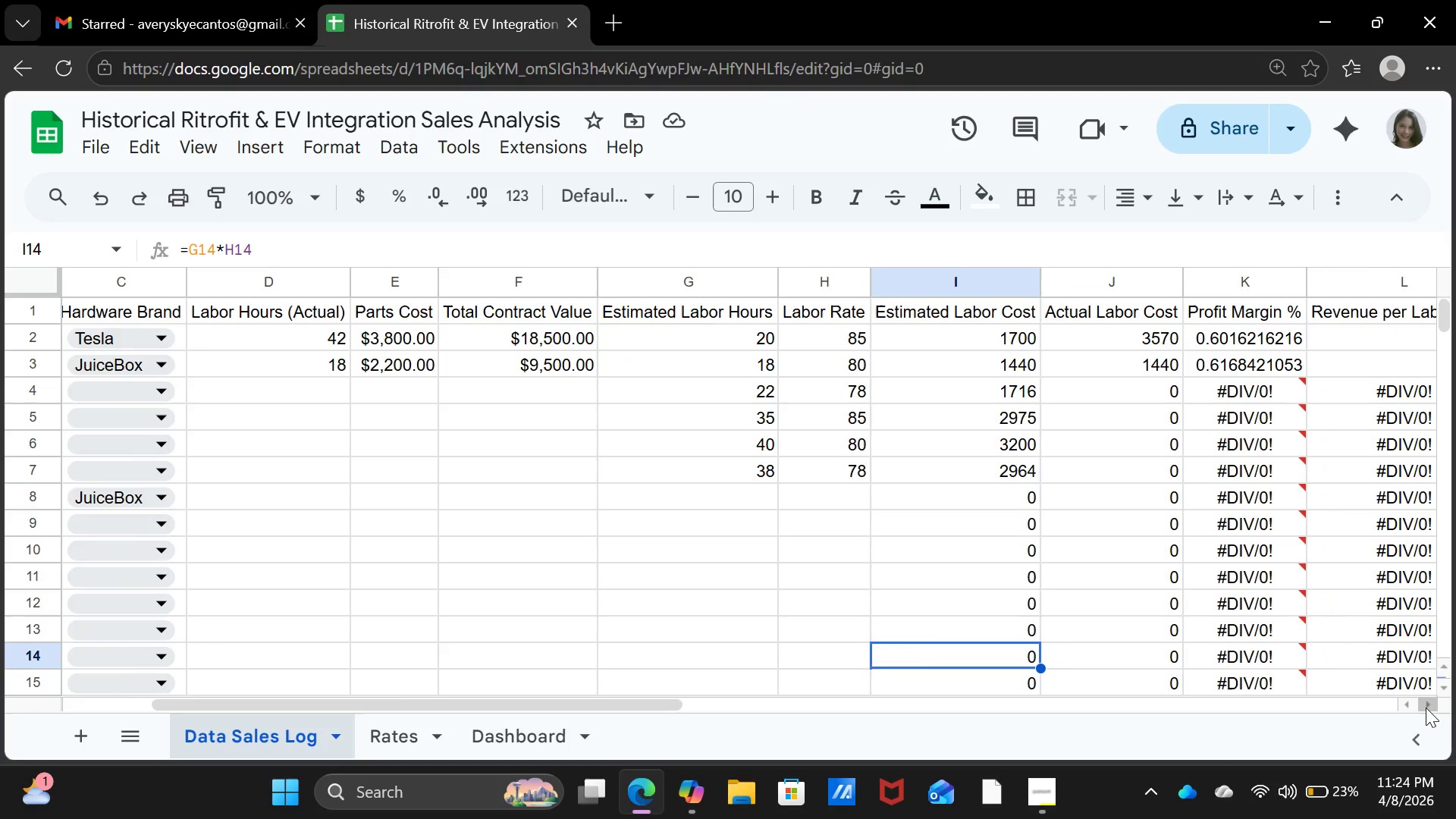 
double_click([1426, 708])
 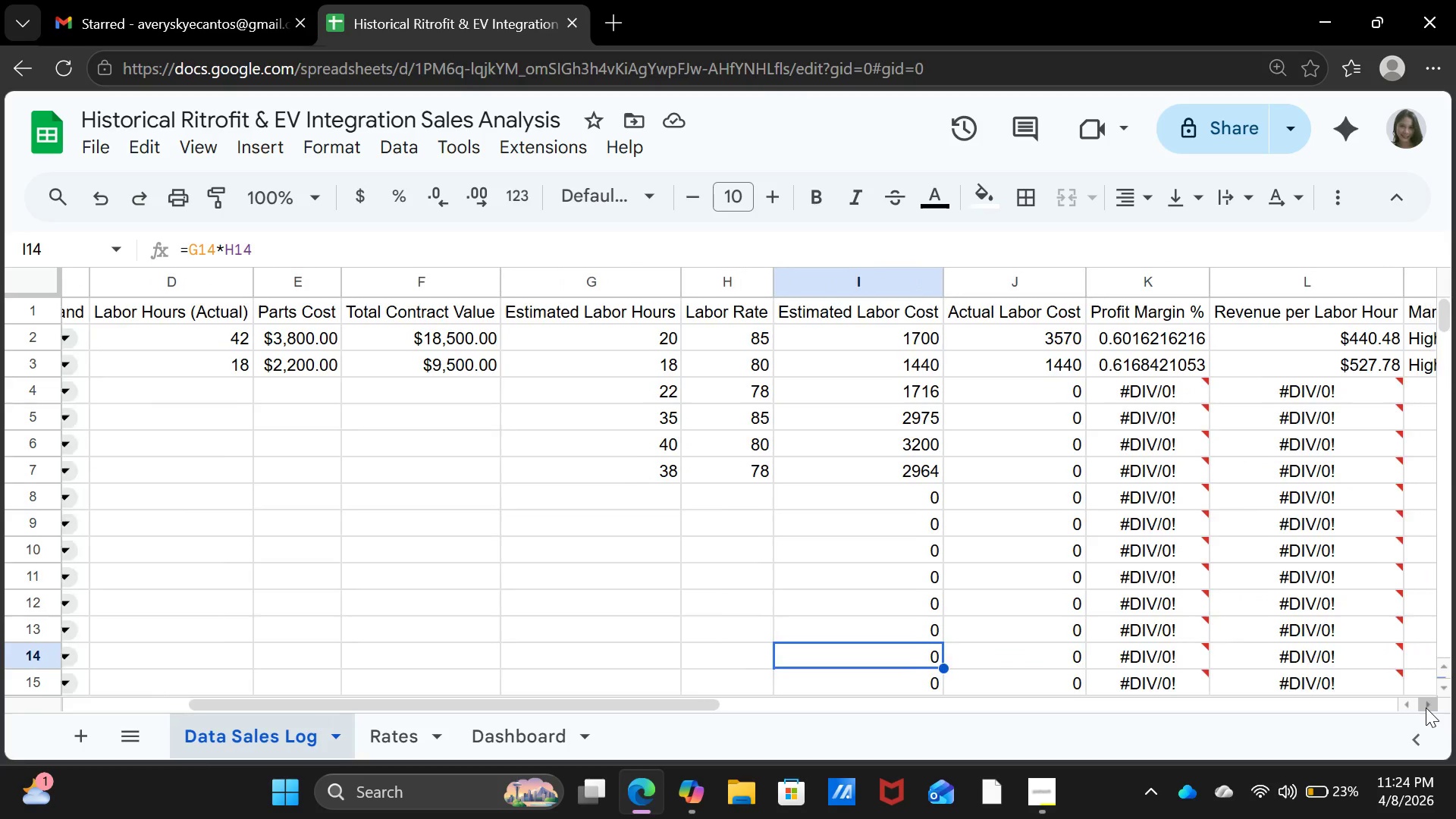 
triple_click([1426, 708])
 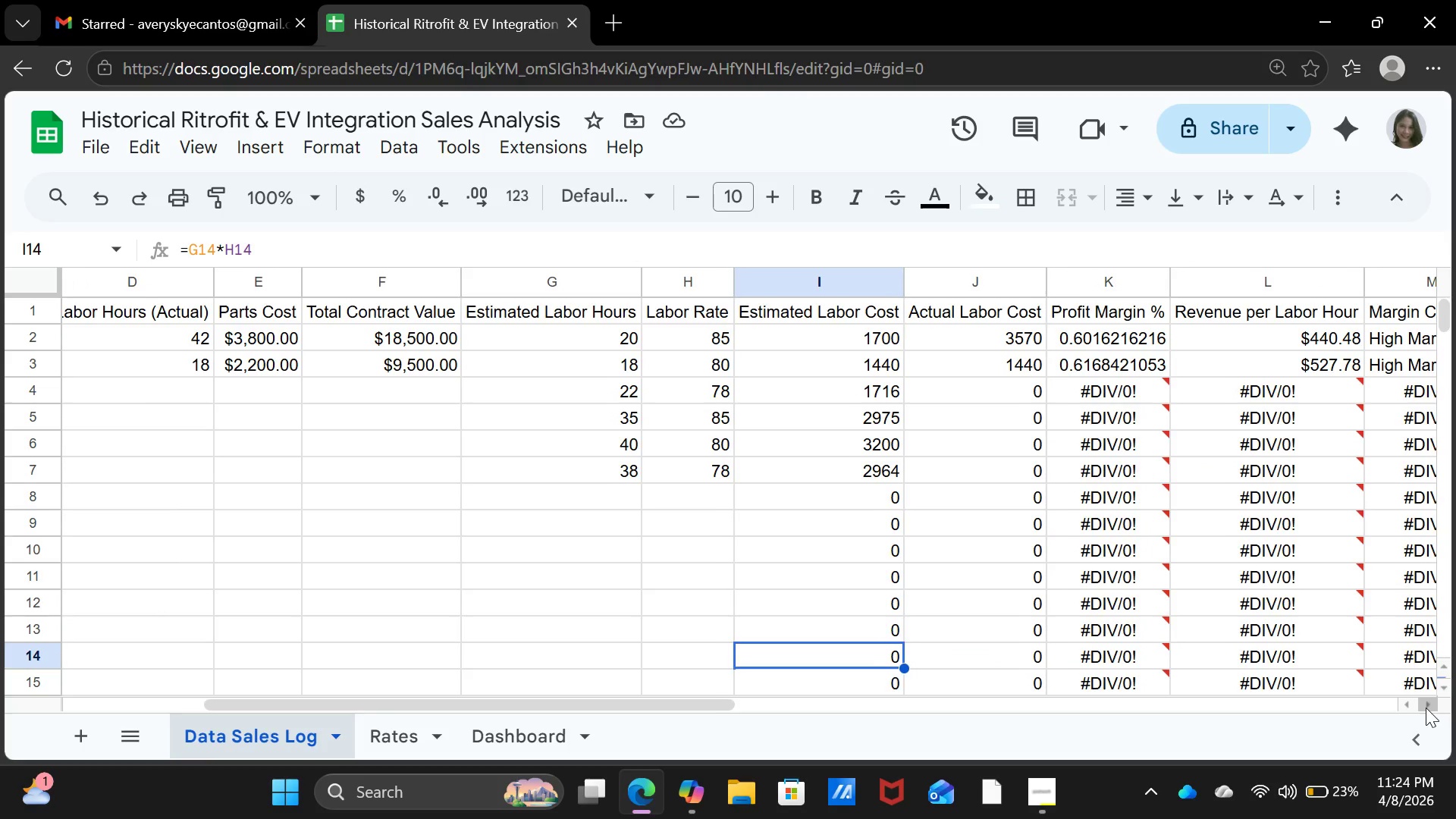 
left_click([1426, 708])
 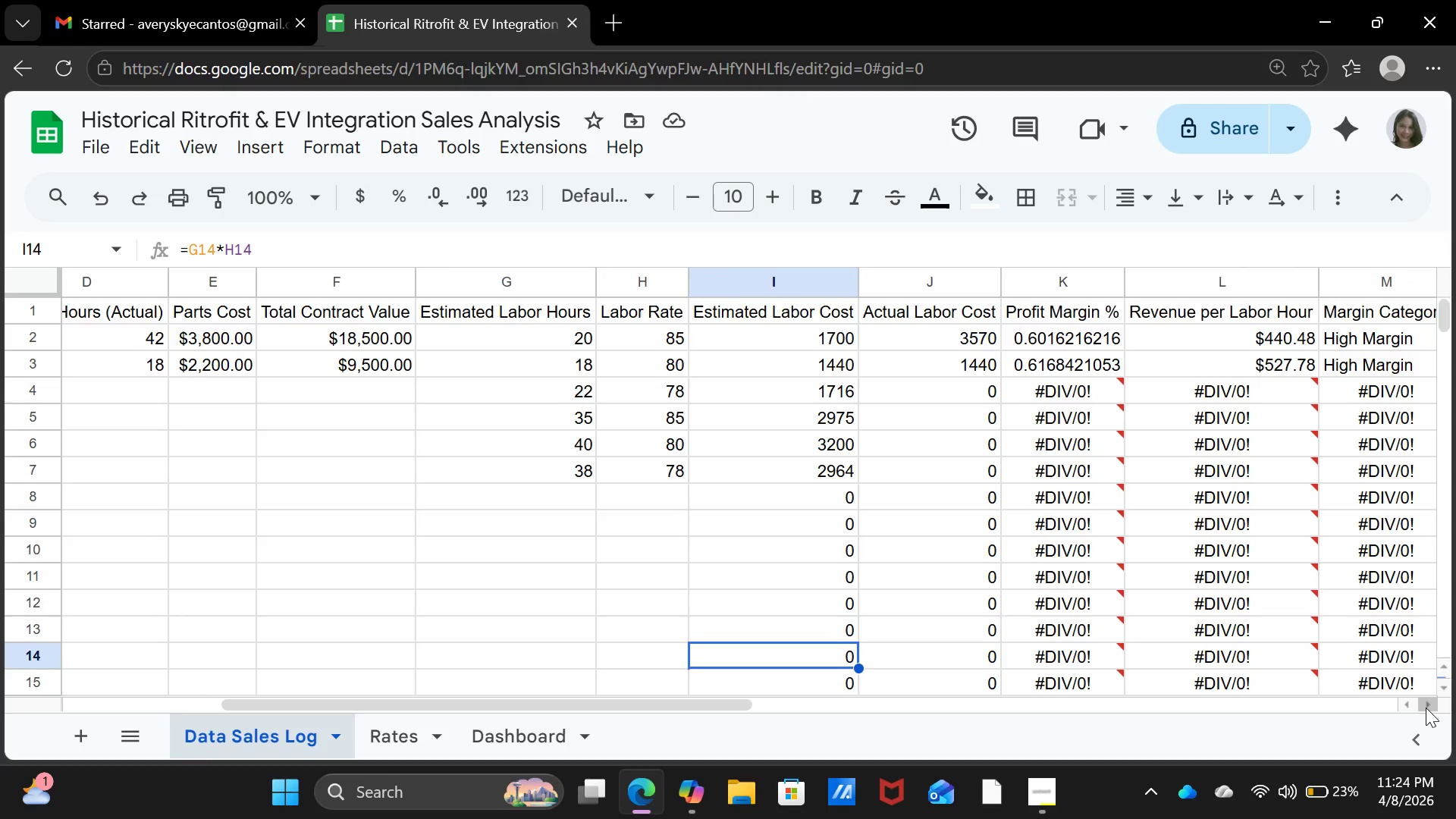 
left_click([1426, 708])
 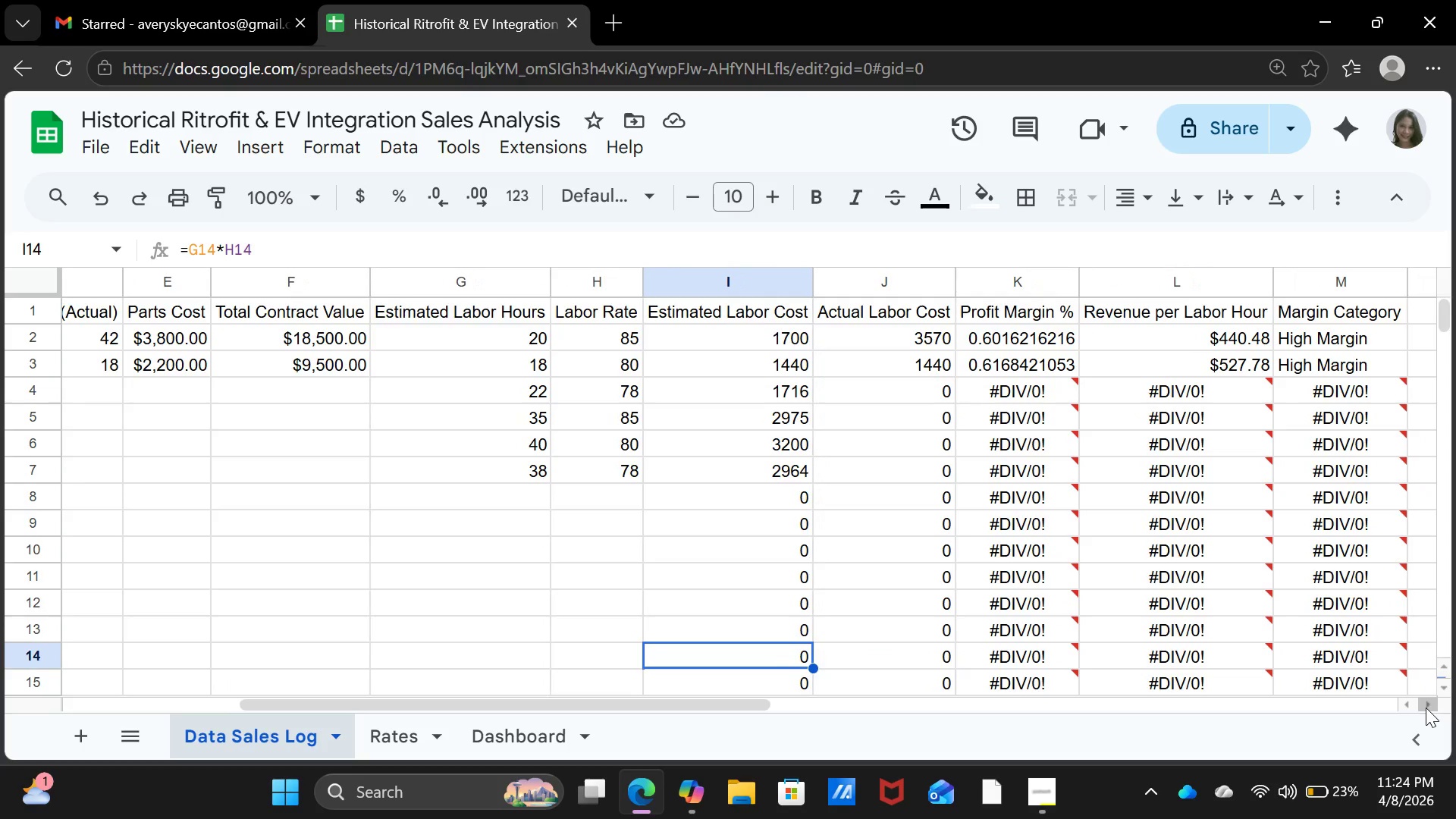 
left_click([1426, 708])
 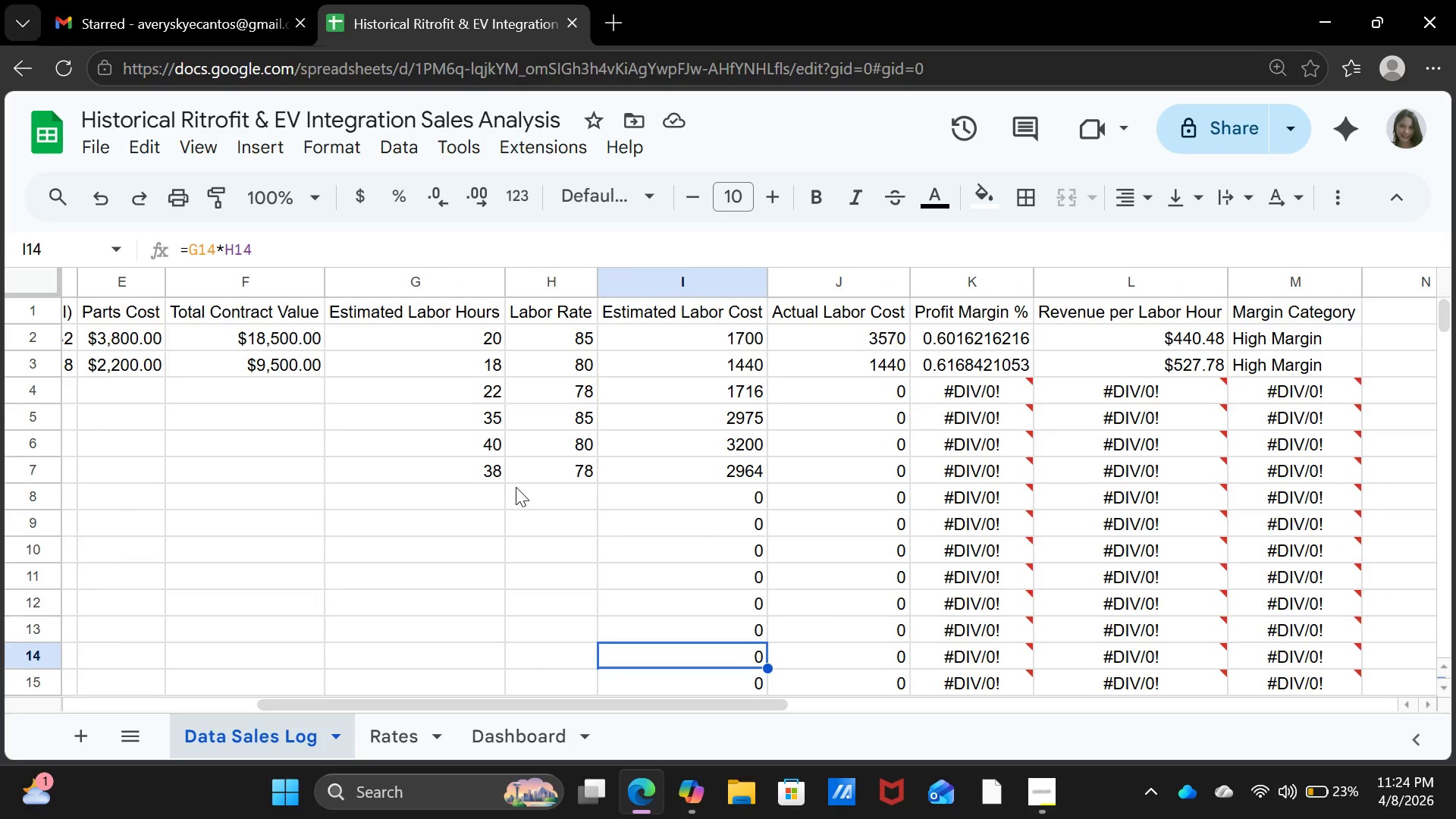 
left_click([643, 290])
 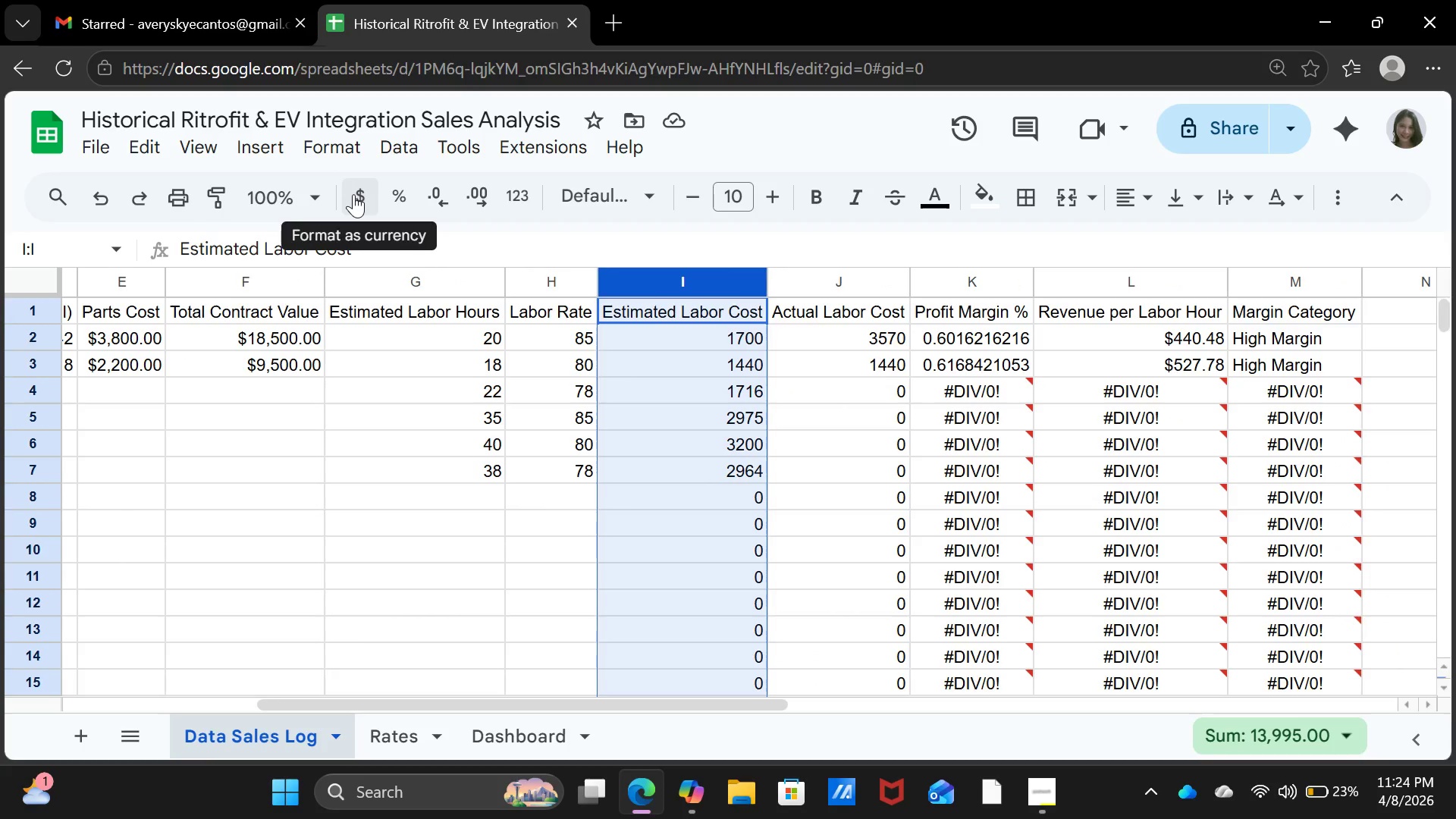 
left_click([353, 194])
 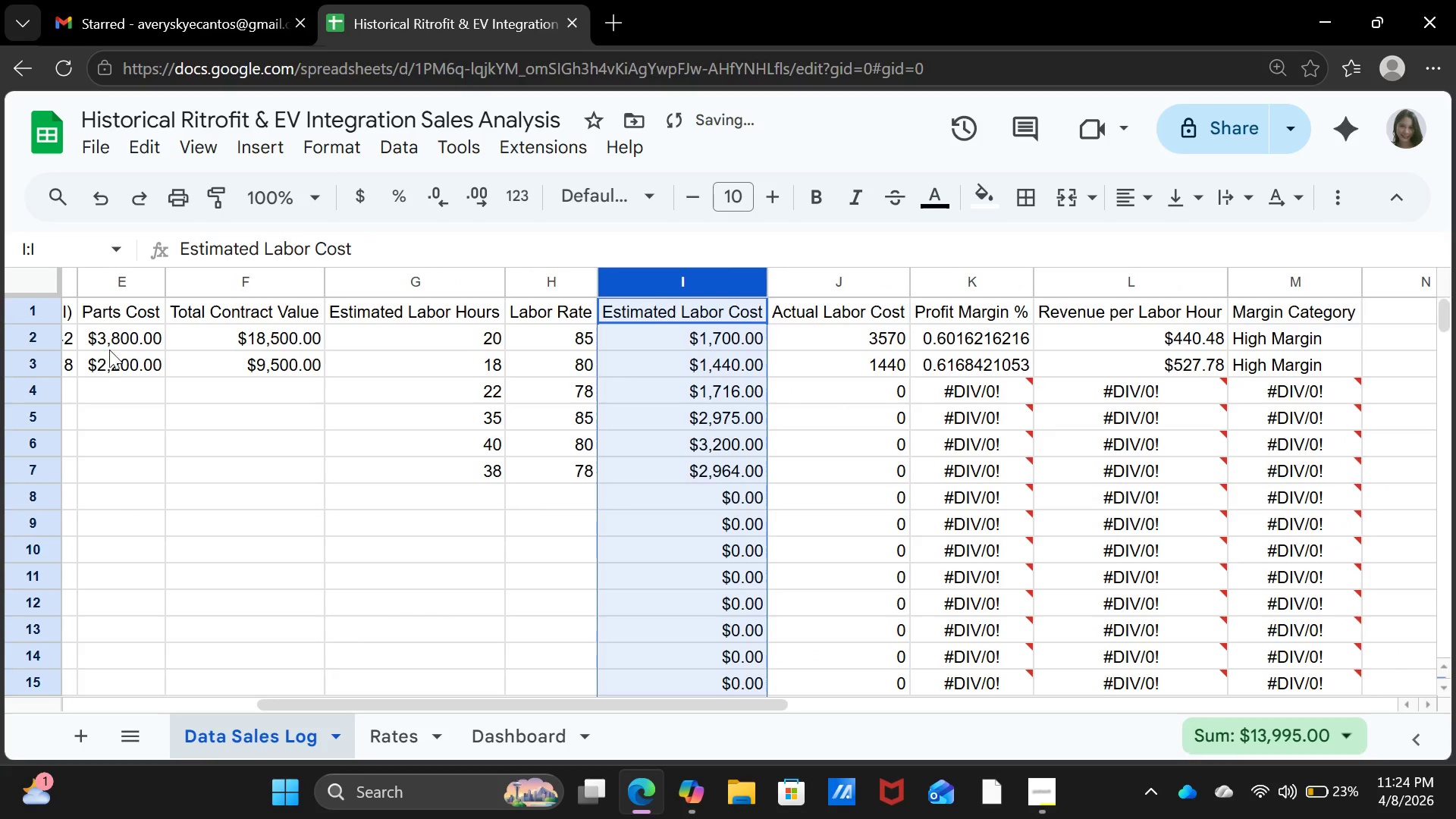 
left_click([130, 311])
 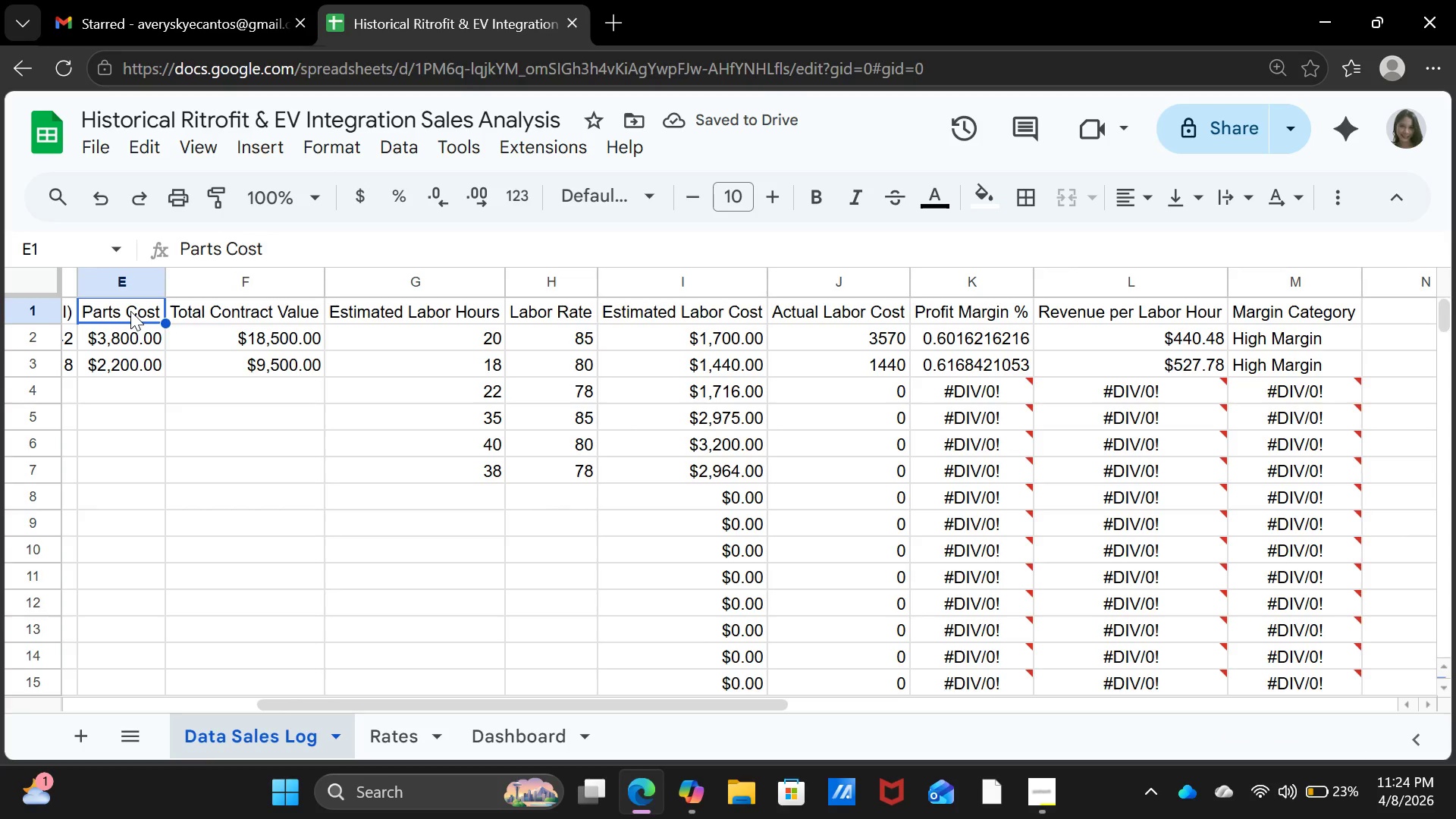 
left_click([133, 340])
 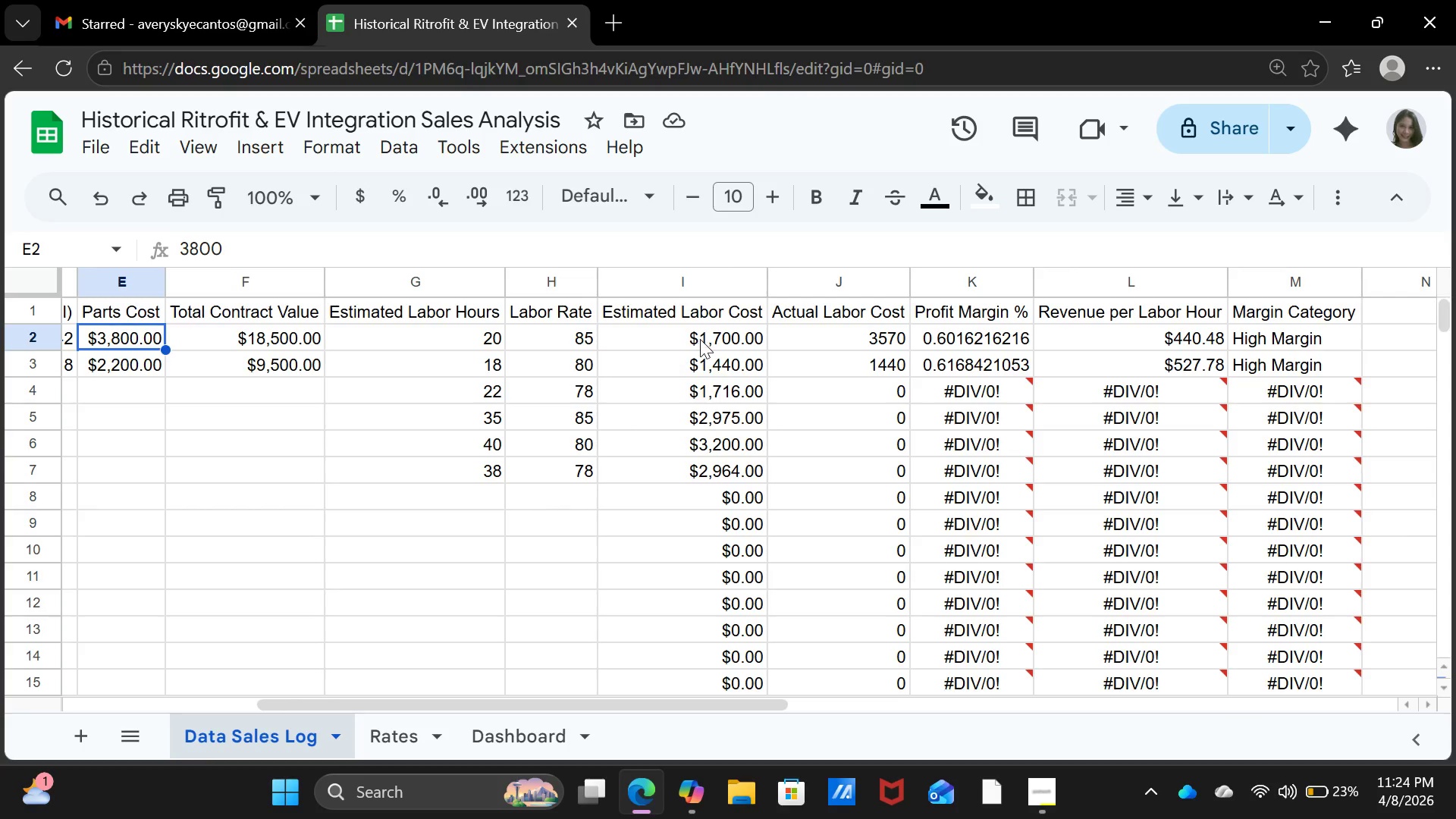 
left_click([713, 366])
 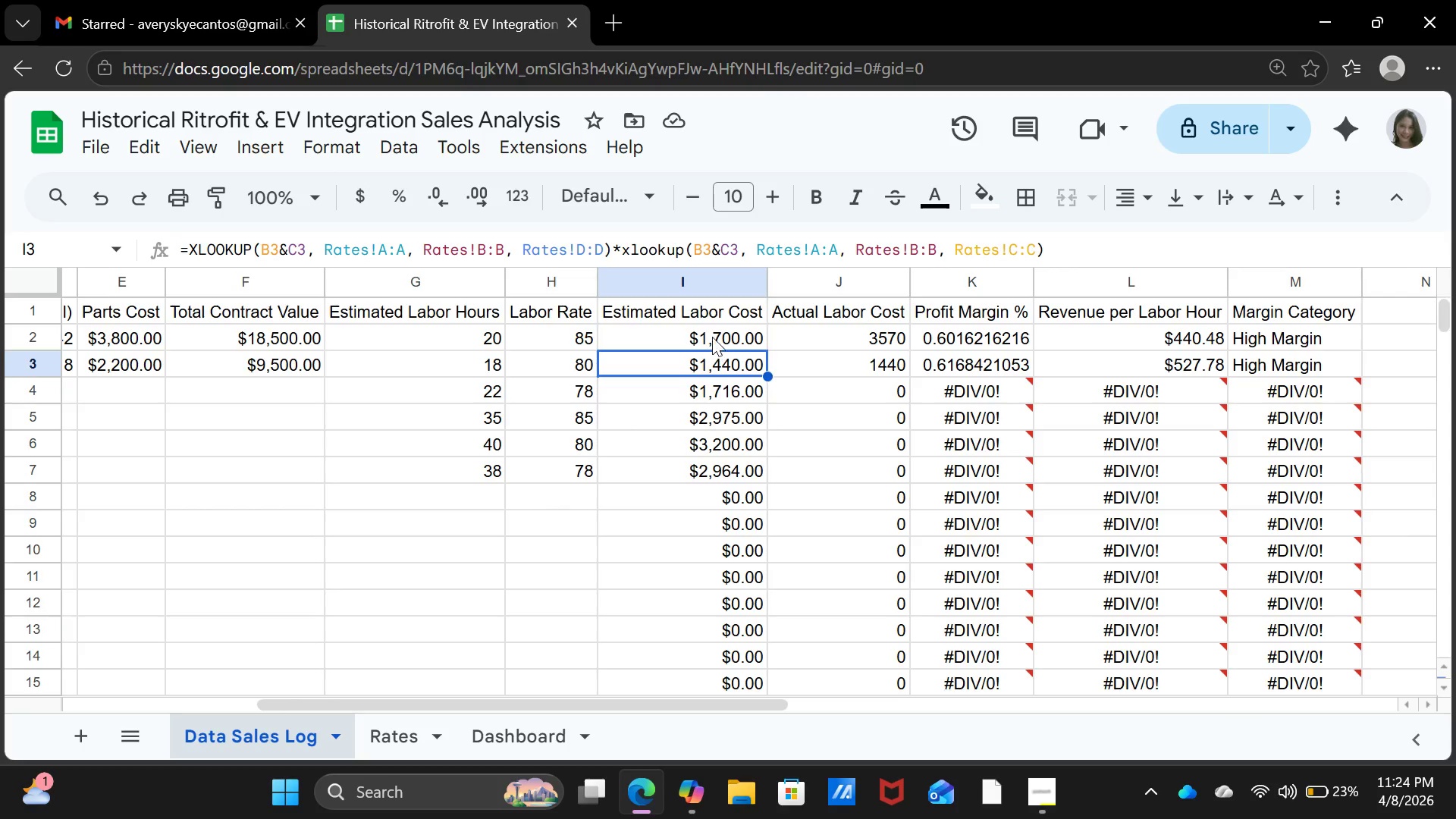 
left_click([712, 337])
 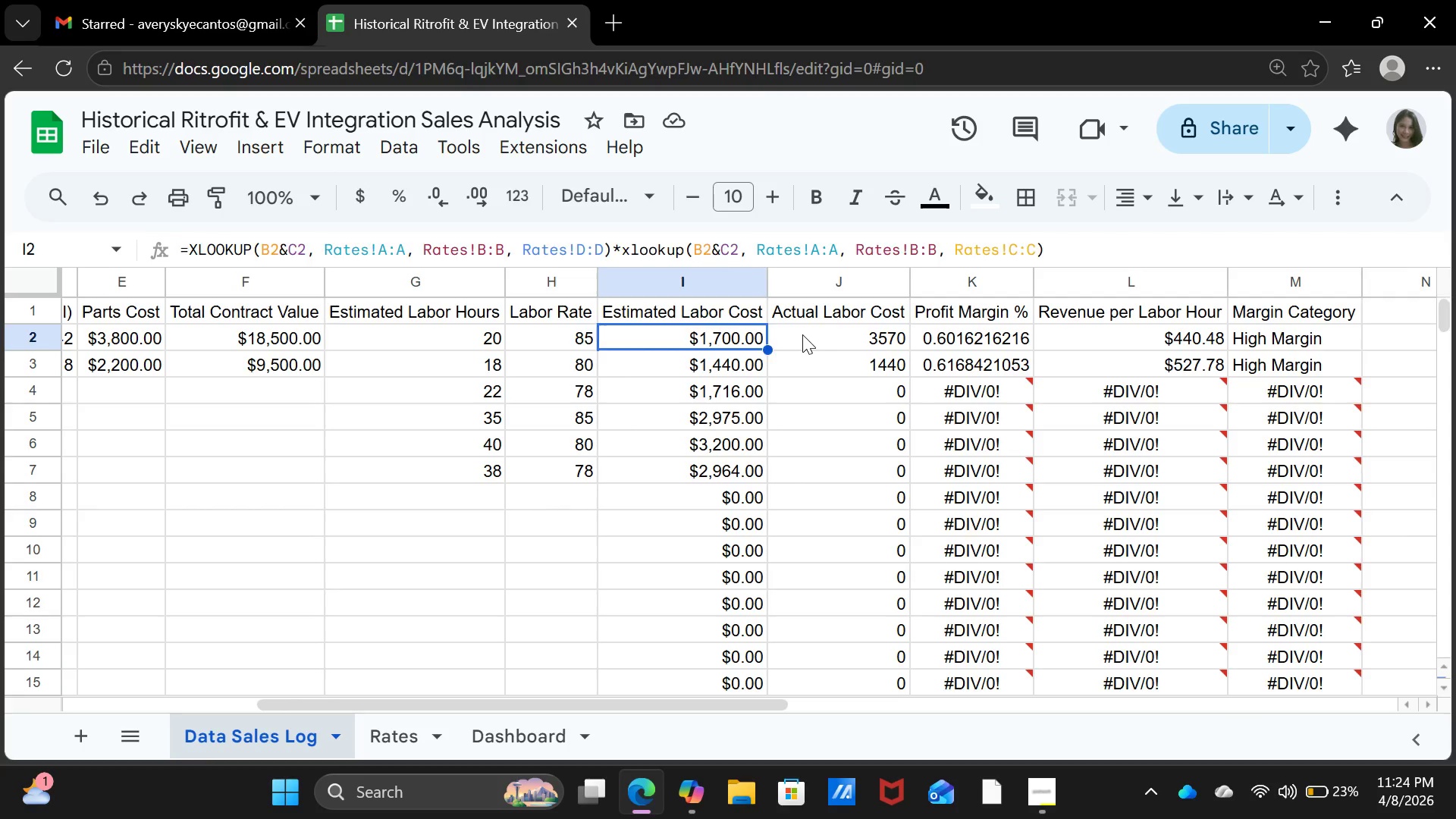 
left_click([802, 334])
 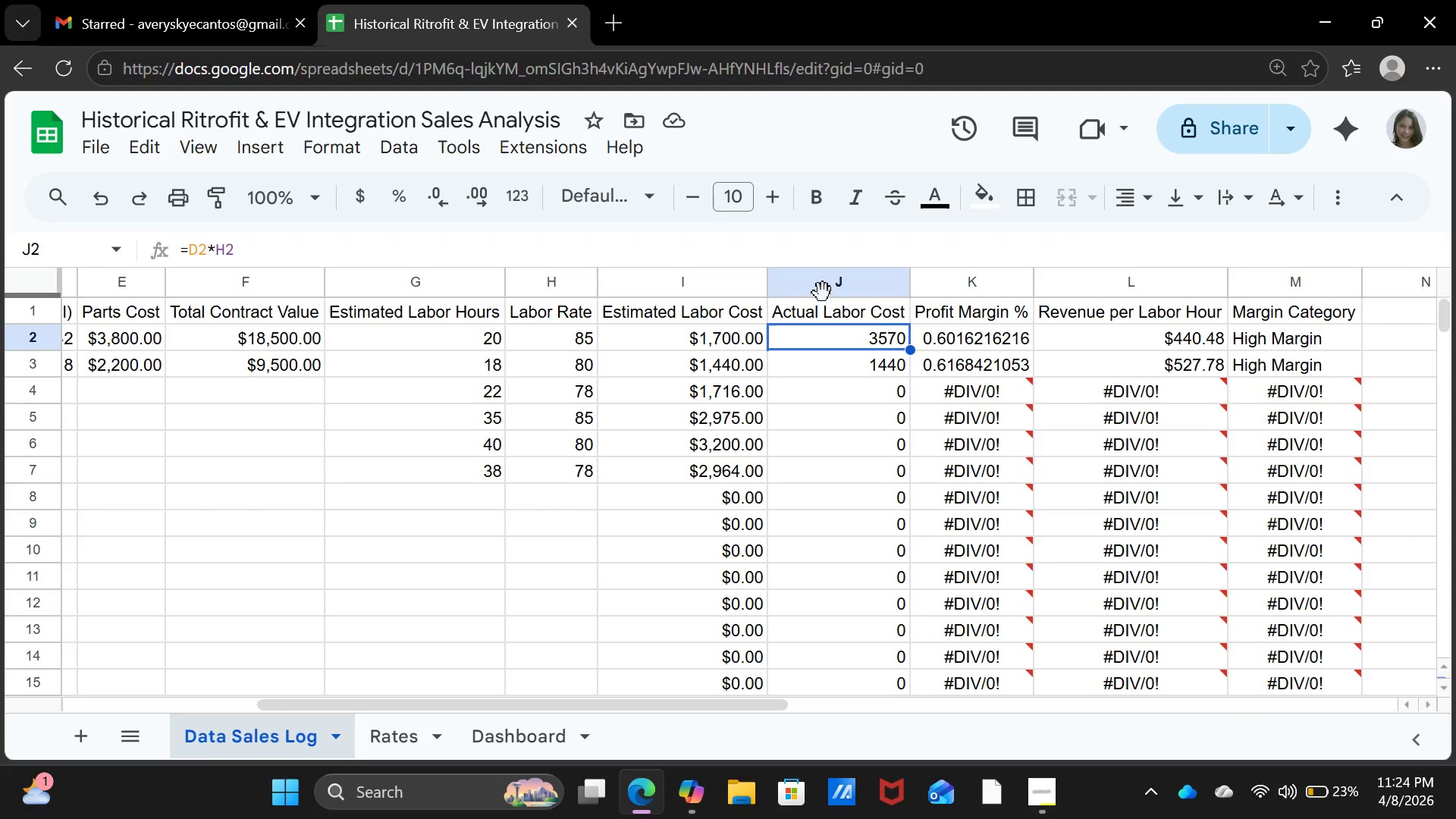 
left_click([824, 292])
 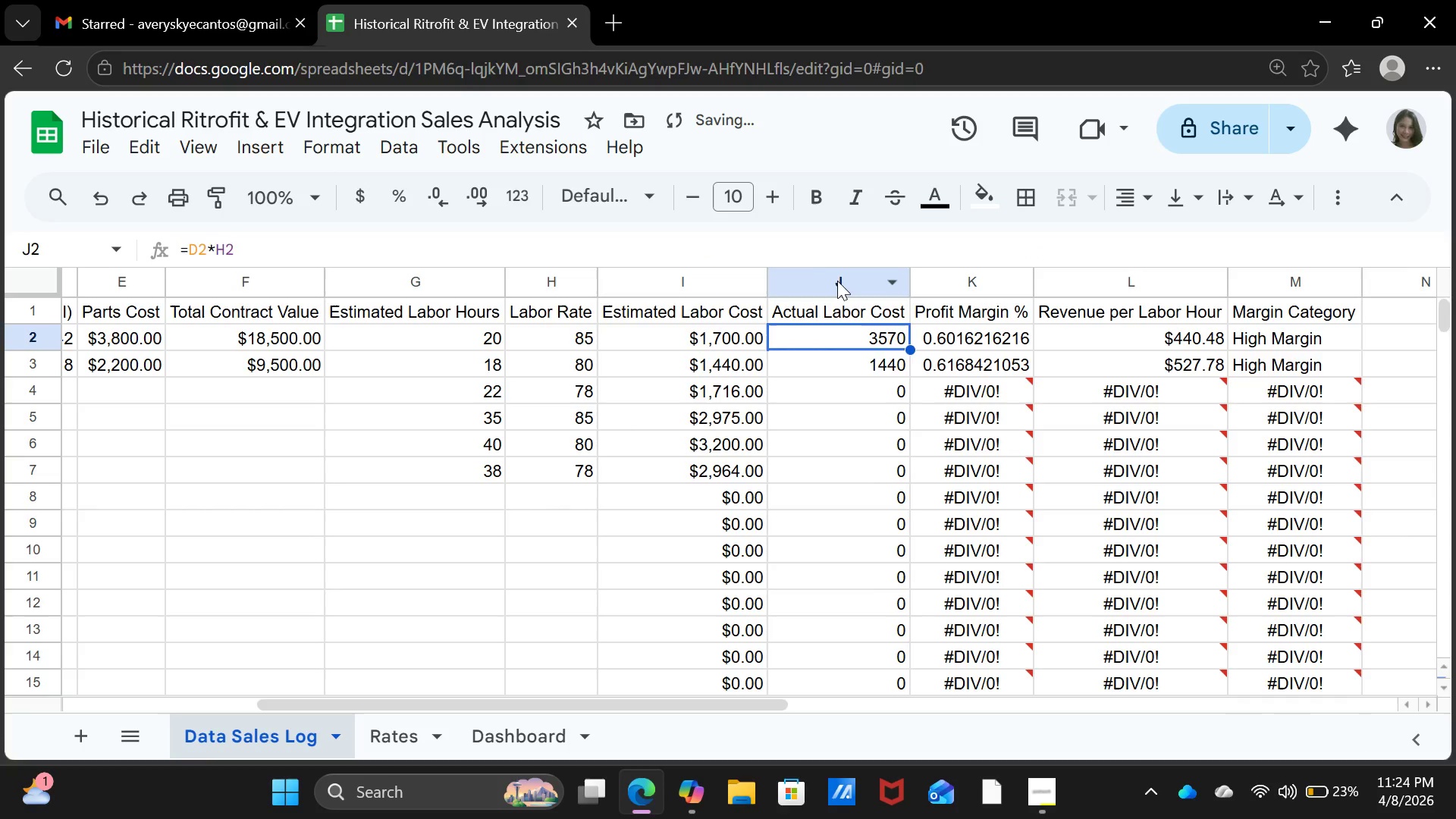 
left_click([837, 281])
 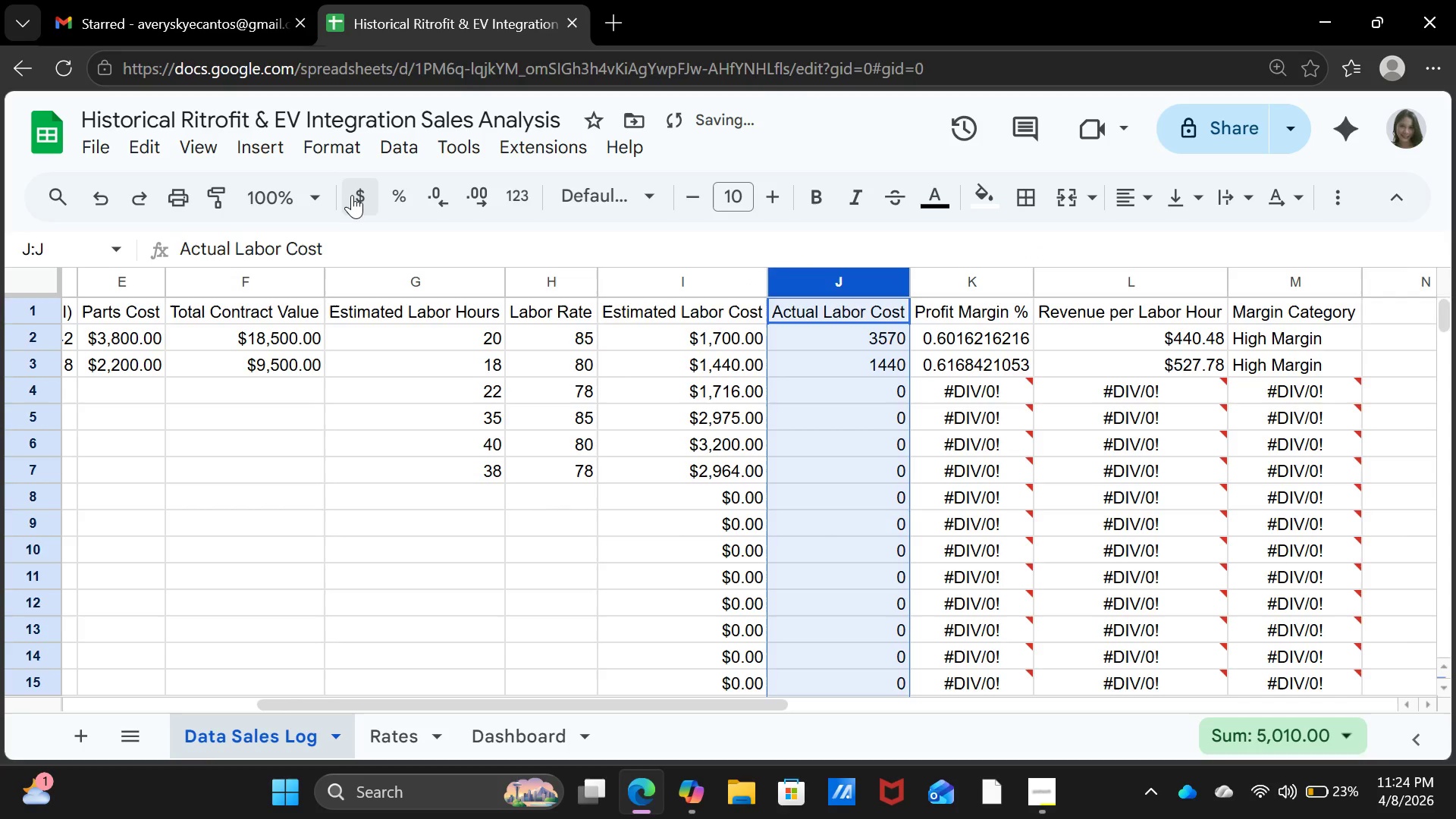 
left_click([351, 194])
 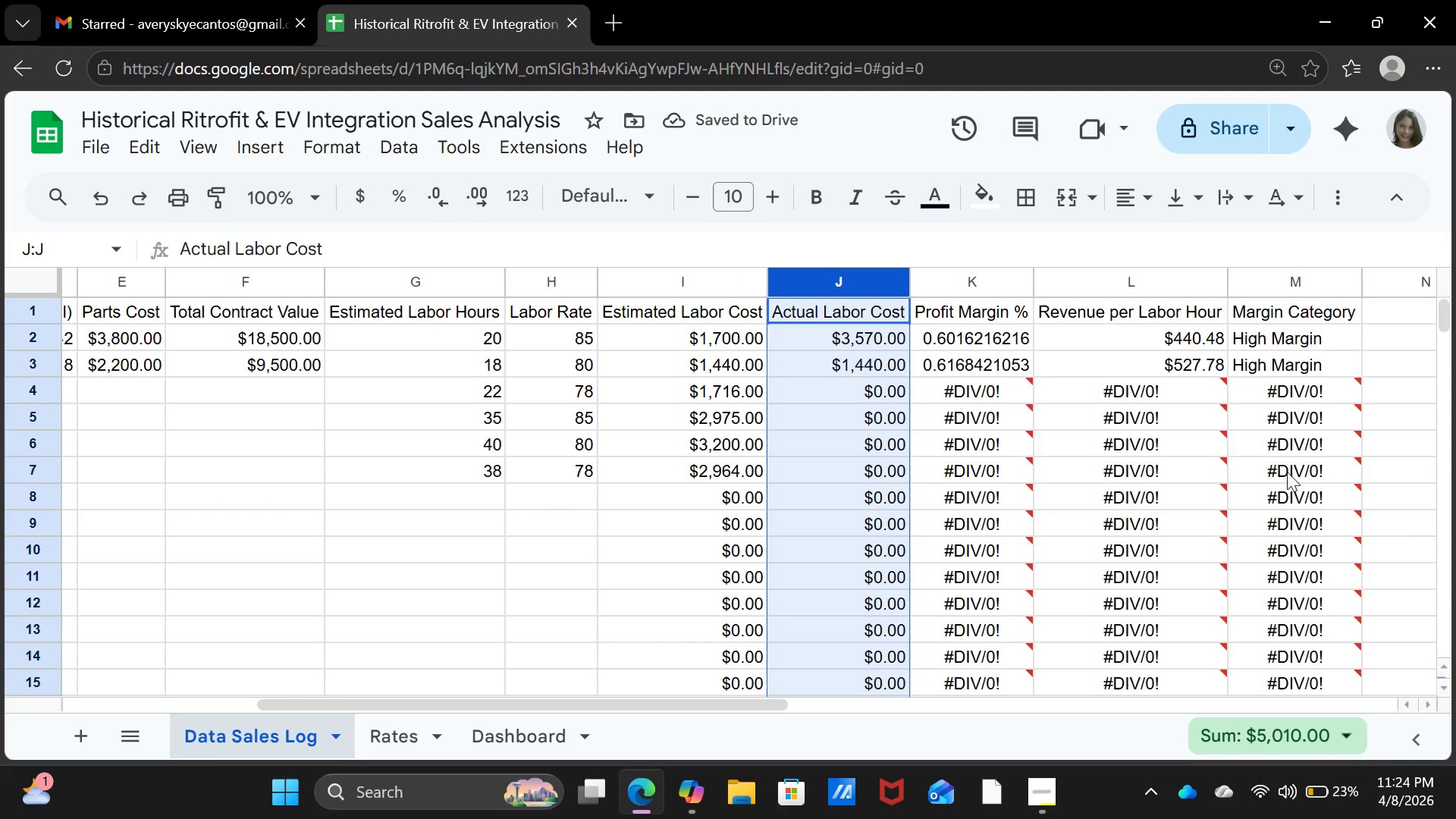 
wait(6.53)
 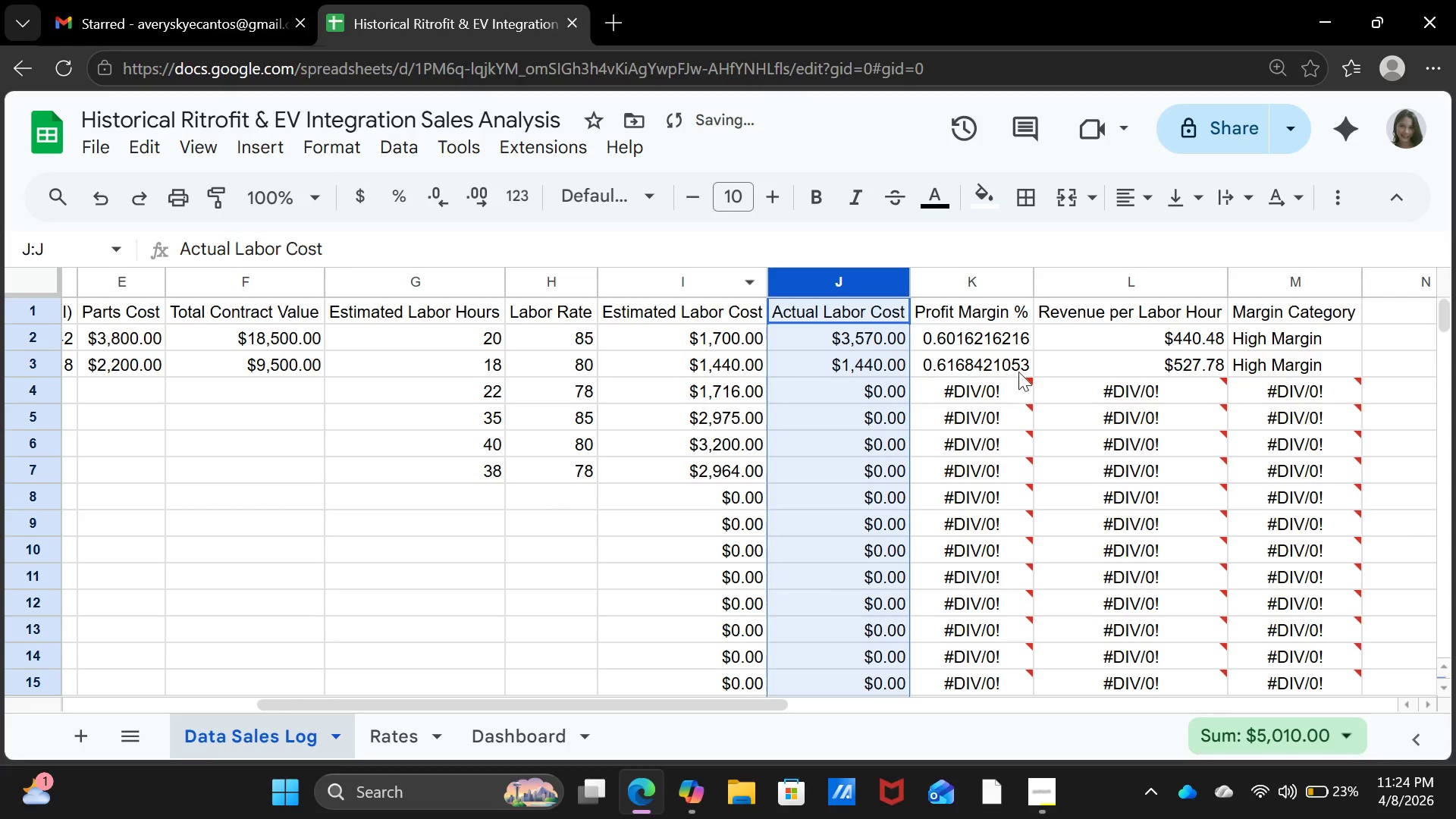 
left_click_drag(start_coordinate=[431, 708], to_coordinate=[305, 708])
 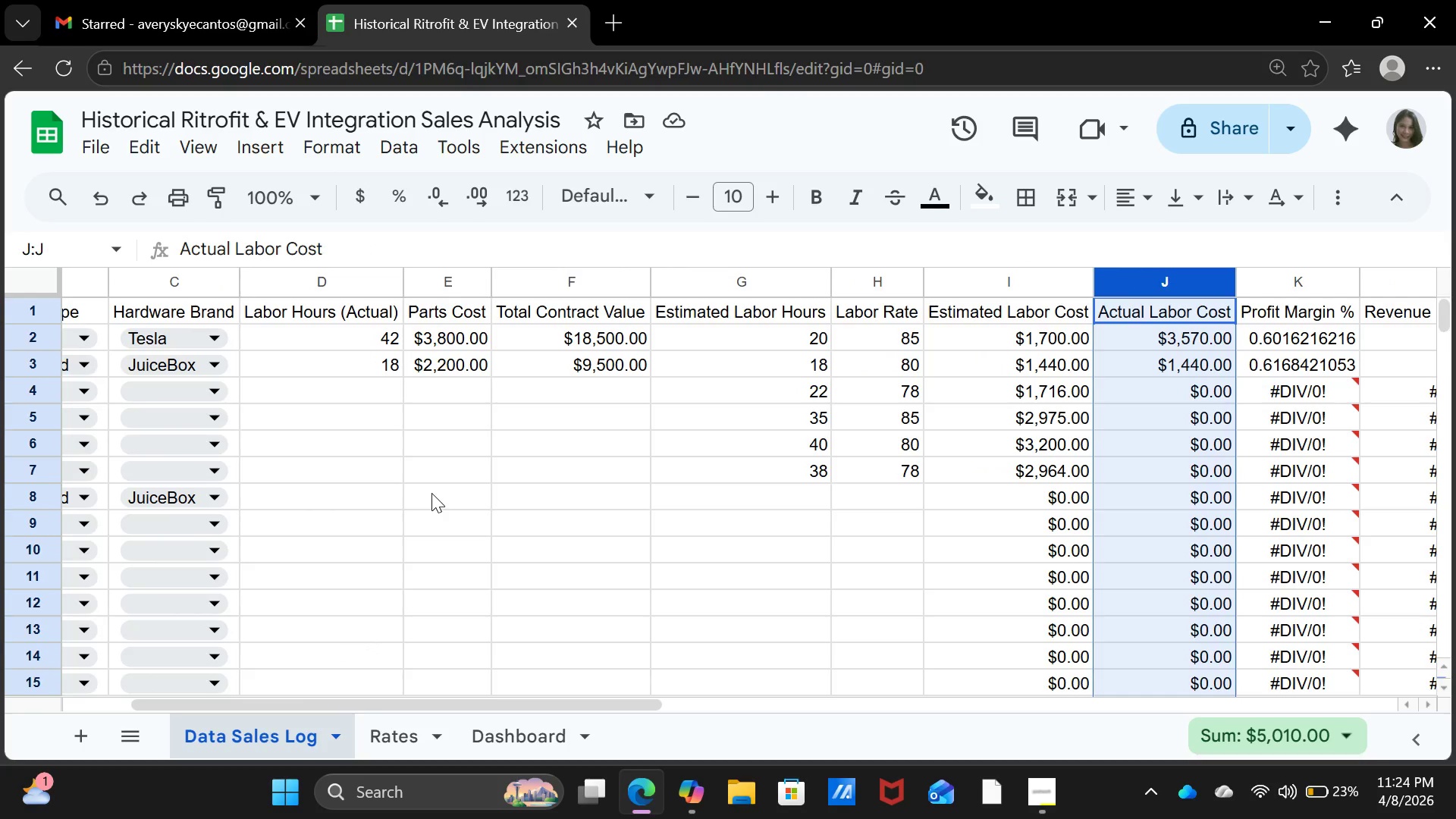 
left_click([431, 493])
 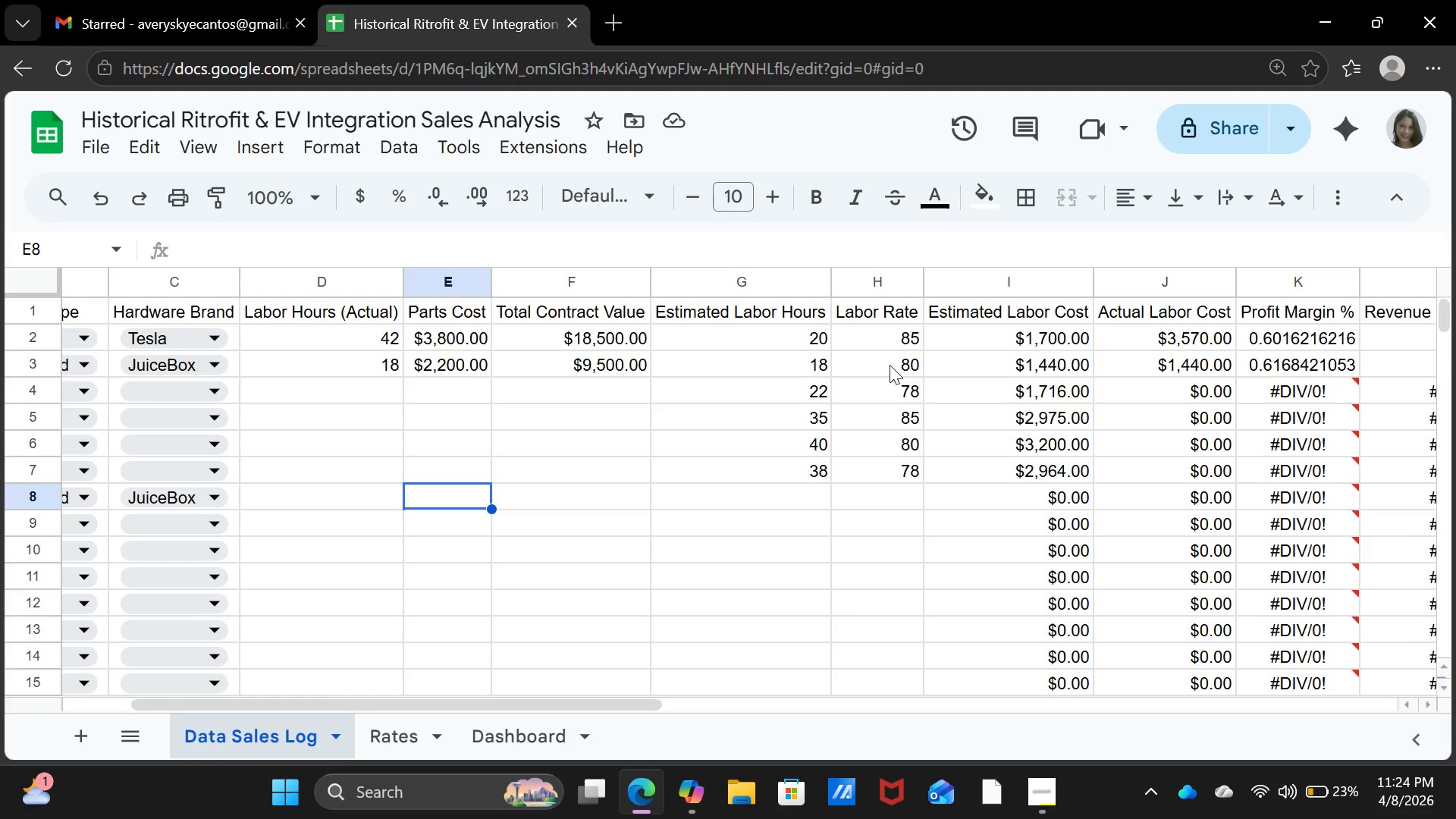 
wait(5.06)
 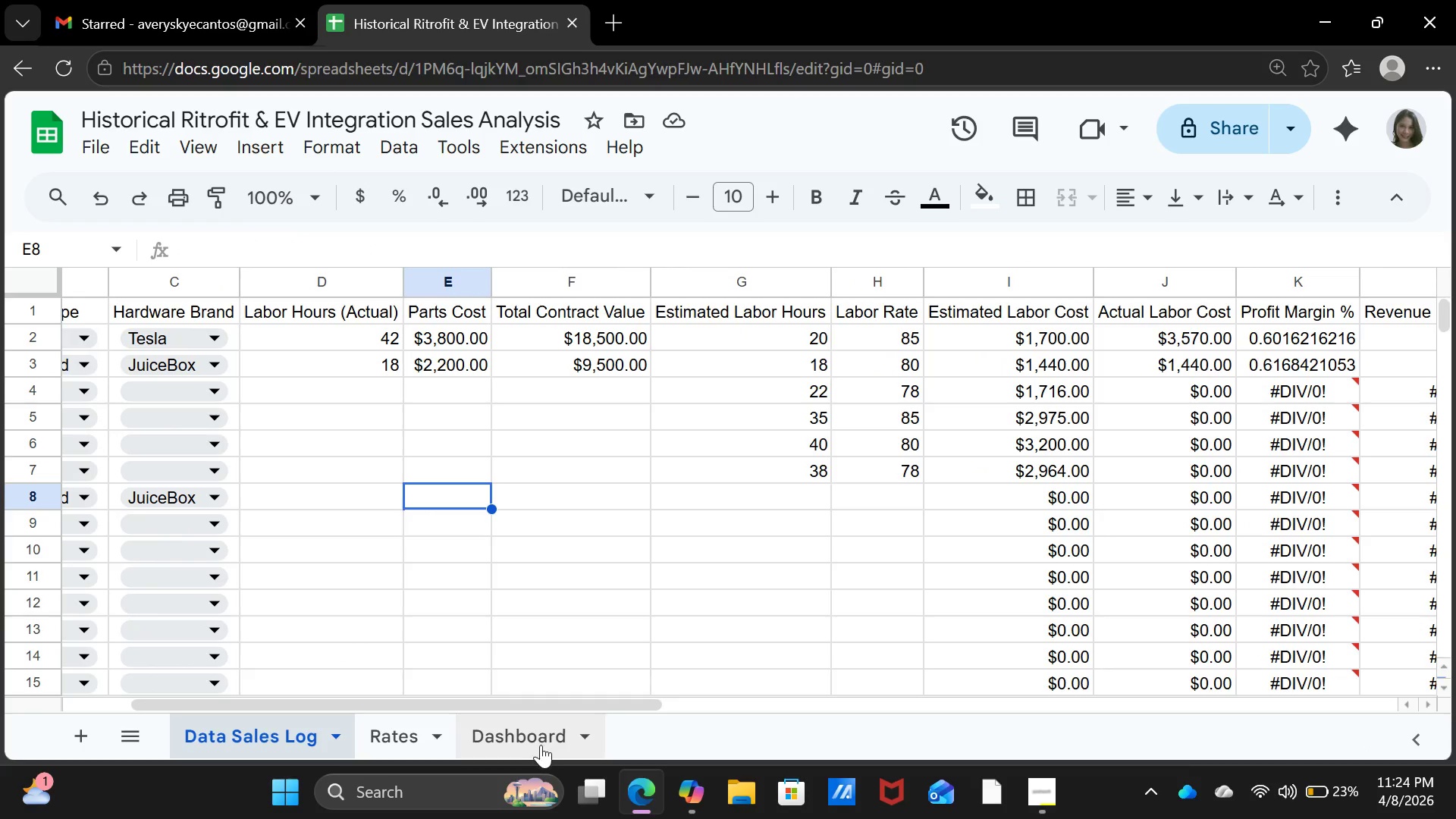 
left_click([900, 334])
 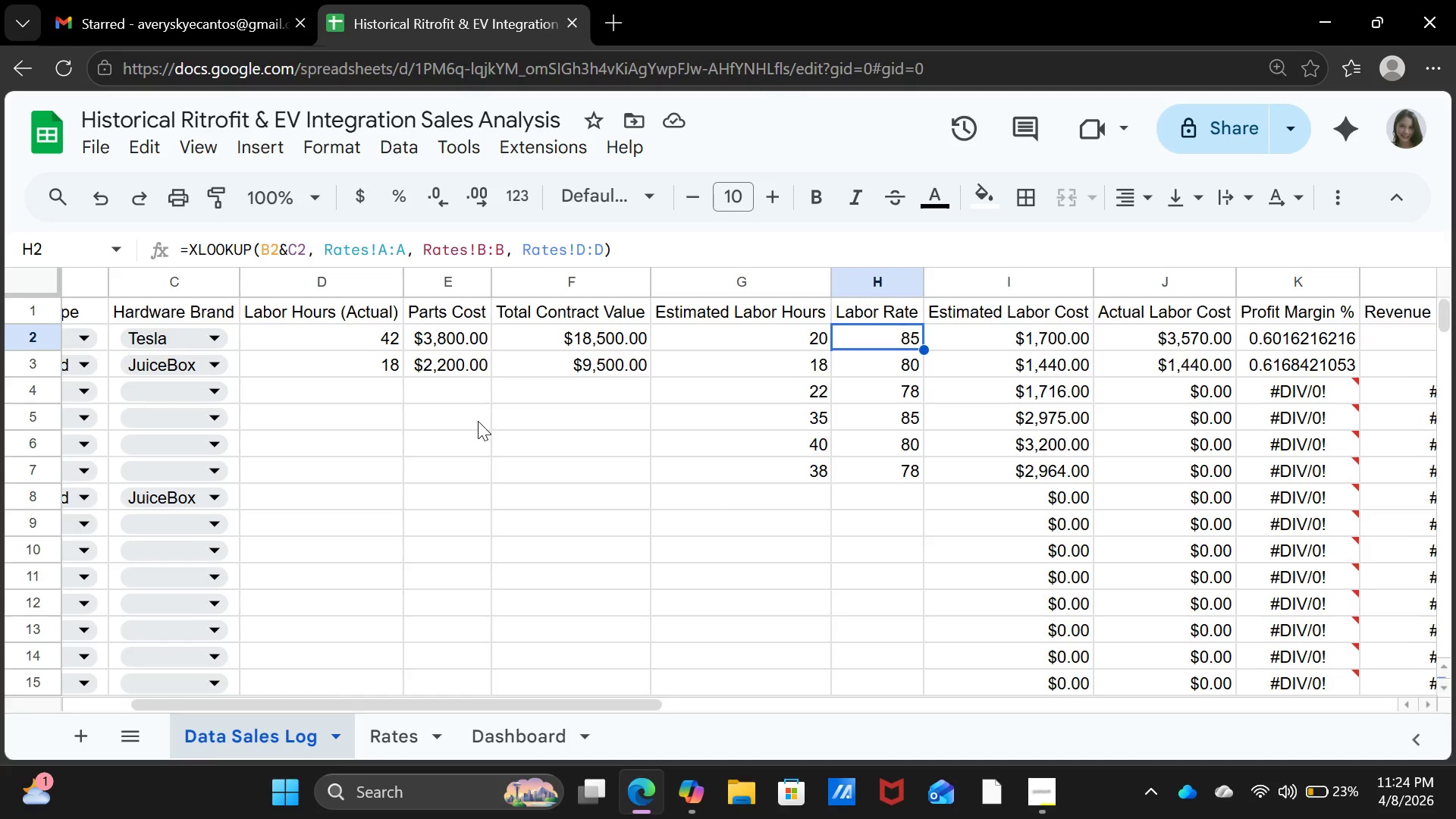 
left_click([467, 428])
 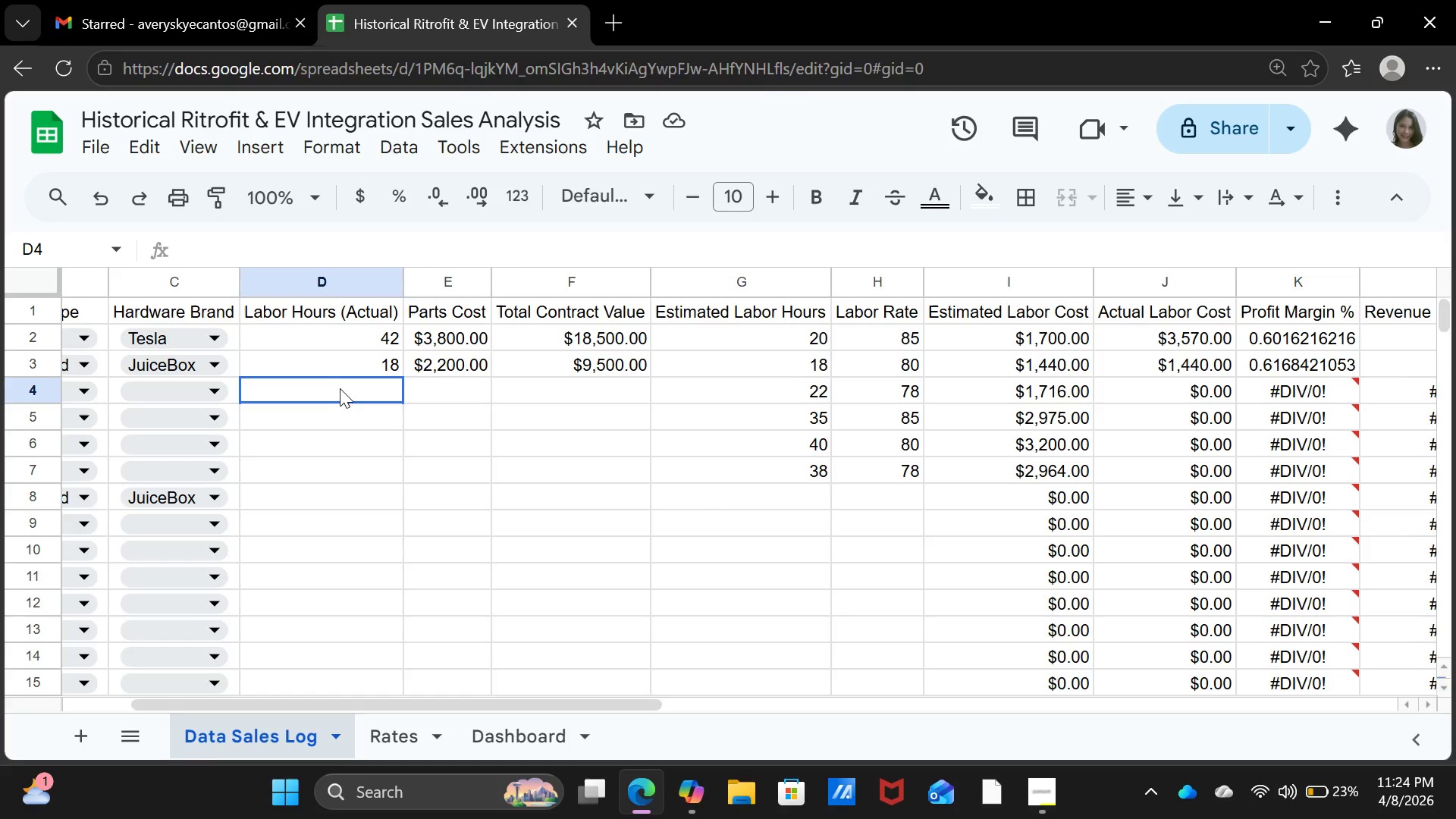 
left_click([340, 388])
 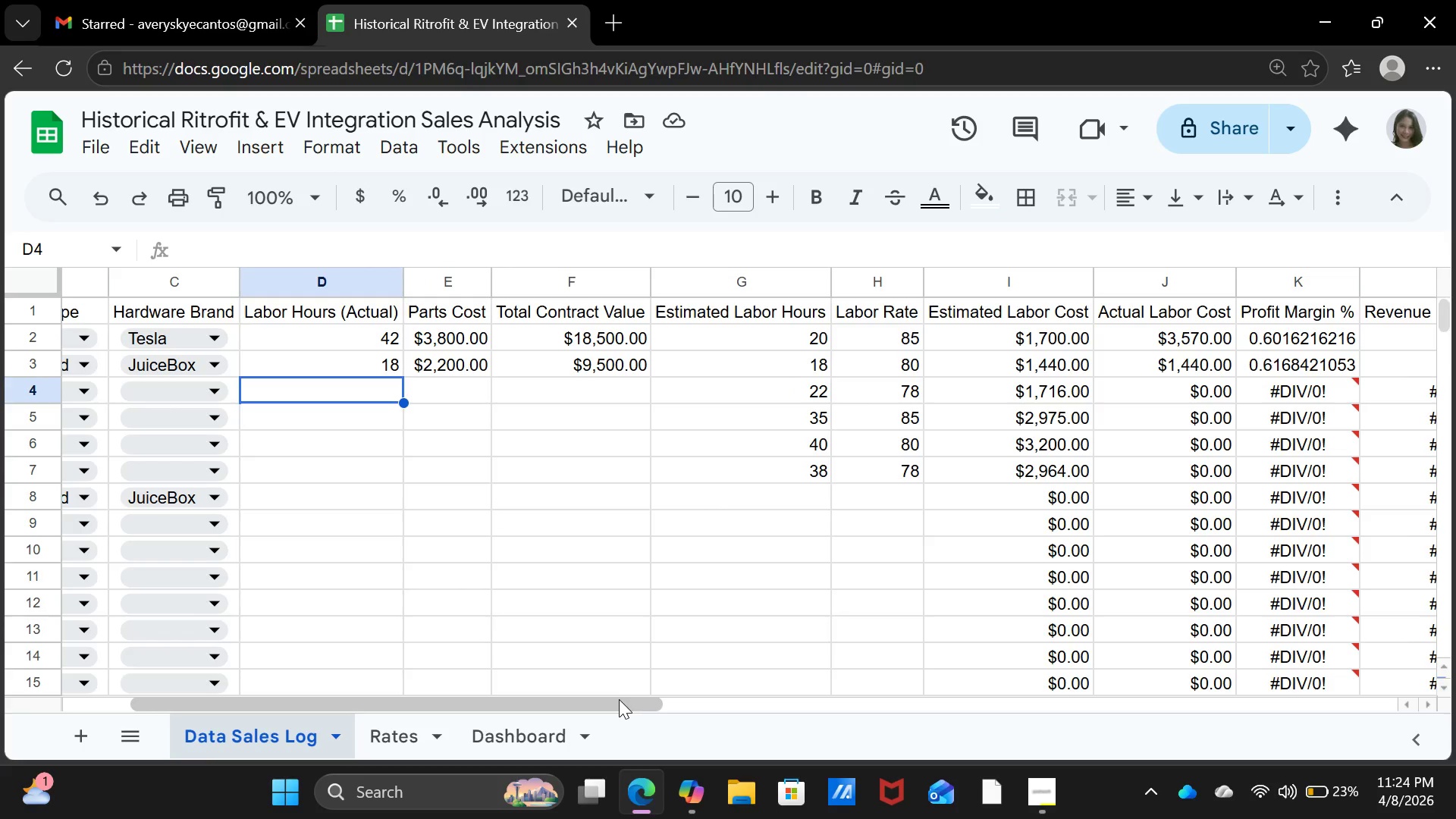 
left_click_drag(start_coordinate=[618, 699], to_coordinate=[494, 700])
 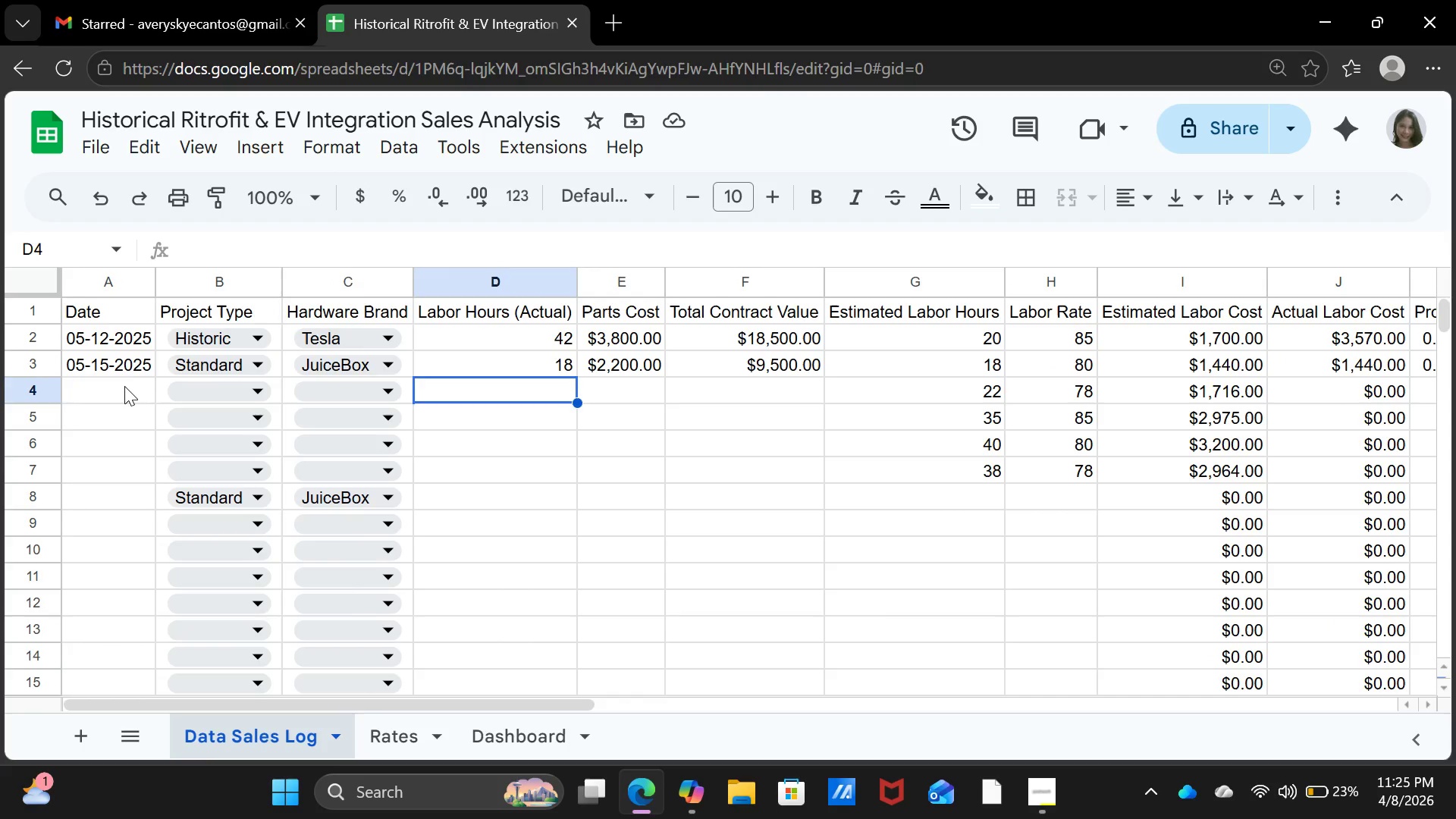 
left_click([124, 386])
 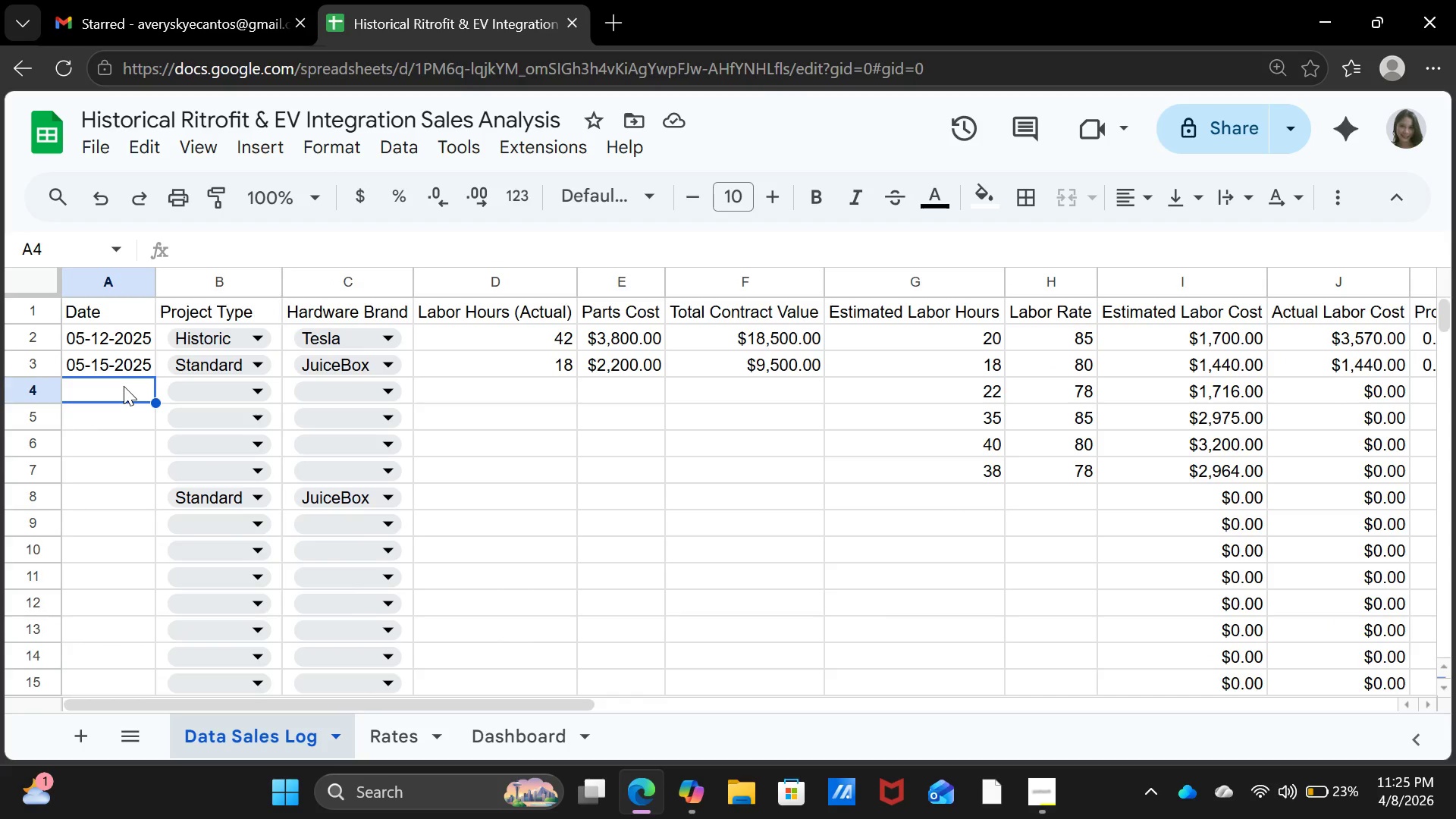 
wait(6.73)
 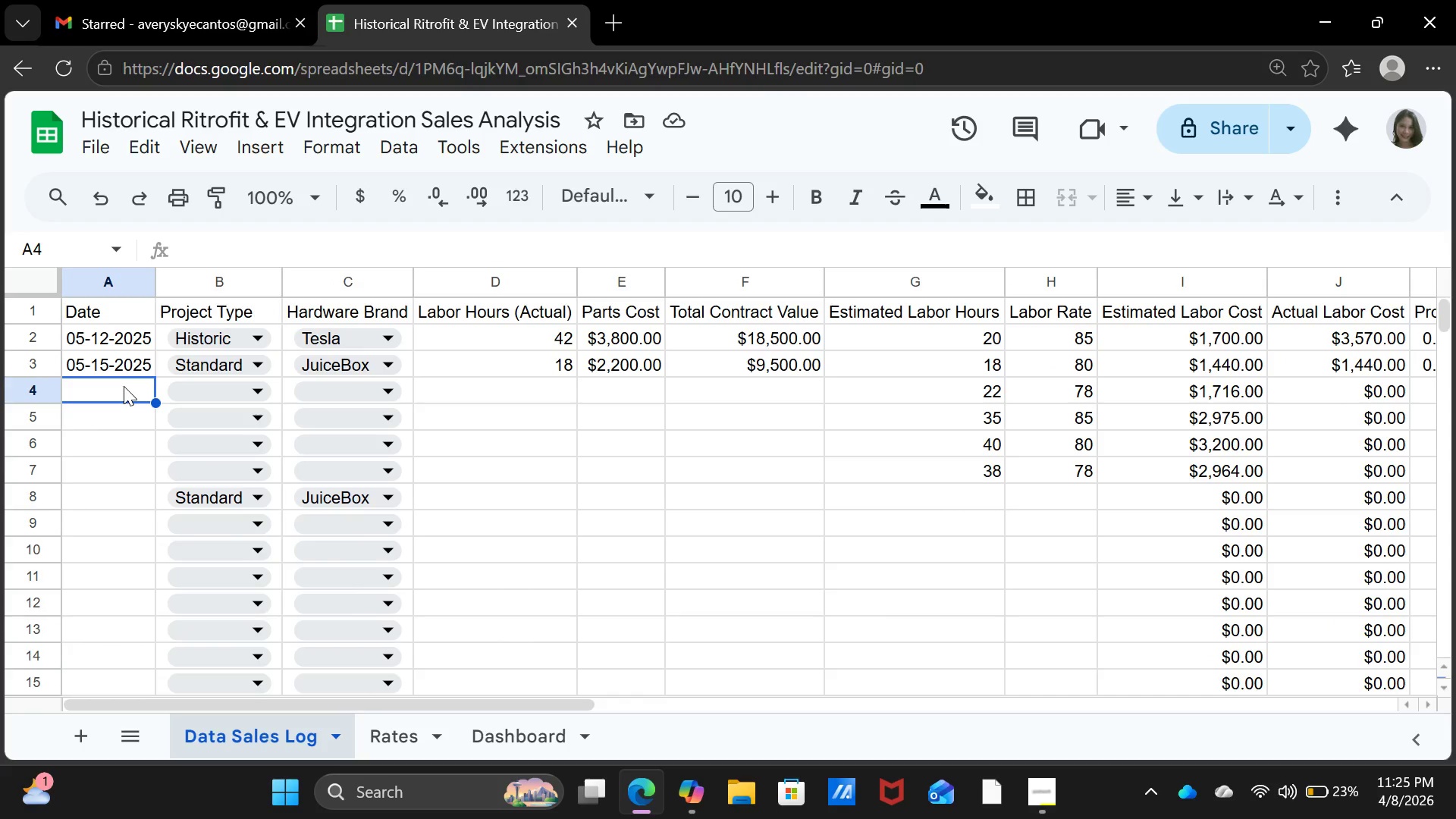 
type(06-01-2025)
 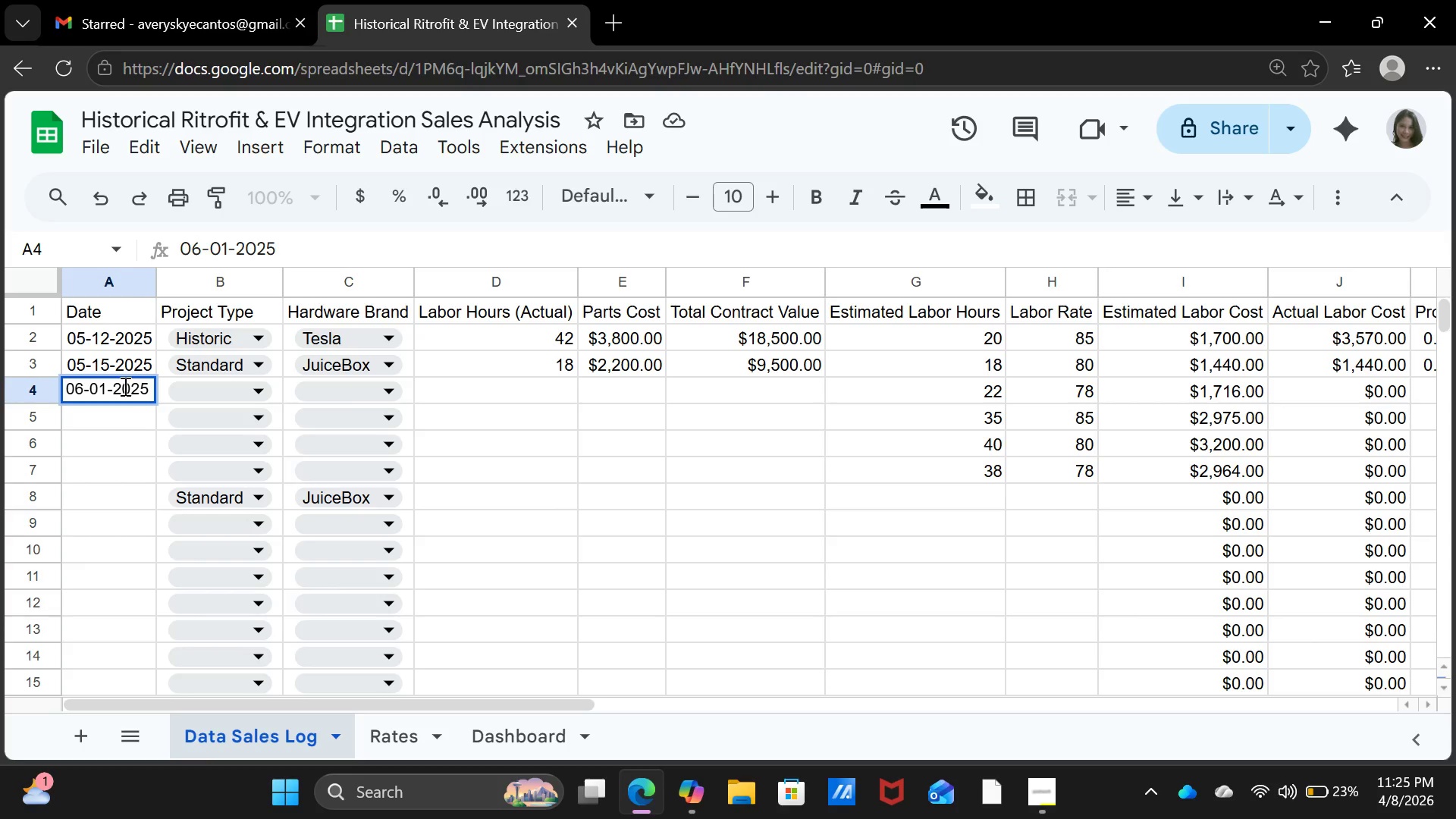 
key(ArrowRight)
 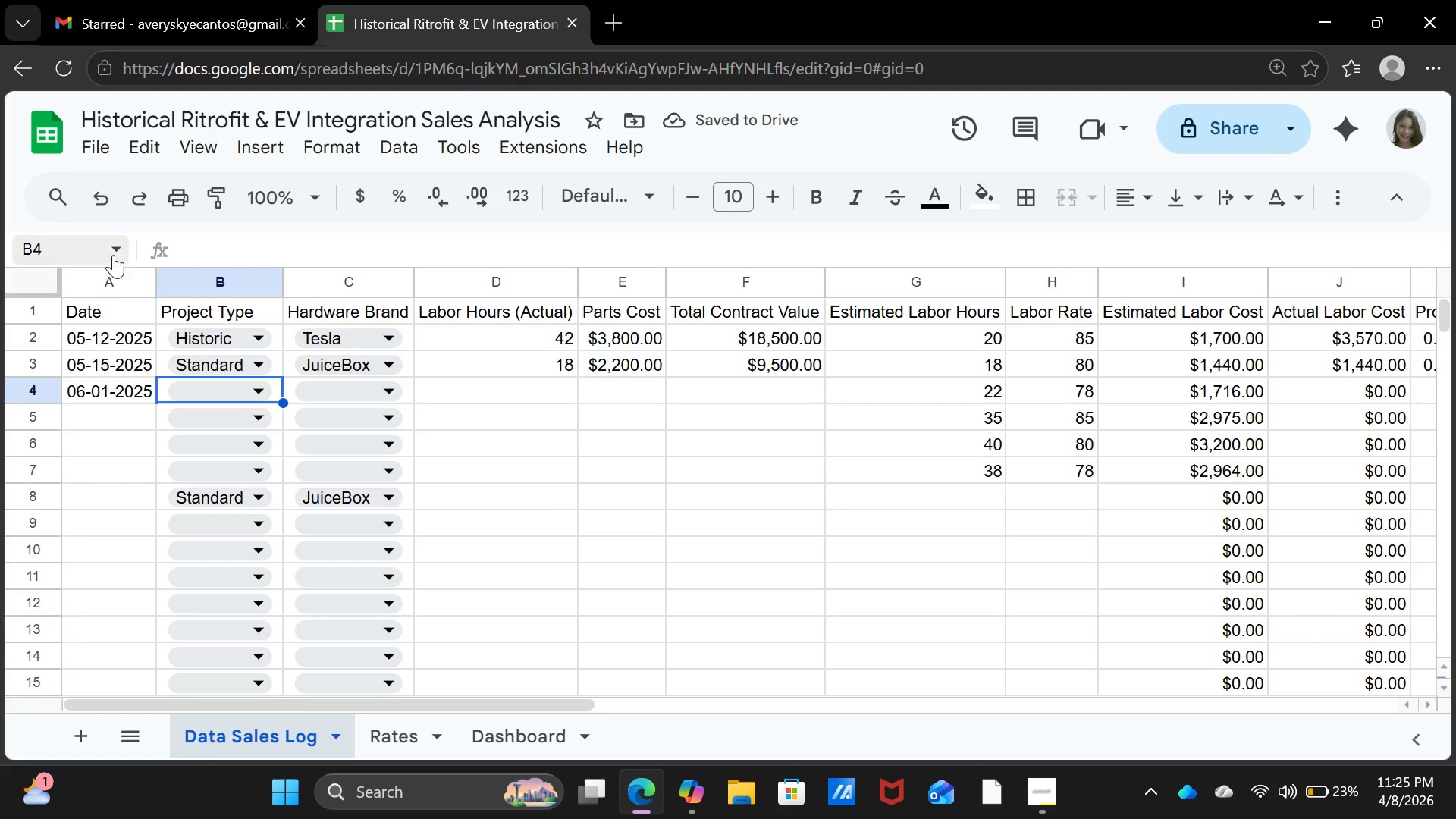 
left_click([189, 398])
 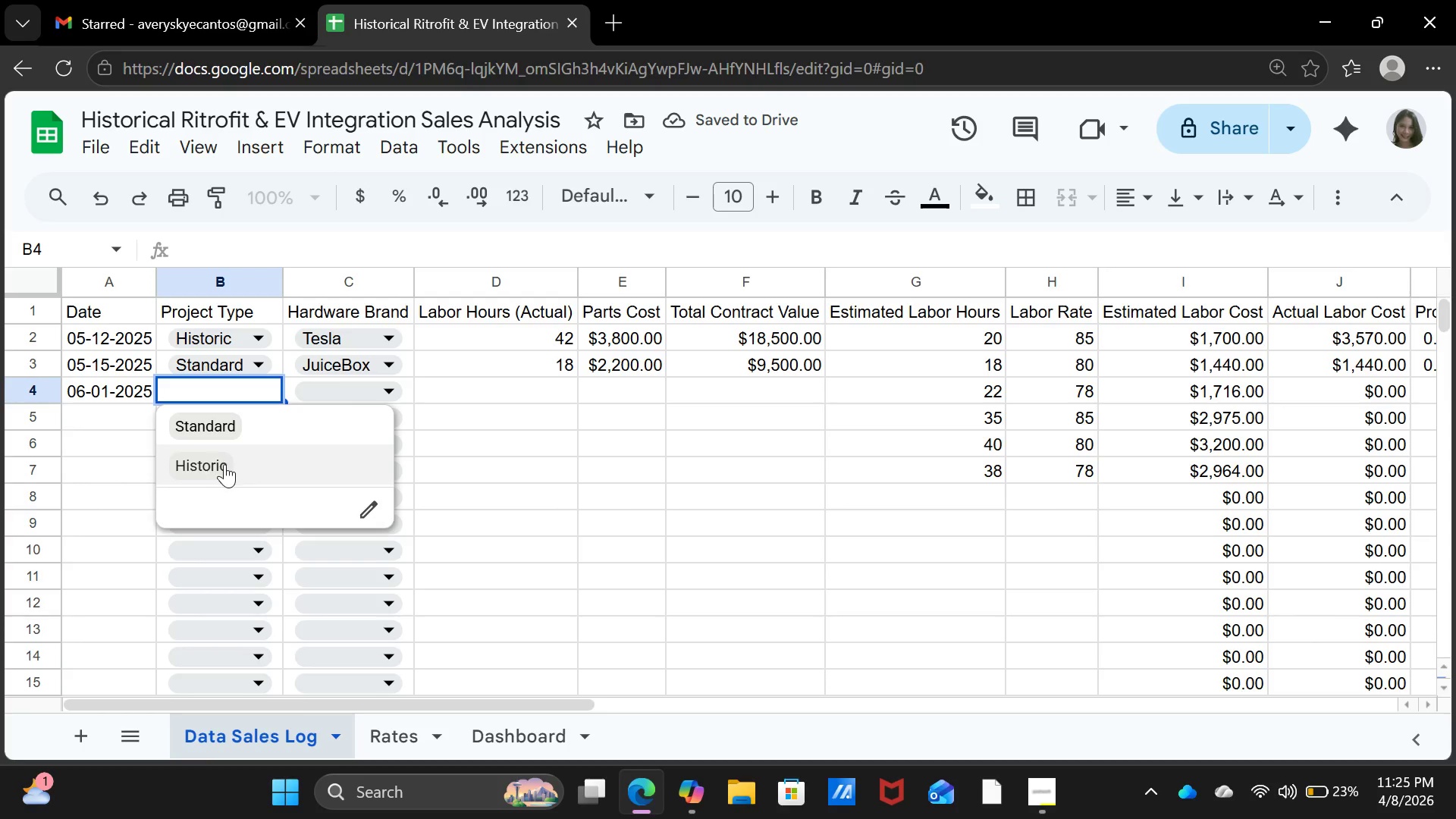 
left_click([224, 465])
 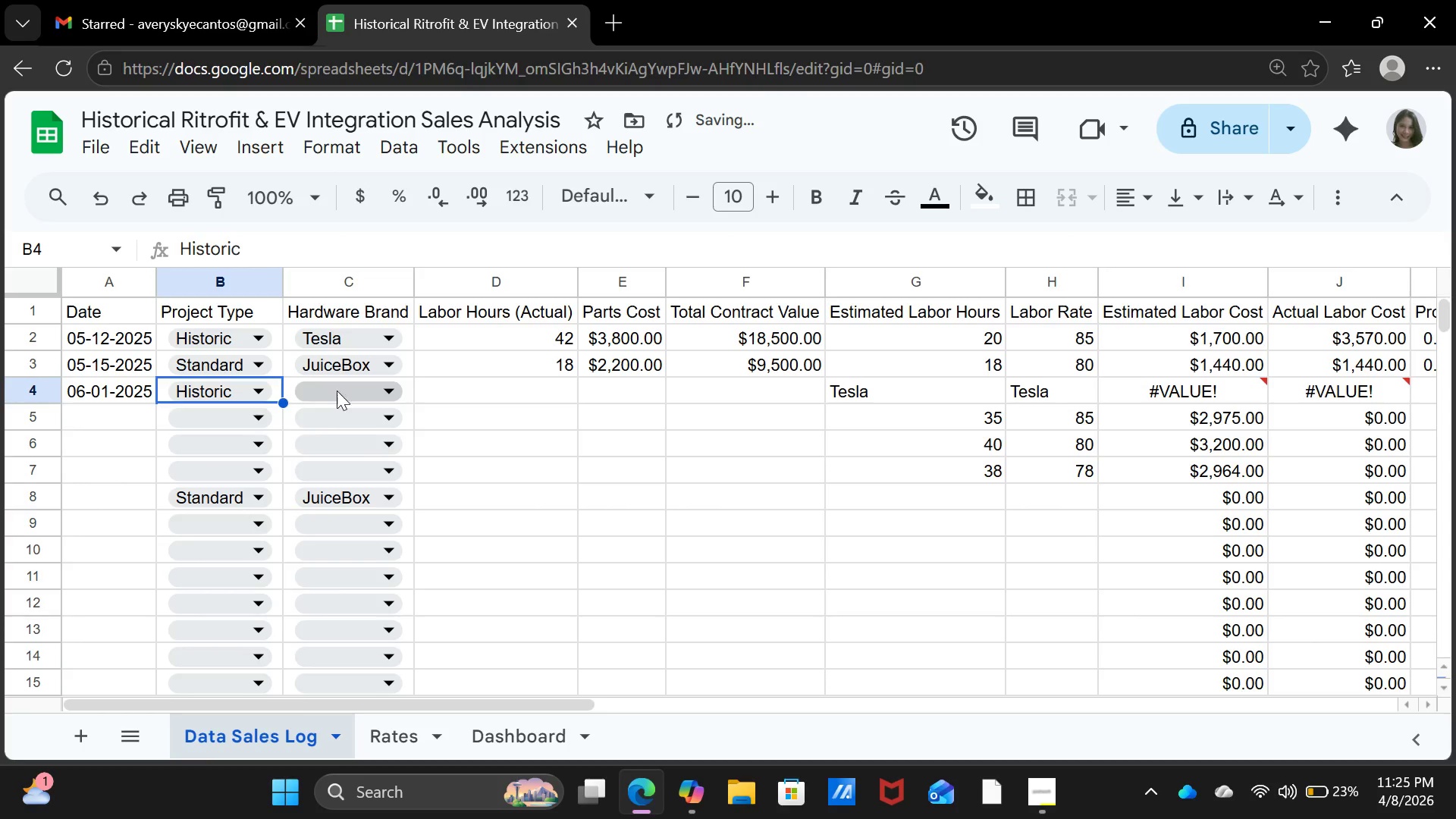 
left_click([337, 391])
 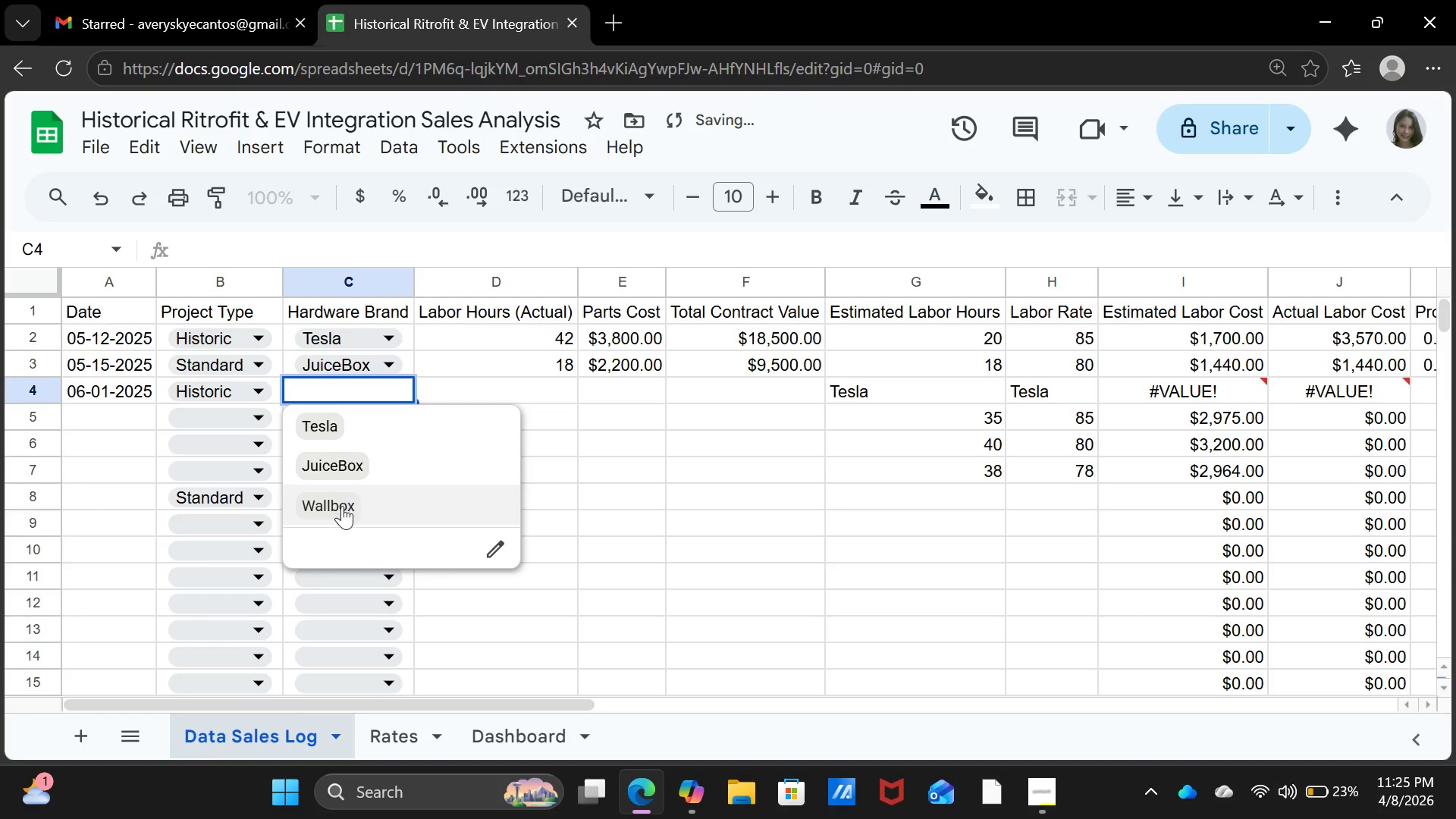 
left_click([342, 507])
 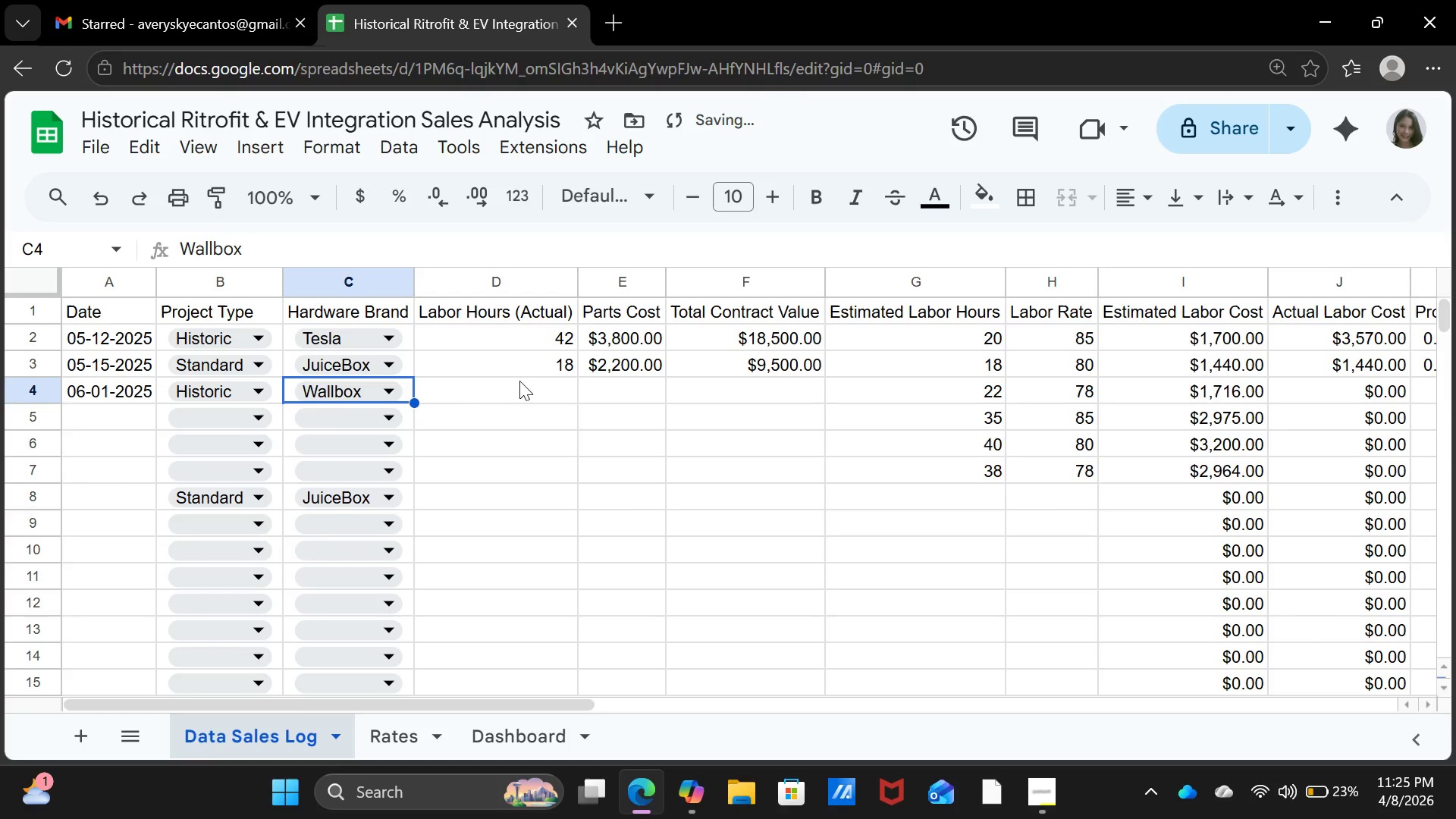 
left_click([516, 398])
 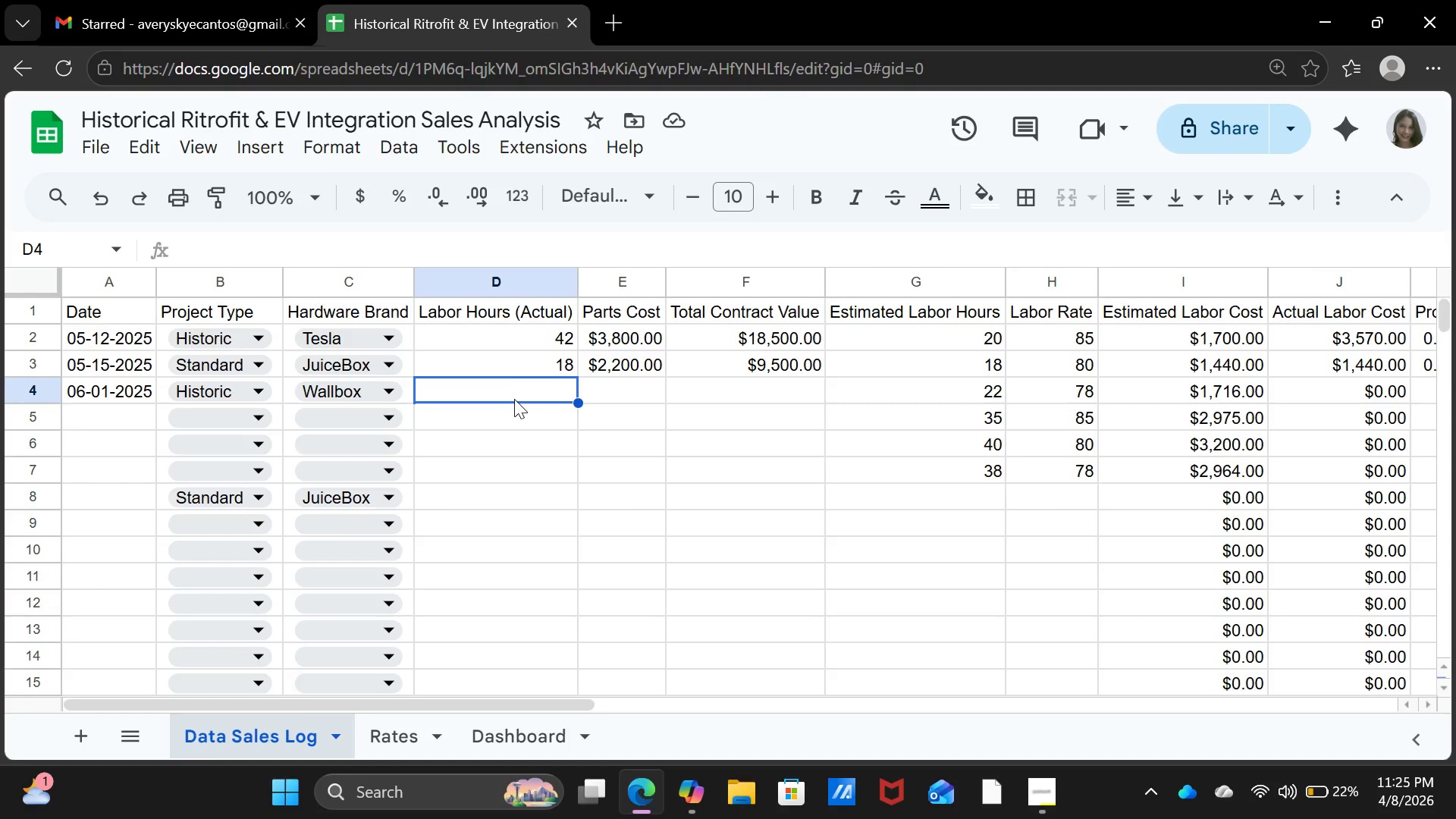 
wait(6.14)
 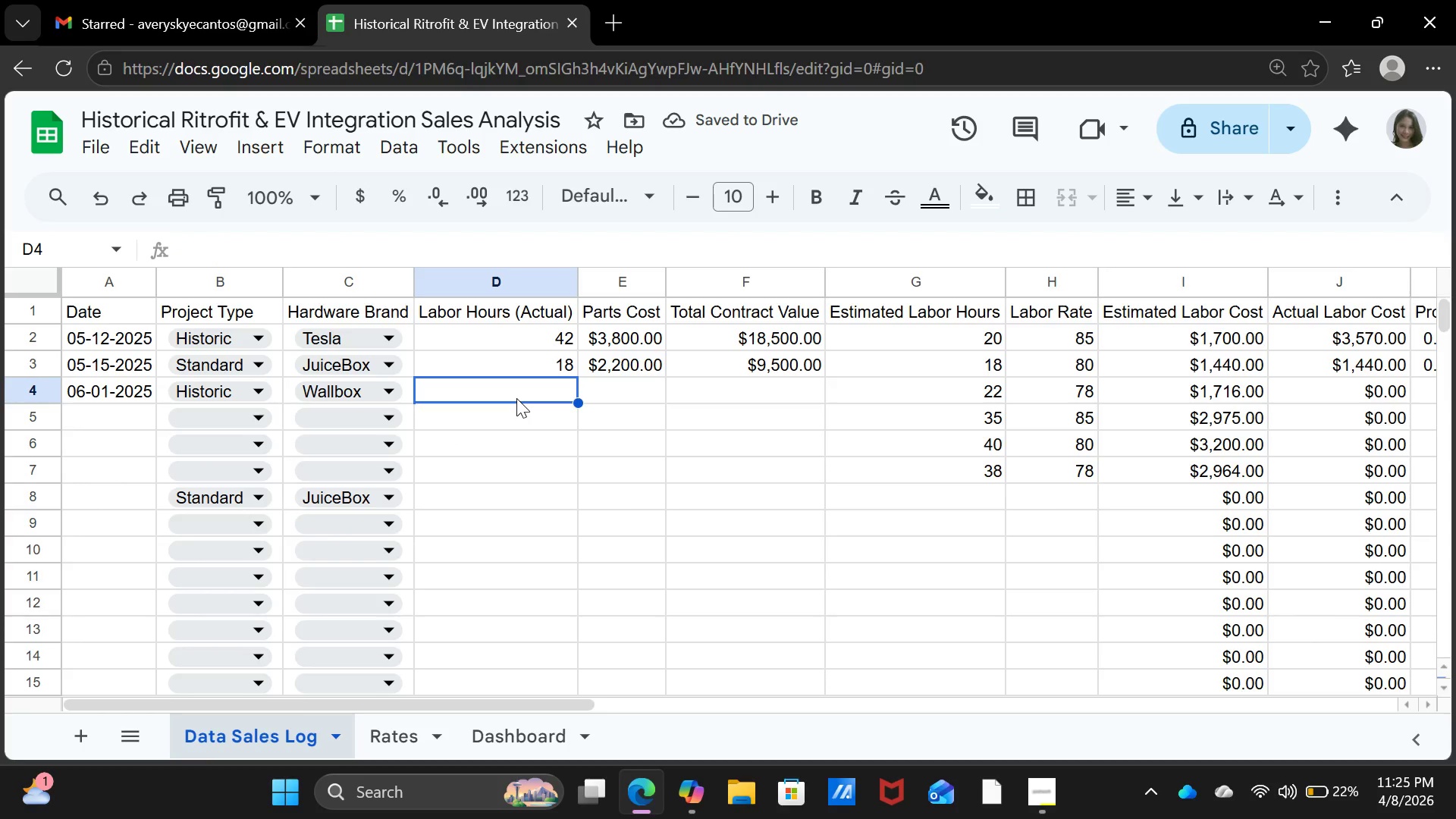 
type(38)
 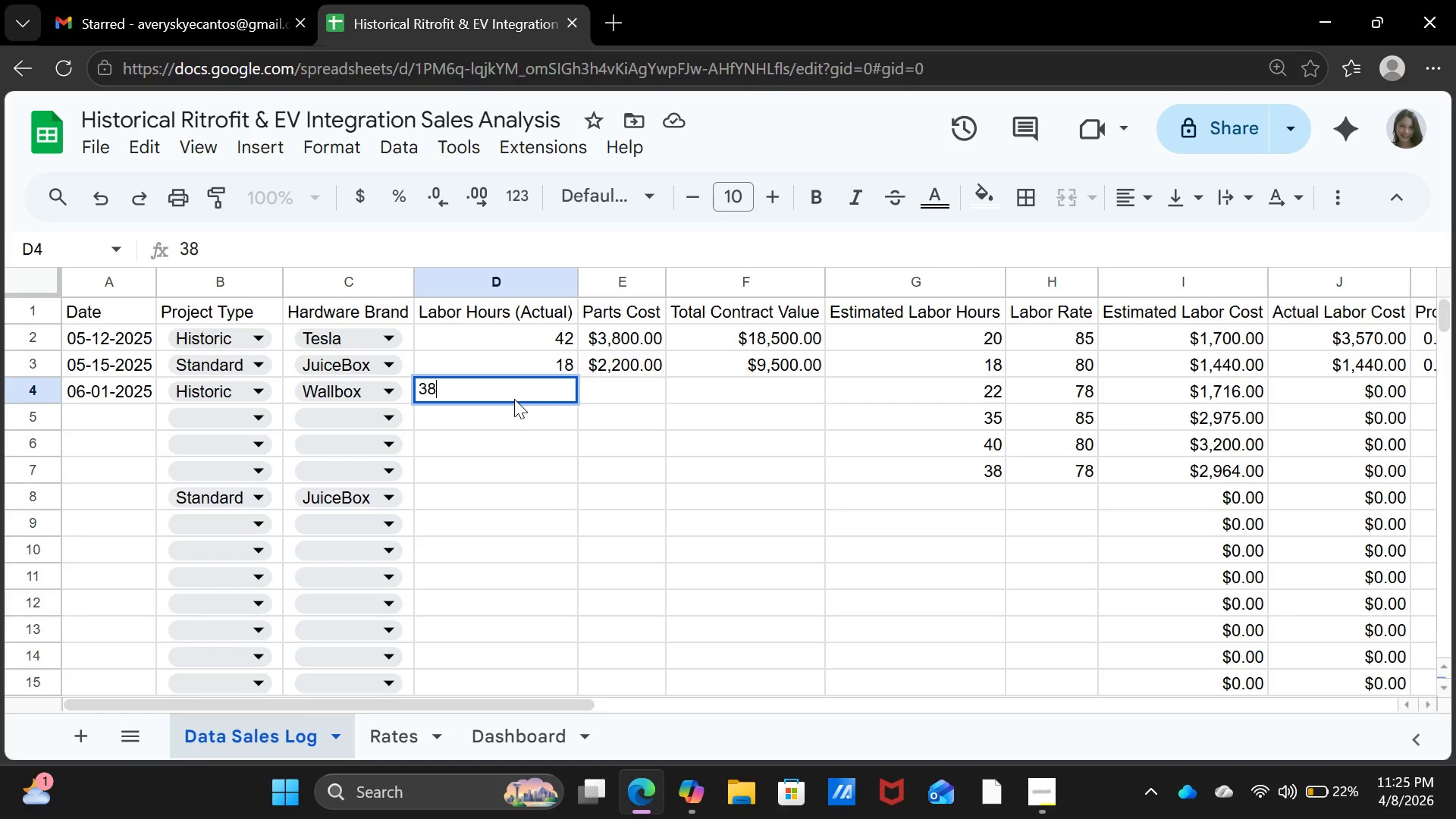 
key(ArrowRight)
 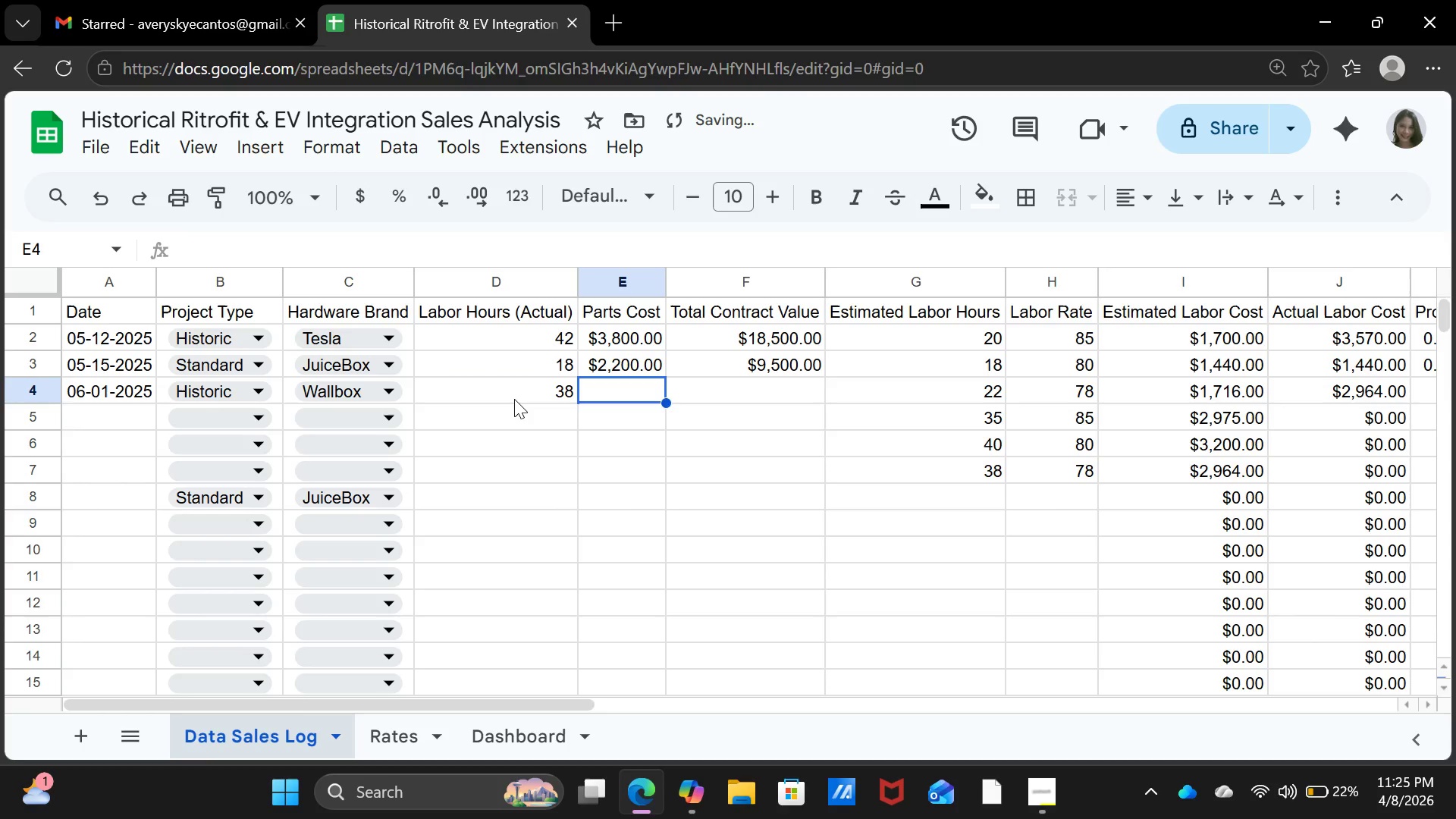 
type(4100)
 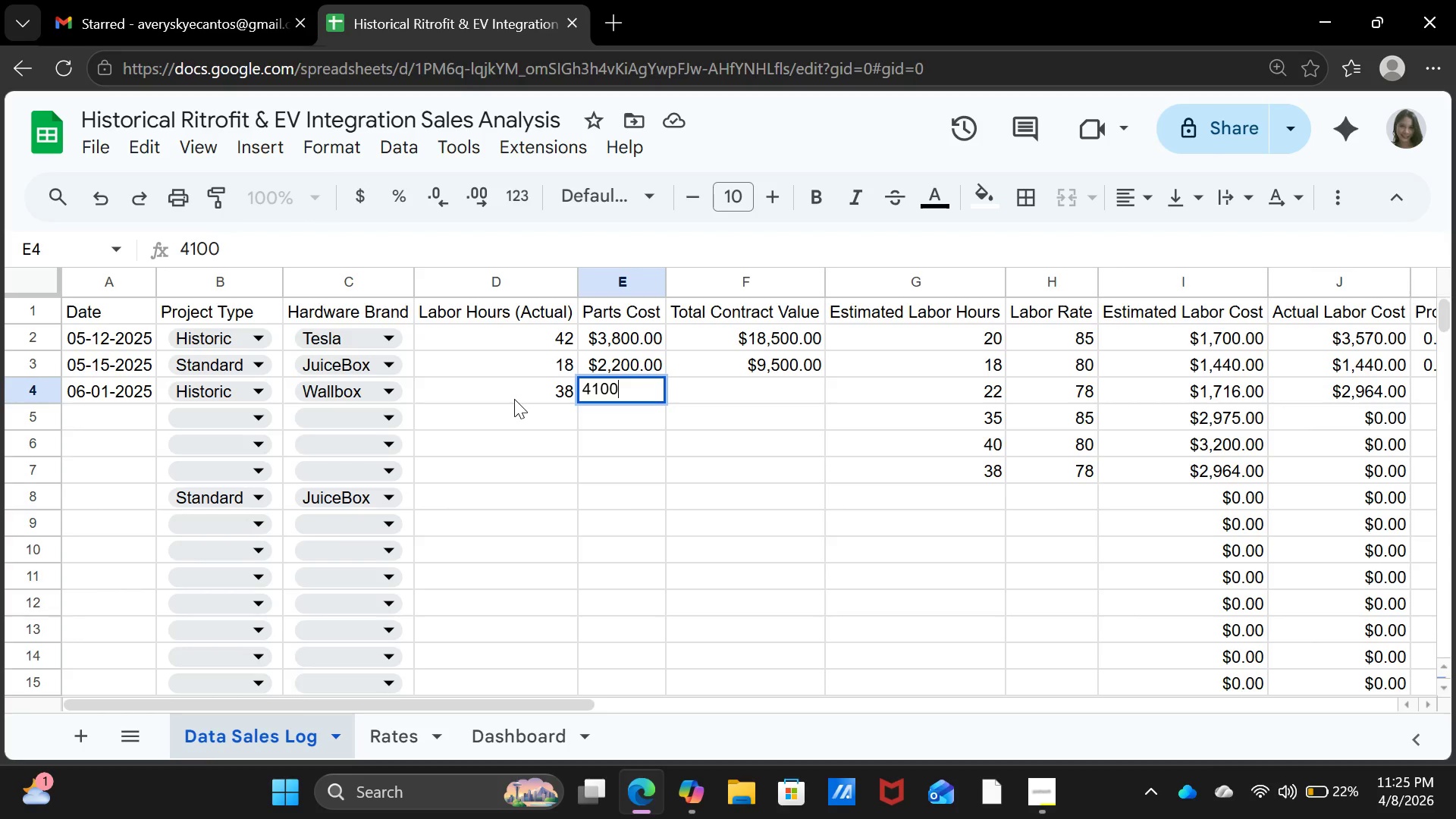 
key(ArrowRight)
 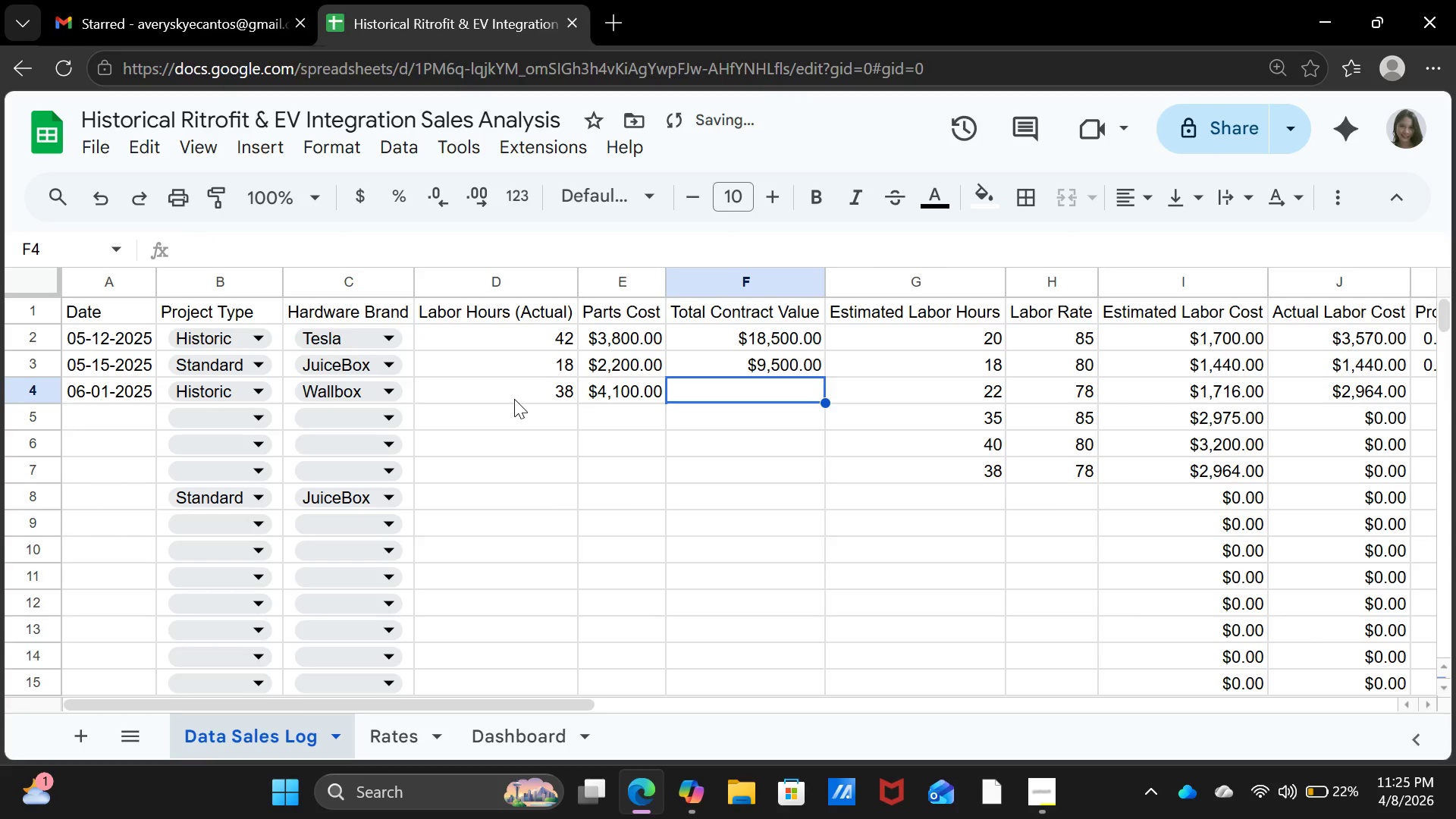 
type(17000)
 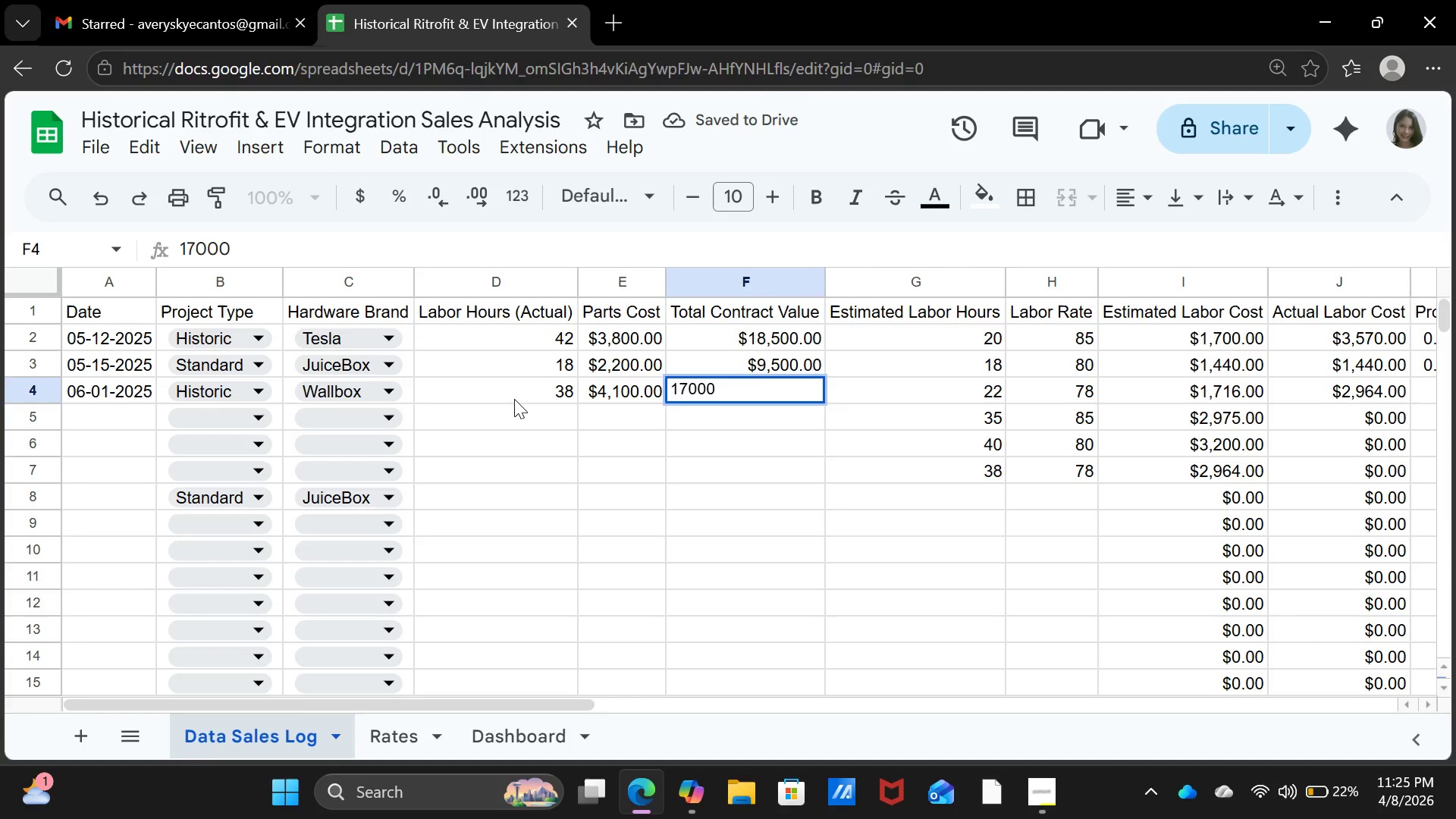 
key(Enter)
 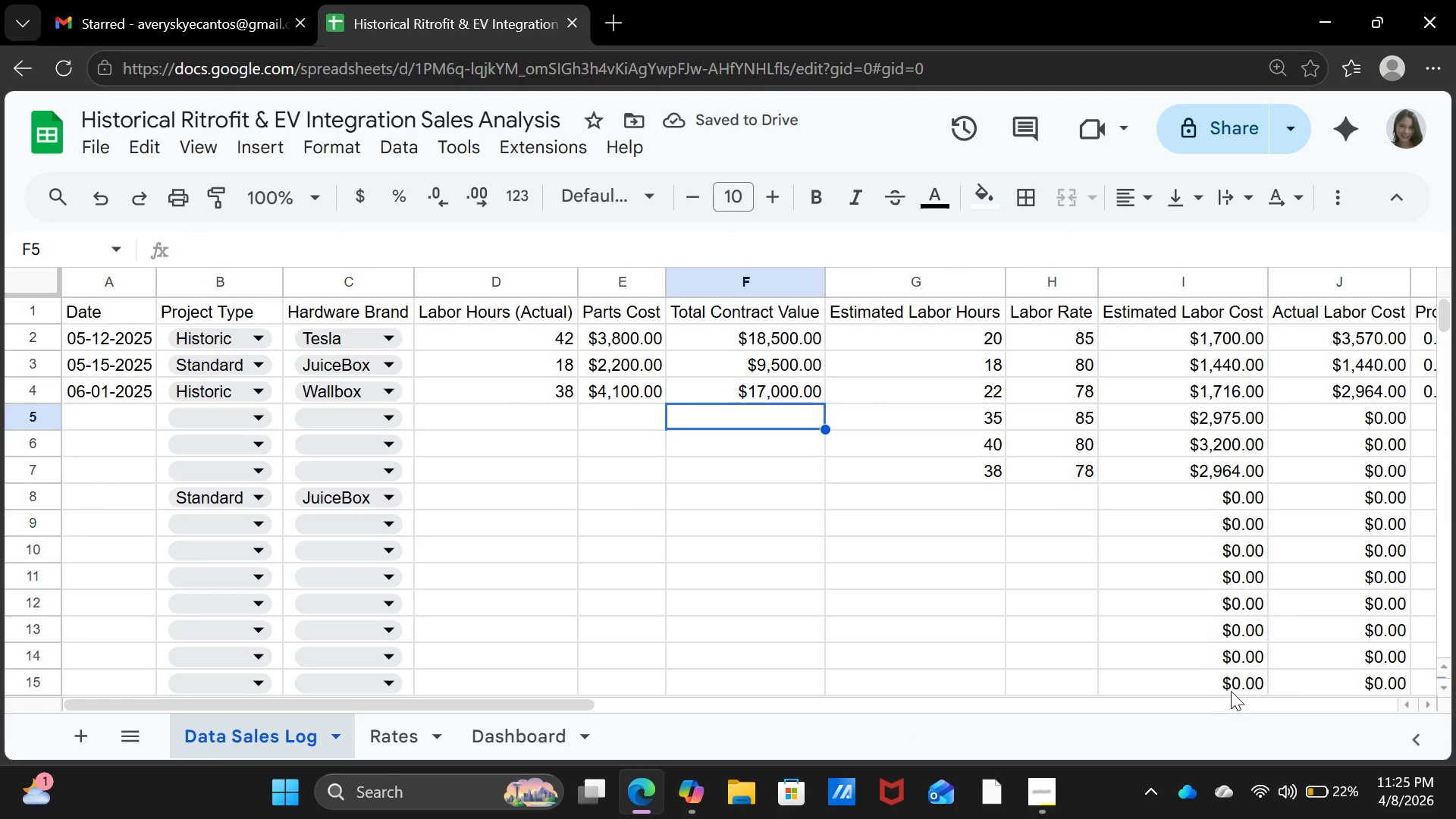 
double_click([1407, 701])
 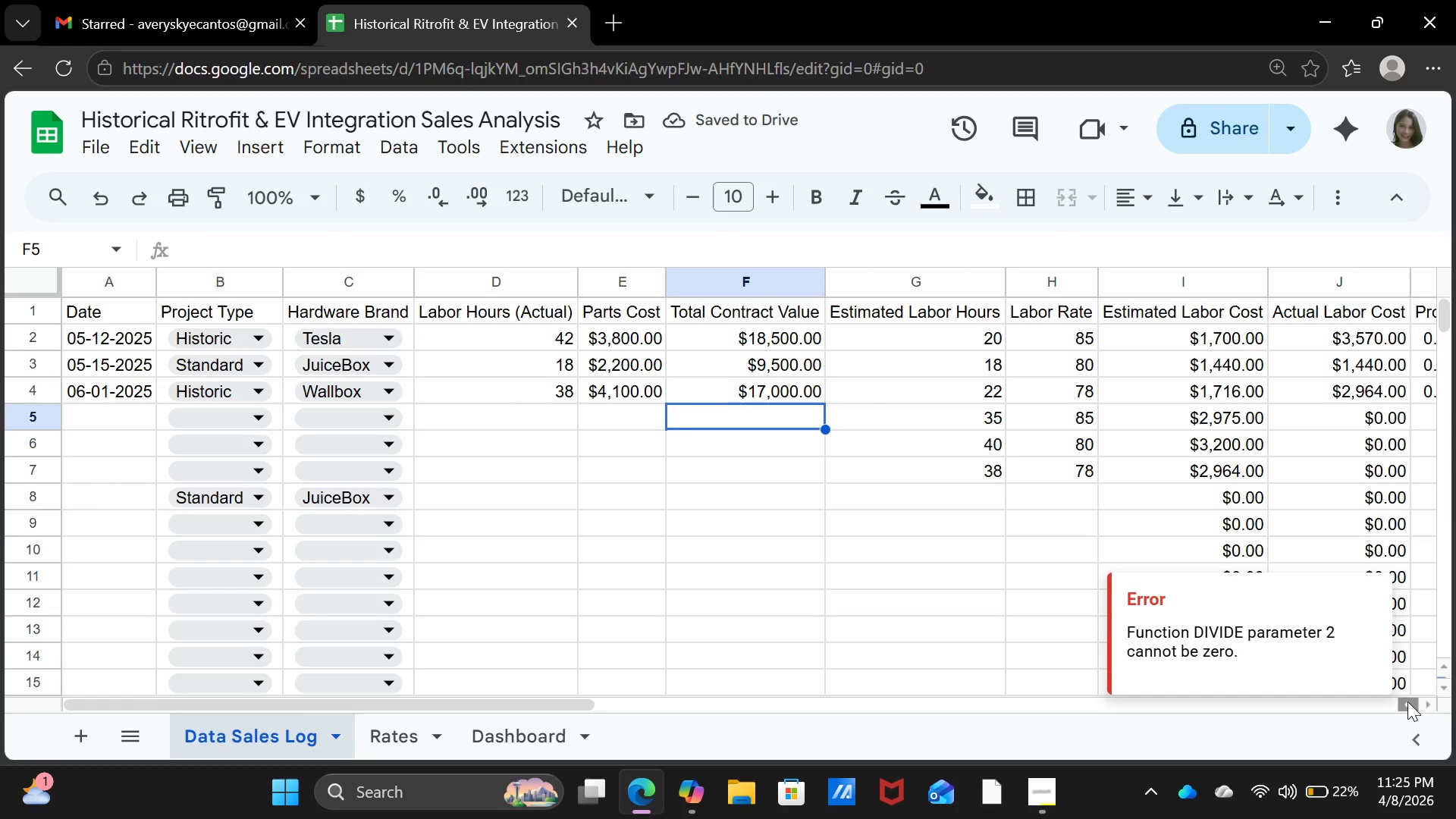 
triple_click([1407, 701])
 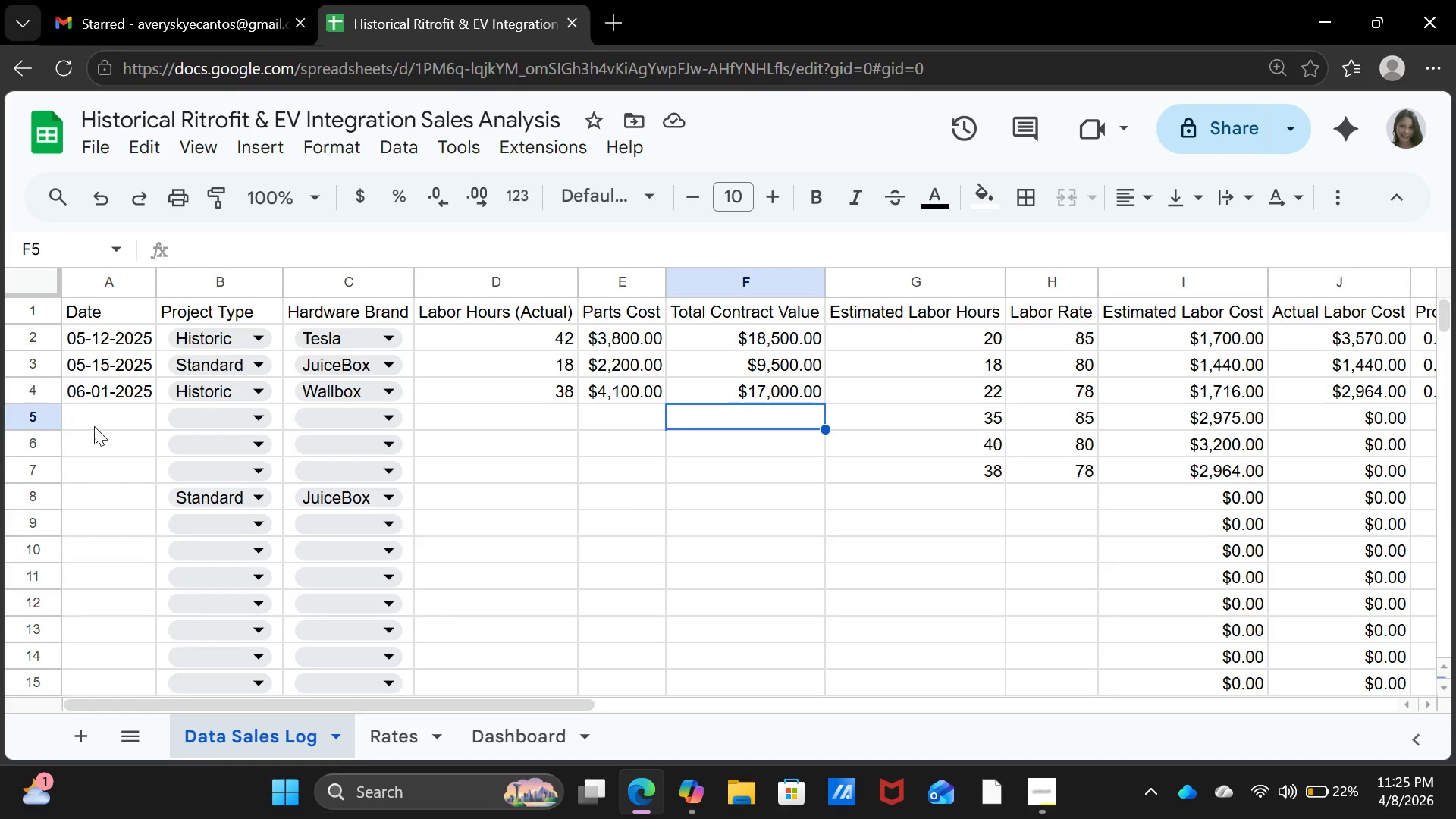 
left_click([101, 422])
 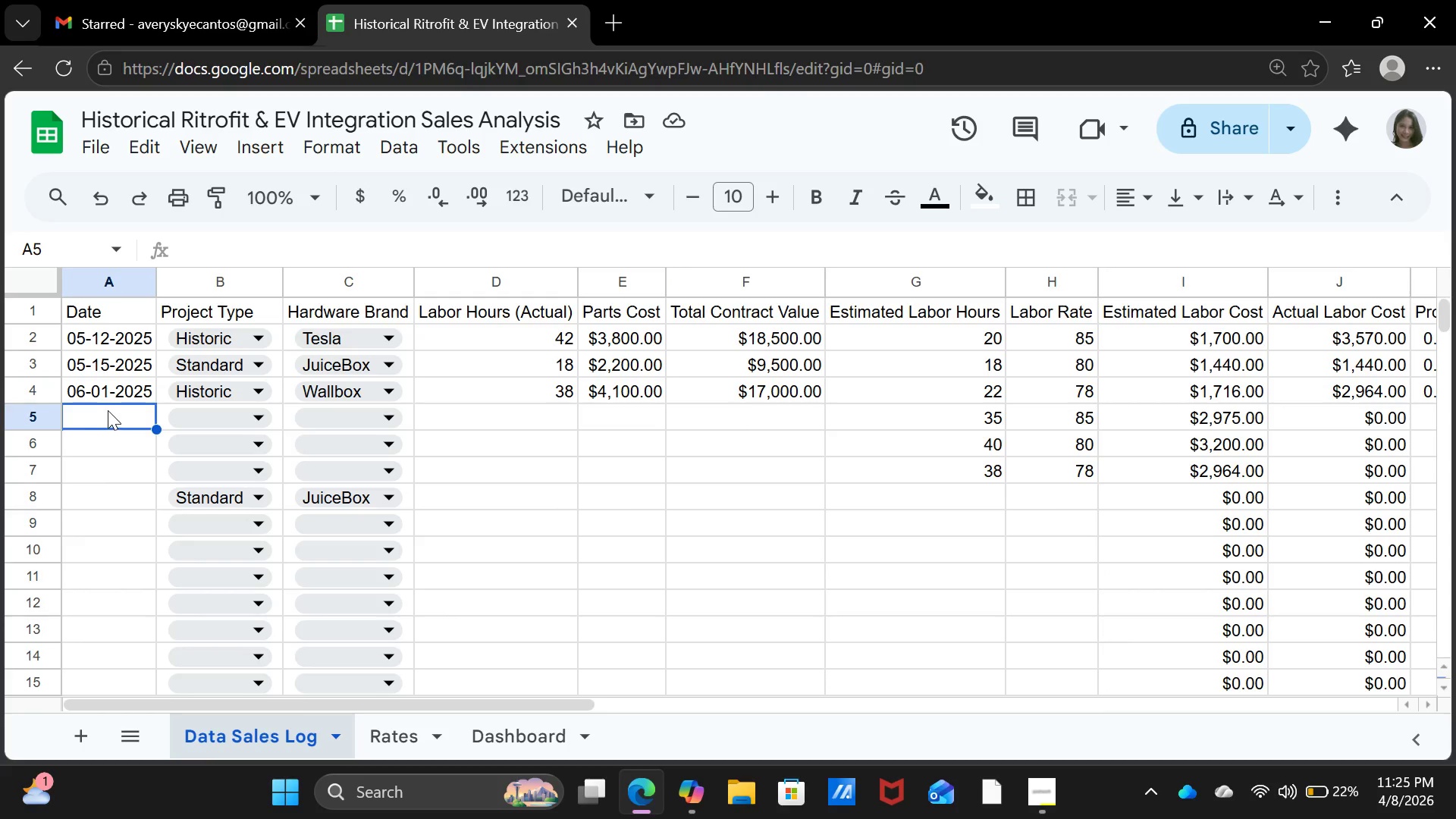 
wait(5.38)
 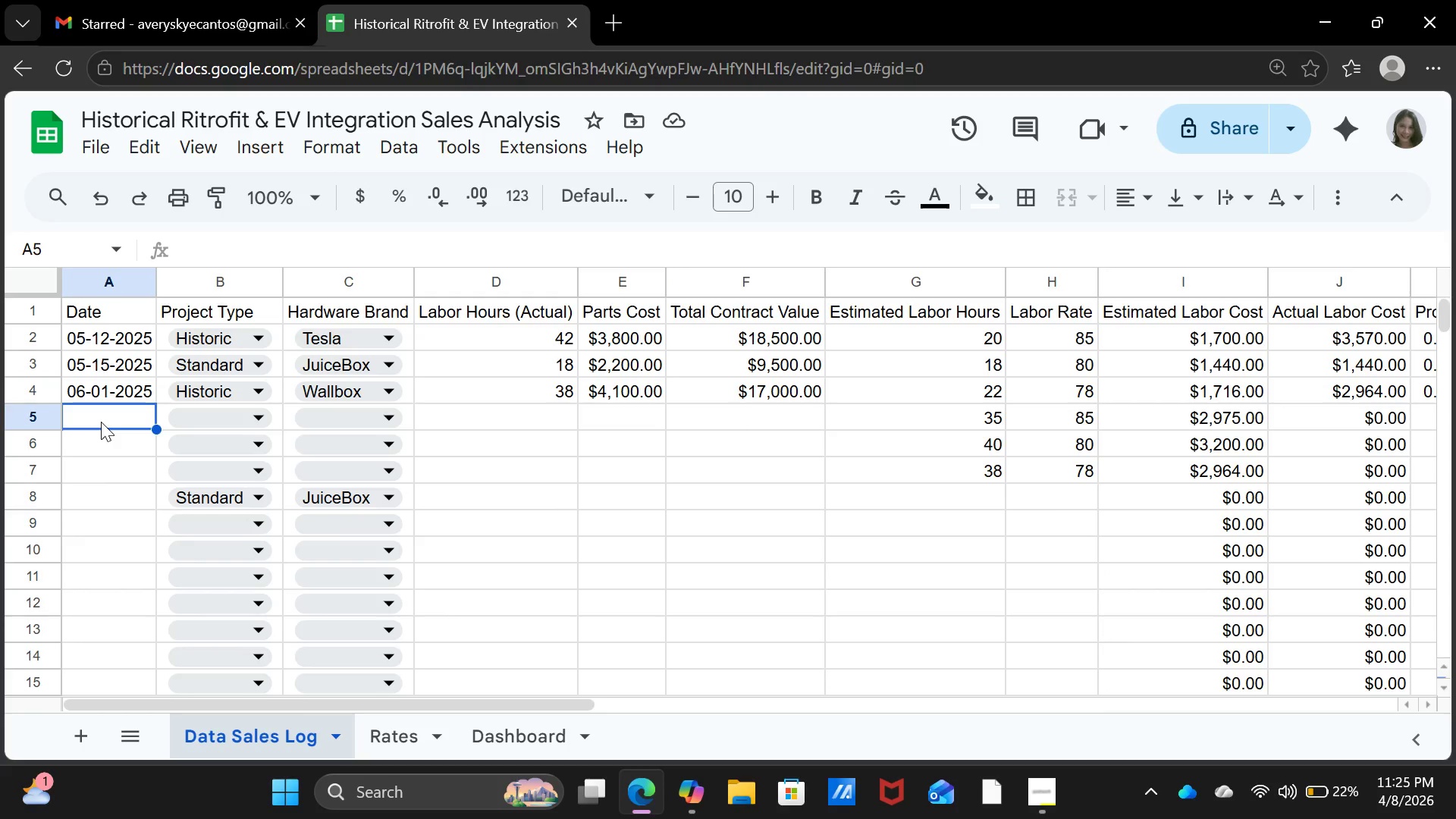 
type(06-01-2025)
 